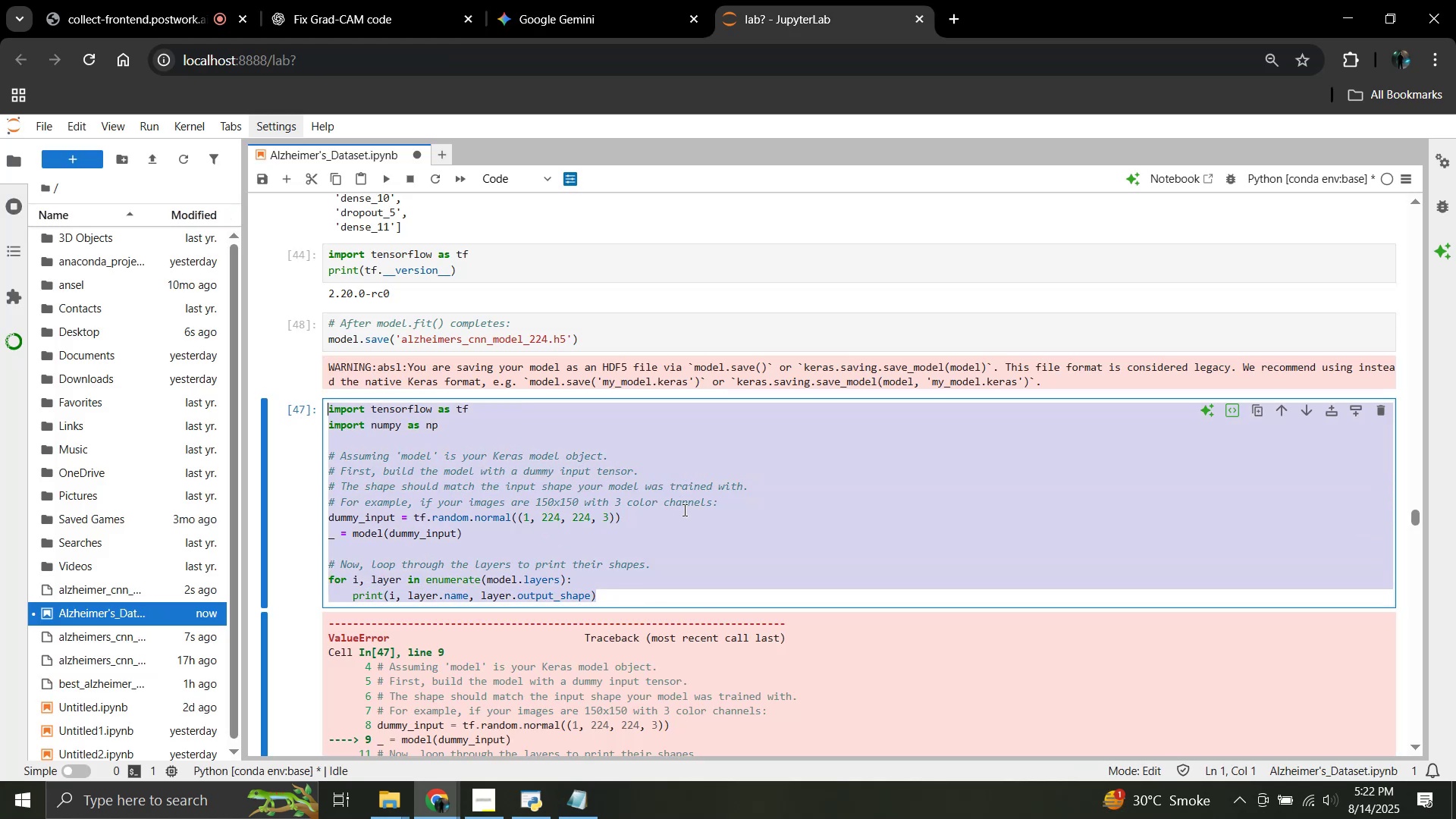 
key(Control+ControlLeft)
 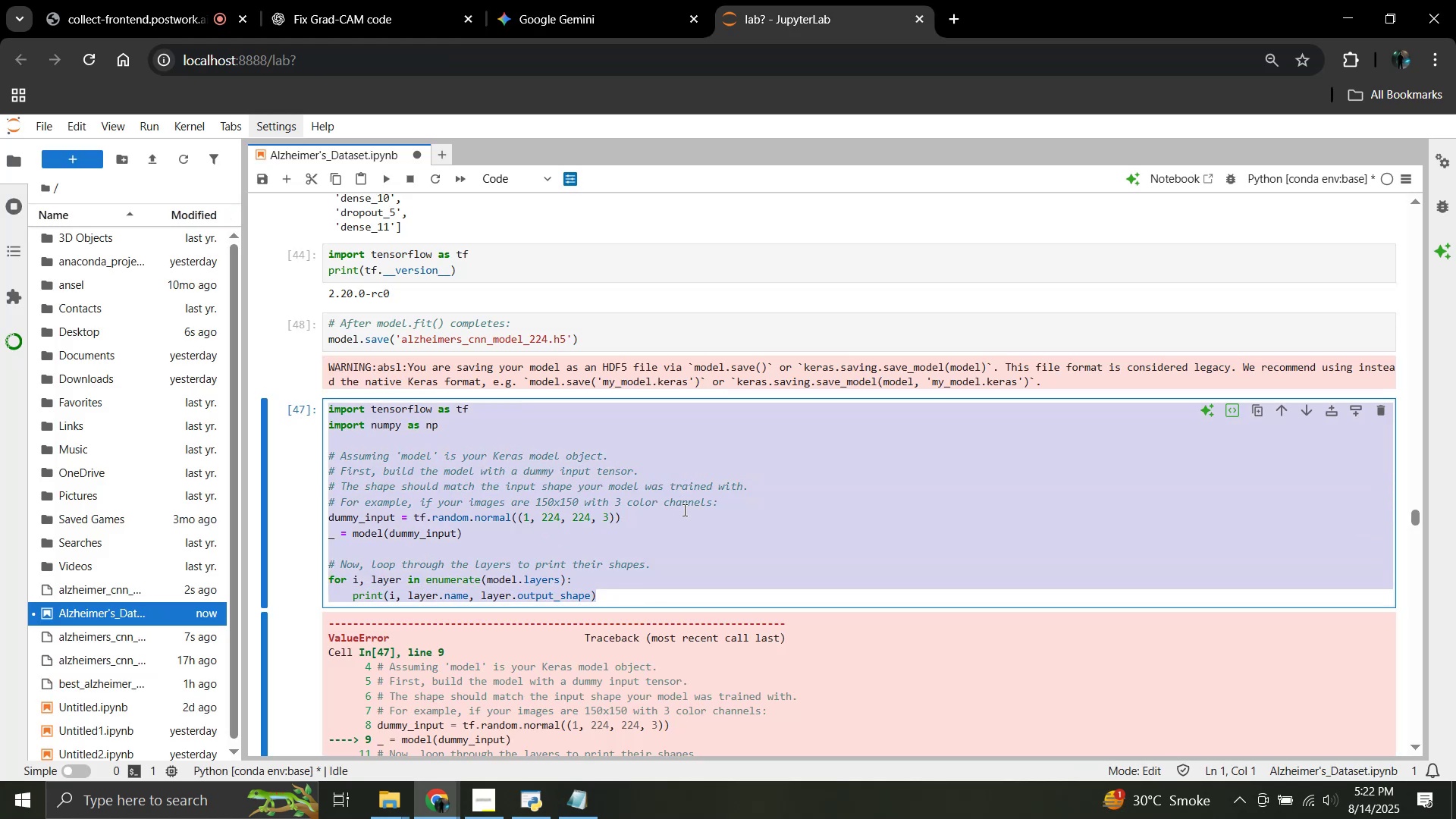 
key(Control+V)
 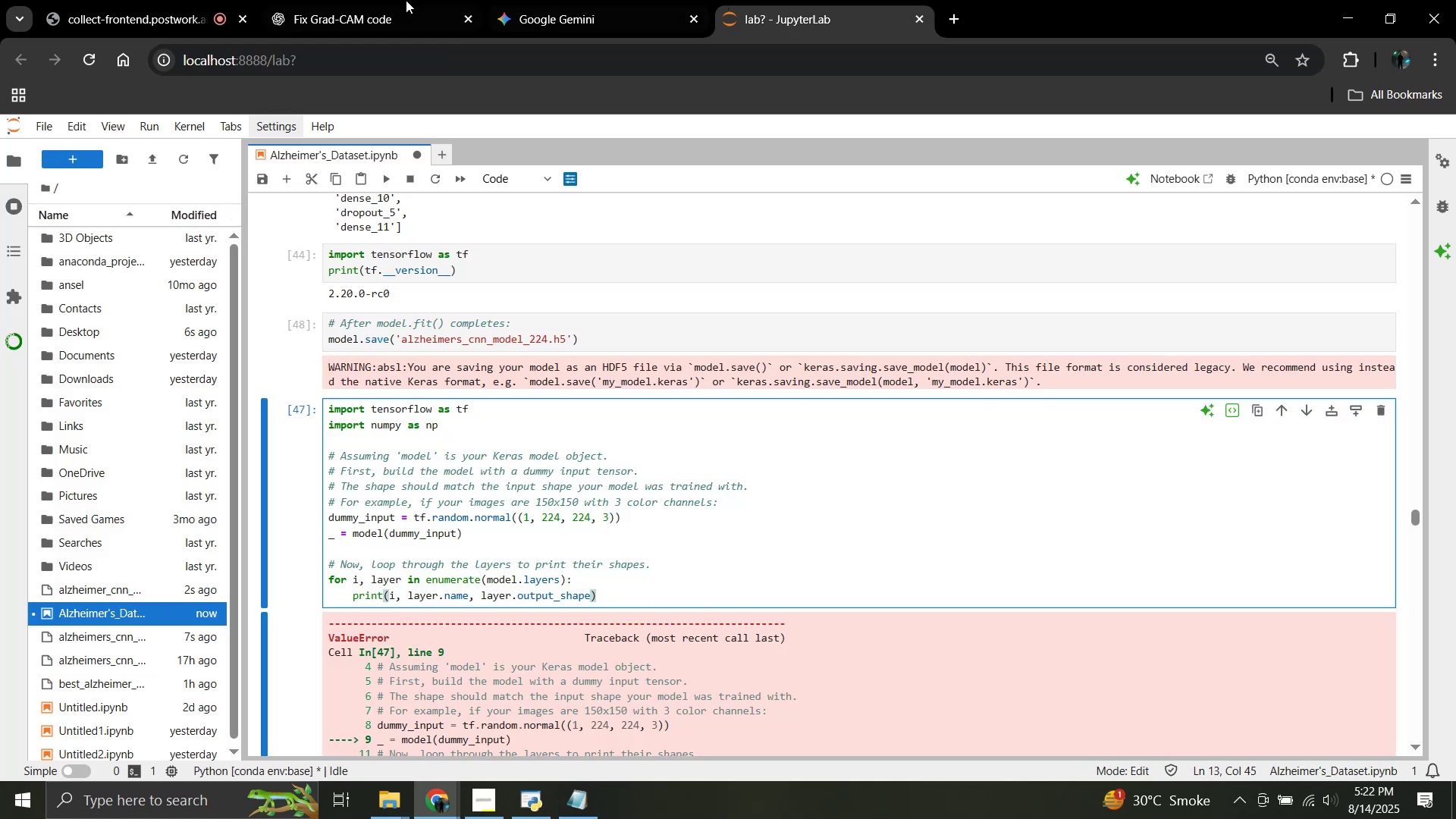 
left_click([612, 0])
 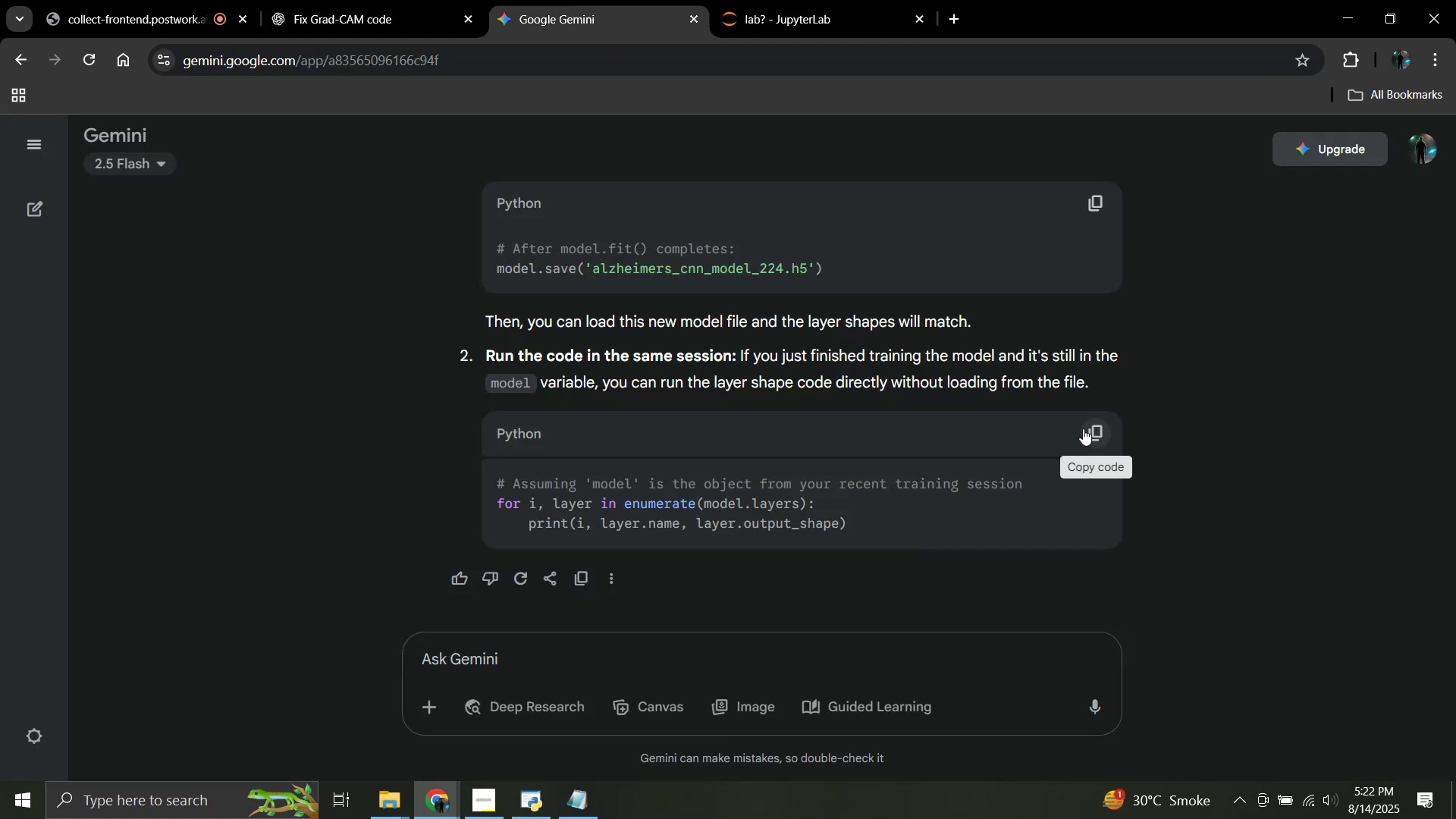 
left_click([1093, 430])
 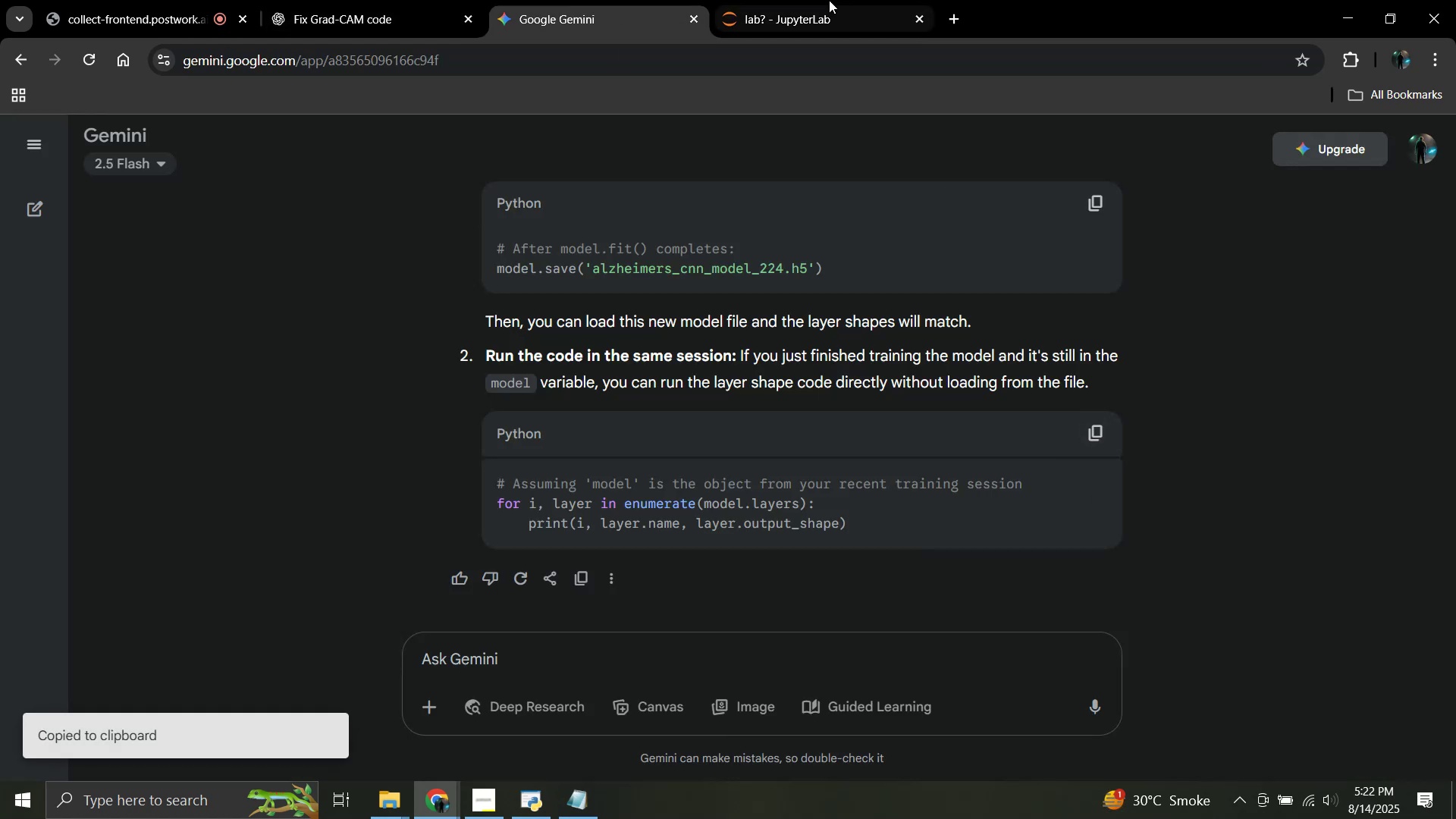 
left_click([829, 0])
 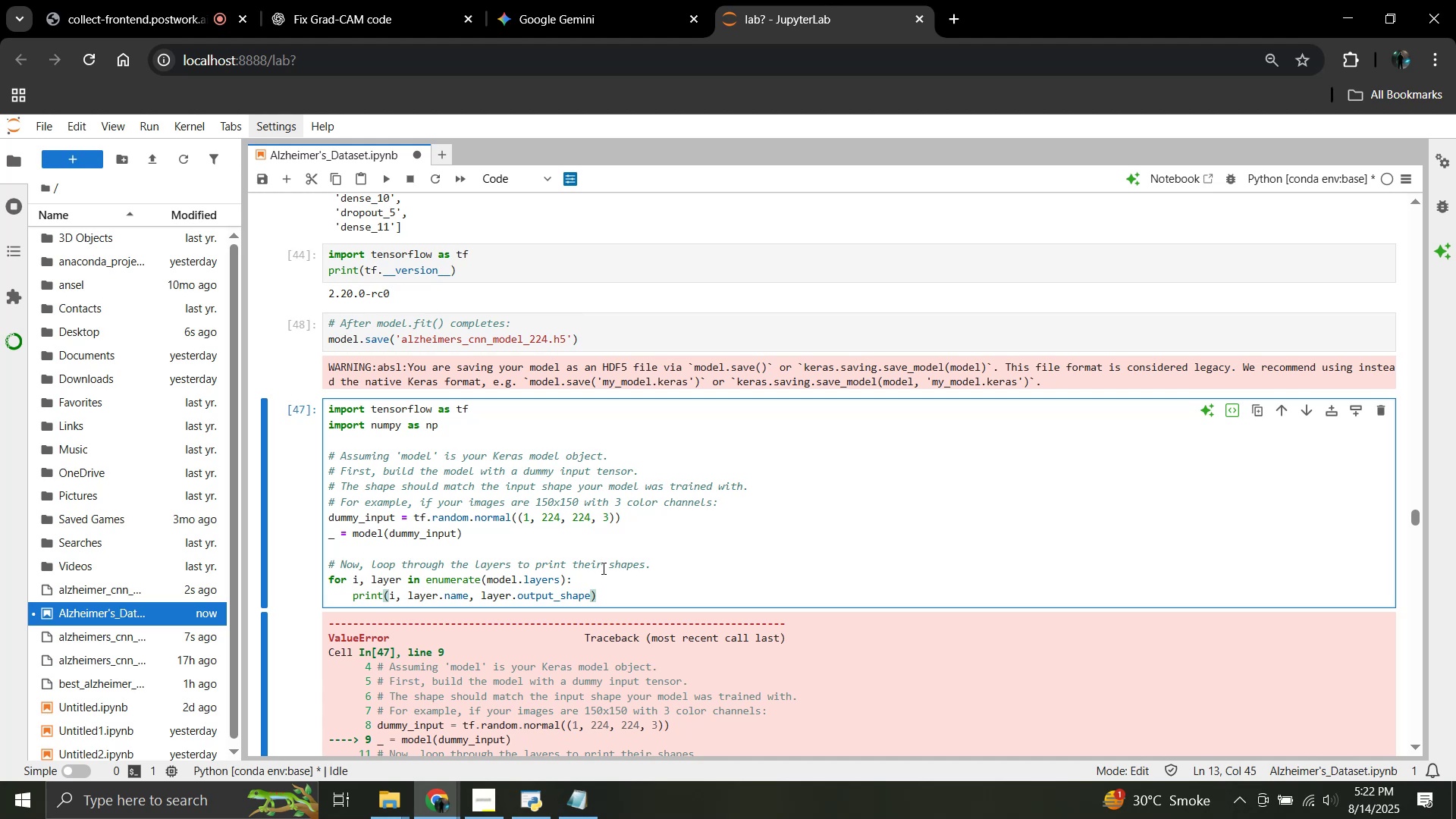 
left_click([614, 572])
 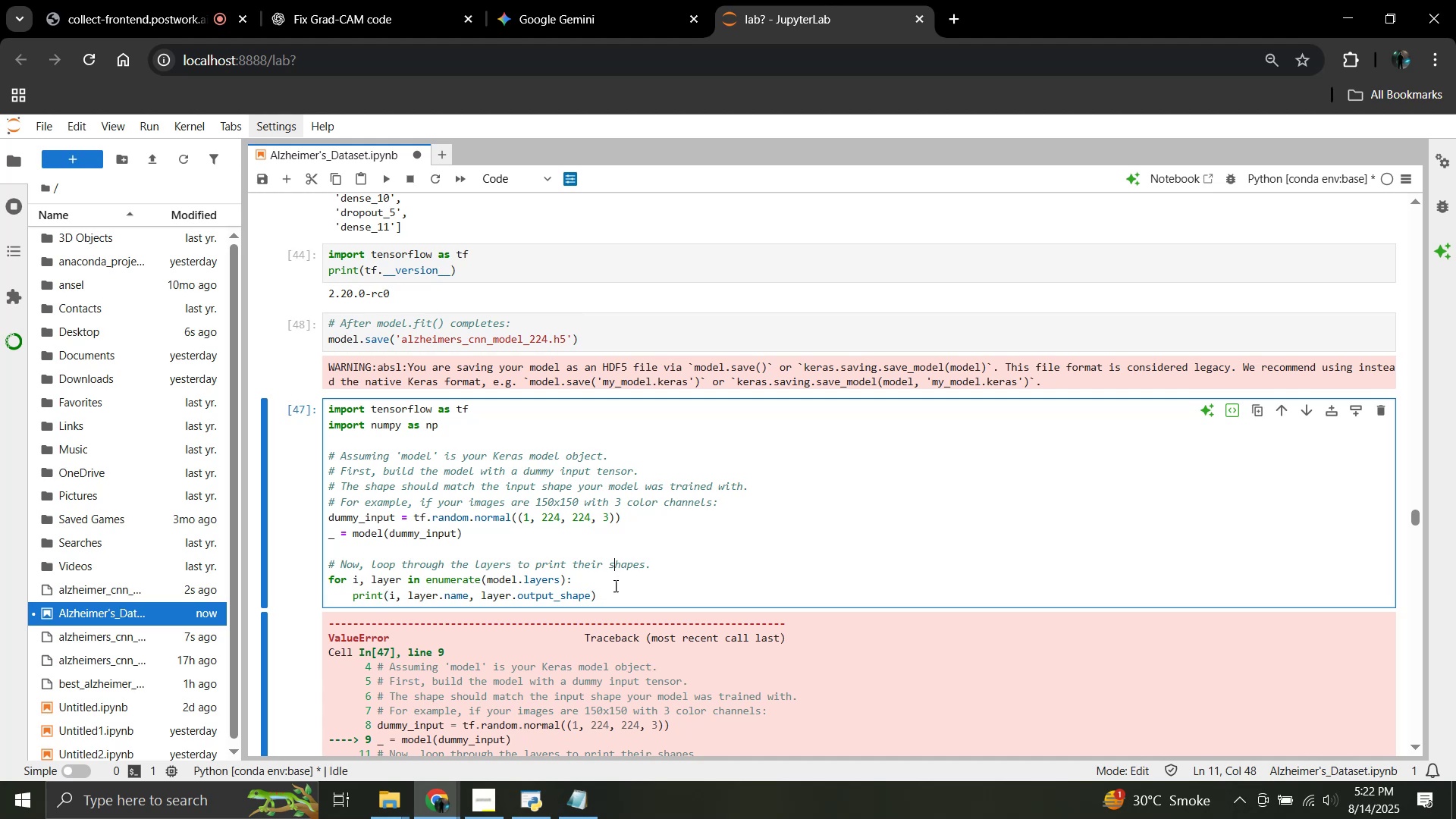 
key(Control+A)
 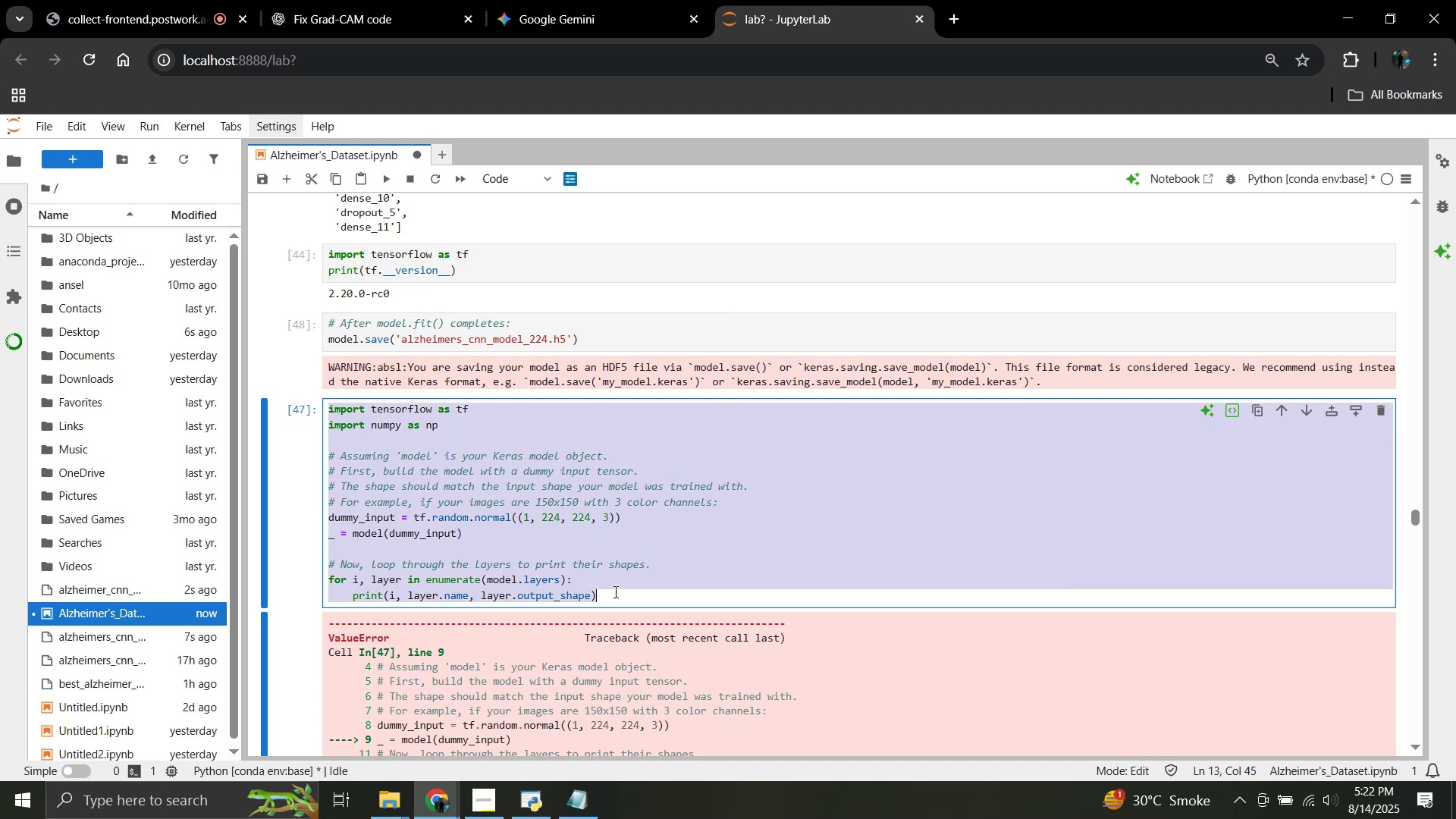 
key(Control+V)
 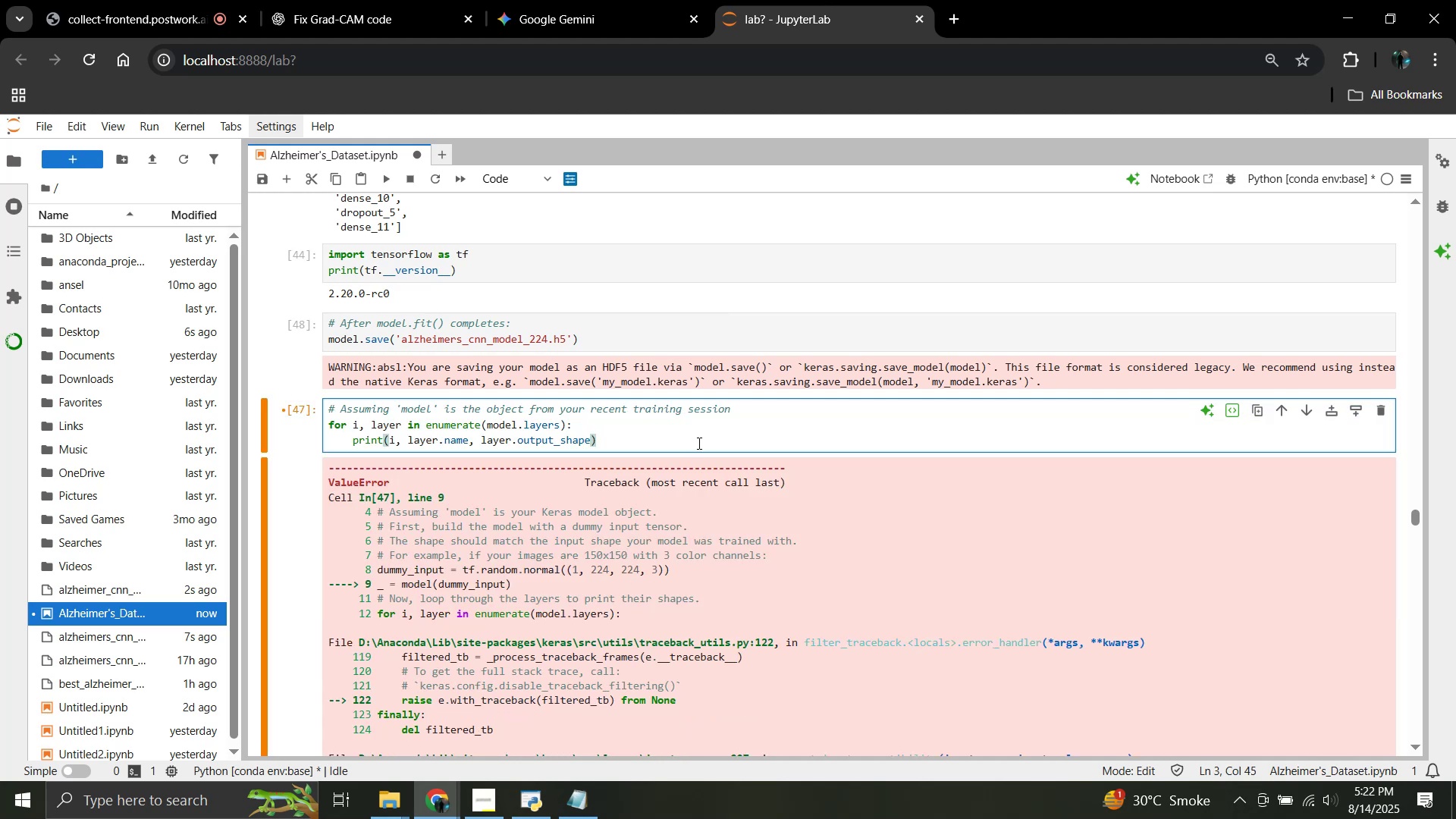 
key(Shift+ShiftRight)
 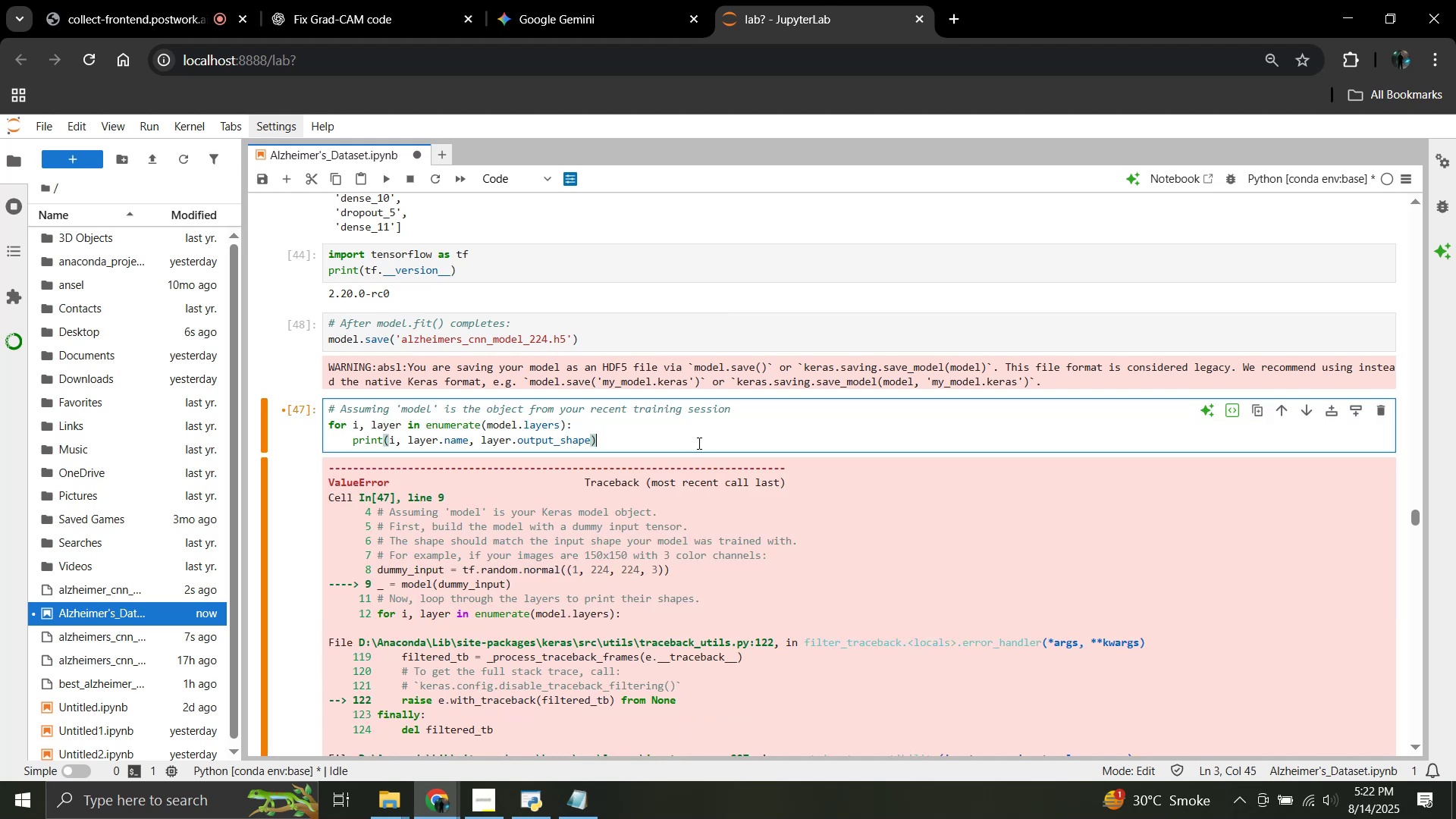 
key(Shift+Enter)
 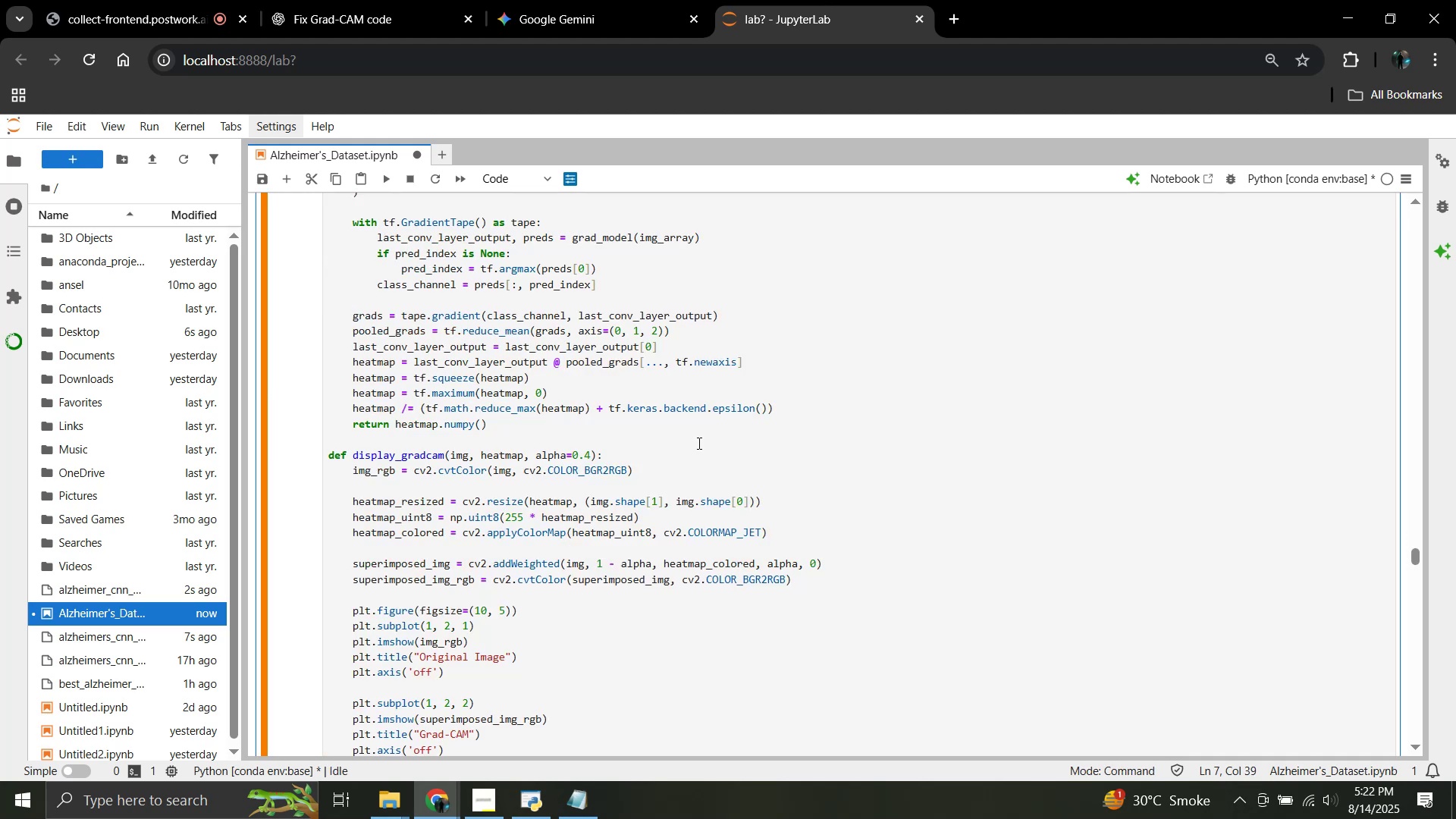 
scroll: coordinate [712, 447], scroll_direction: up, amount: 9.0
 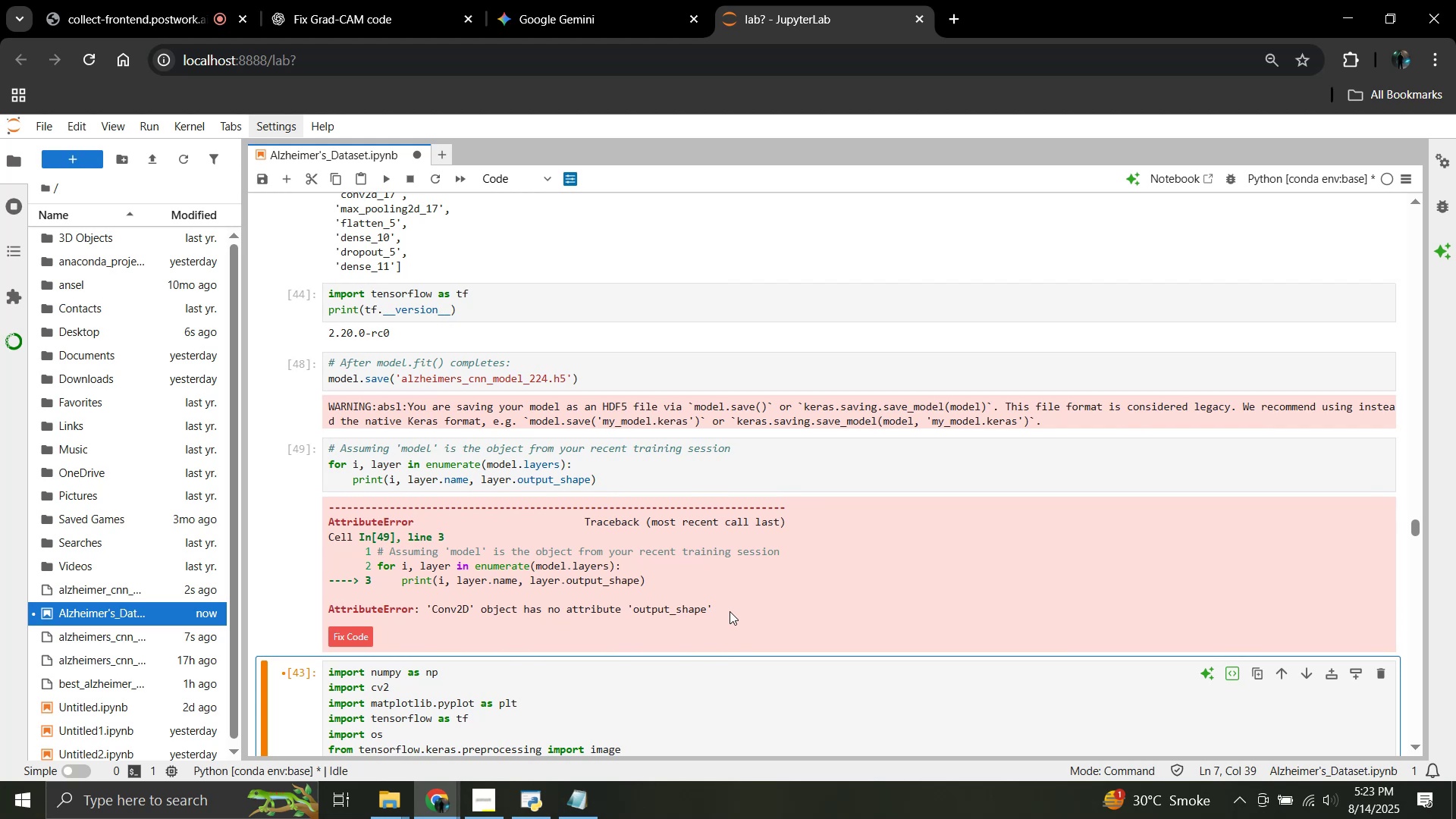 
wait(44.39)
 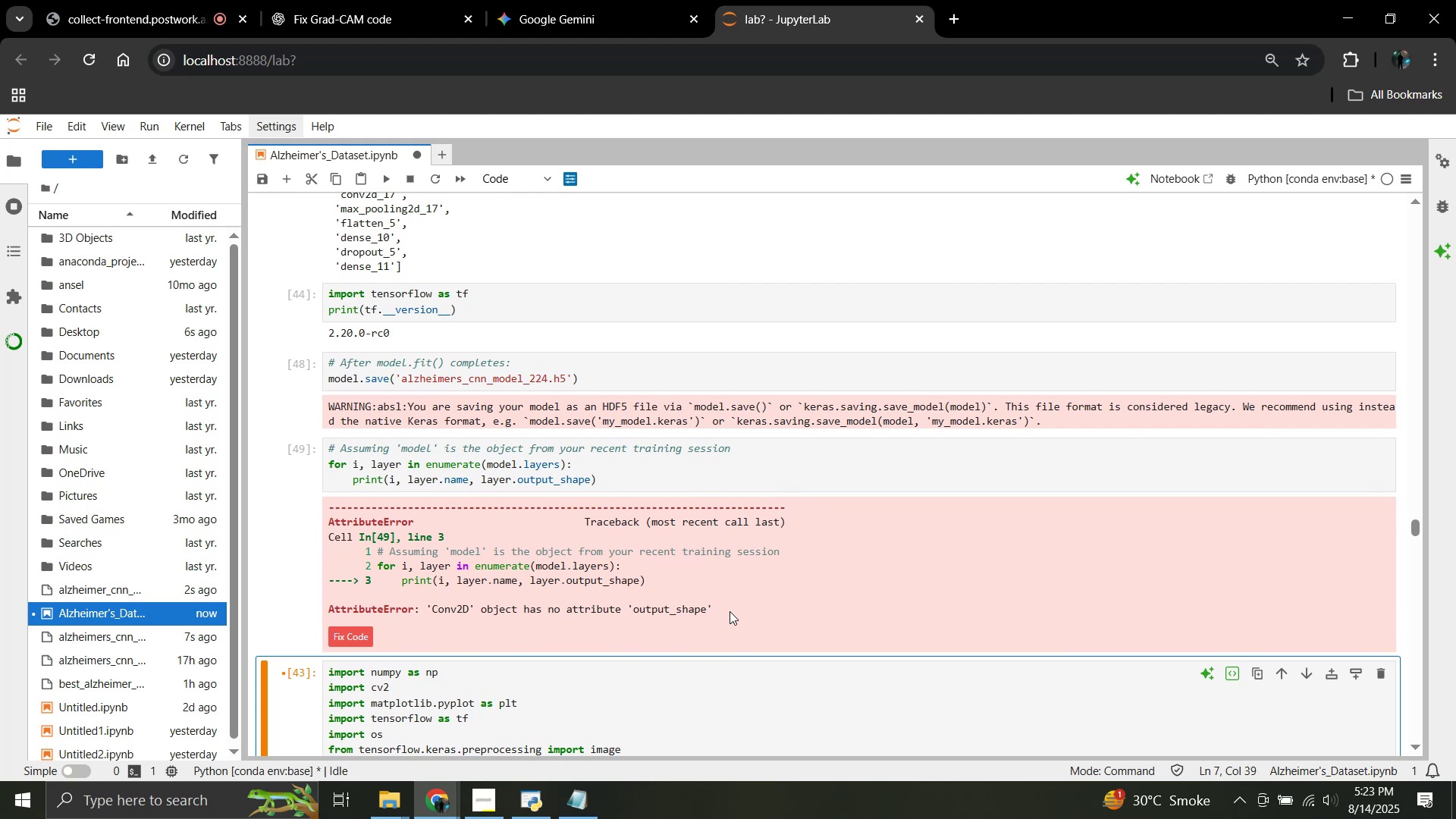 
scroll: coordinate [693, 573], scroll_direction: down, amount: 3.0
 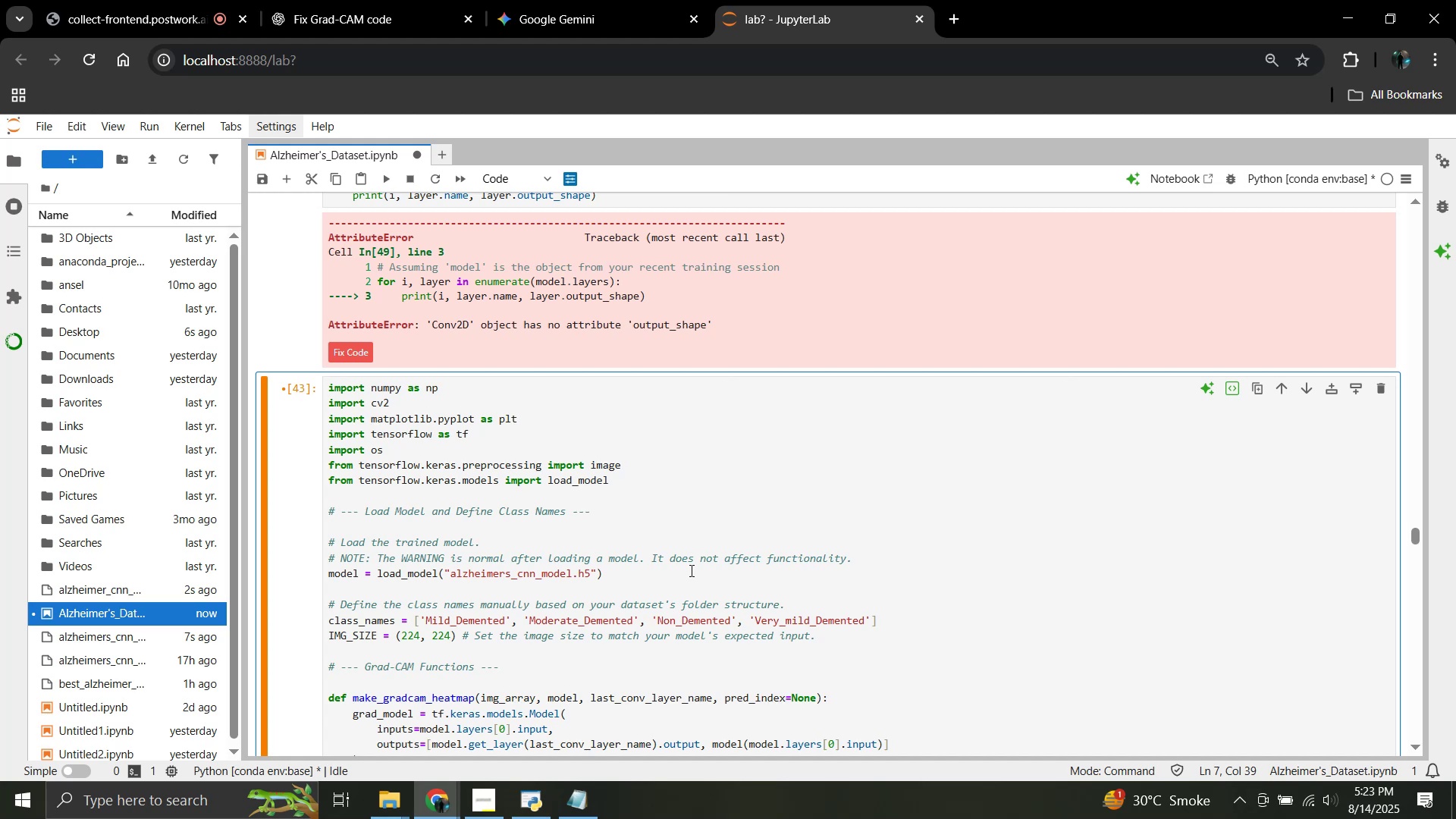 
wait(29.73)
 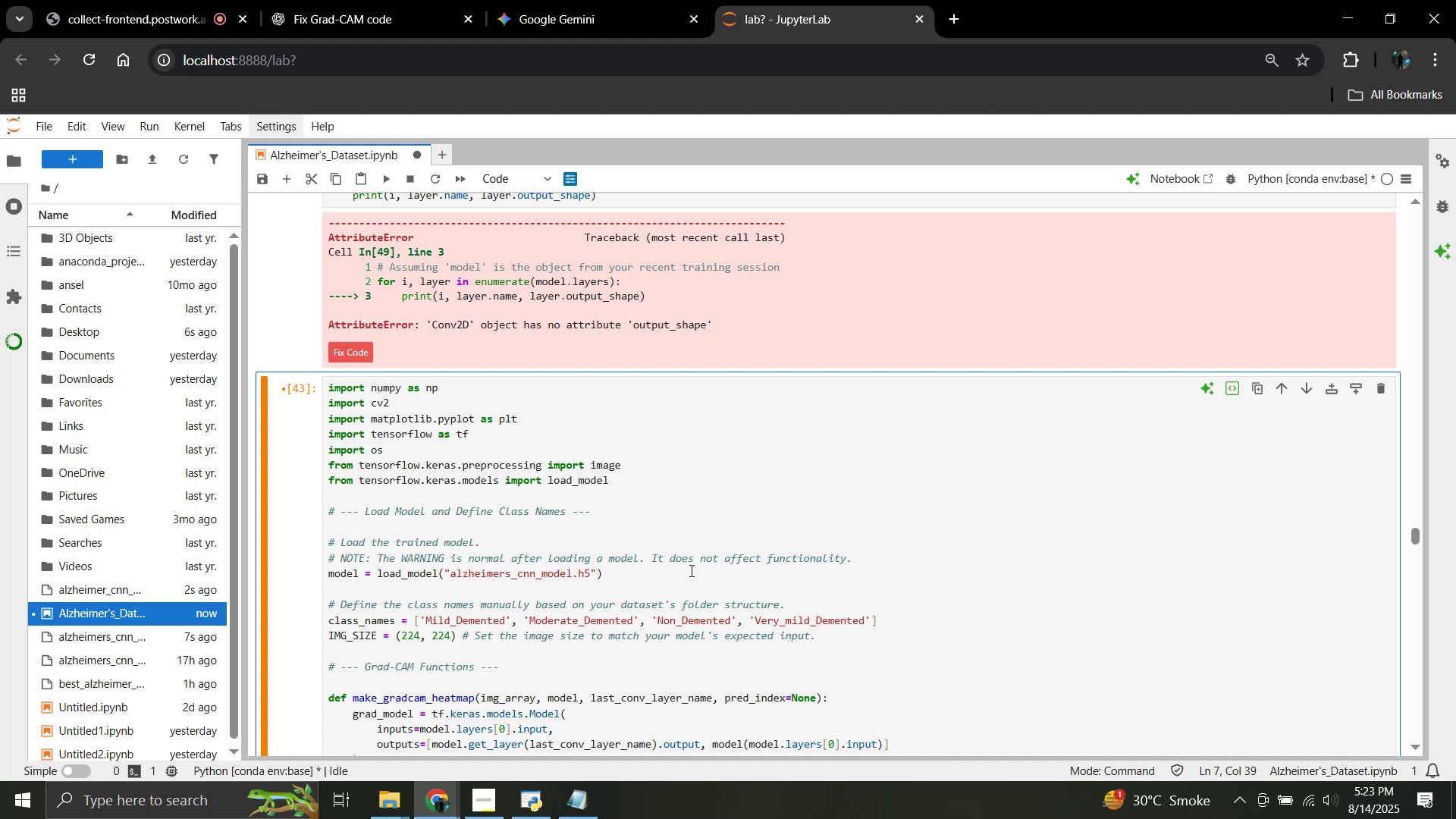 
scroll: coordinate [578, 418], scroll_direction: up, amount: 9.0
 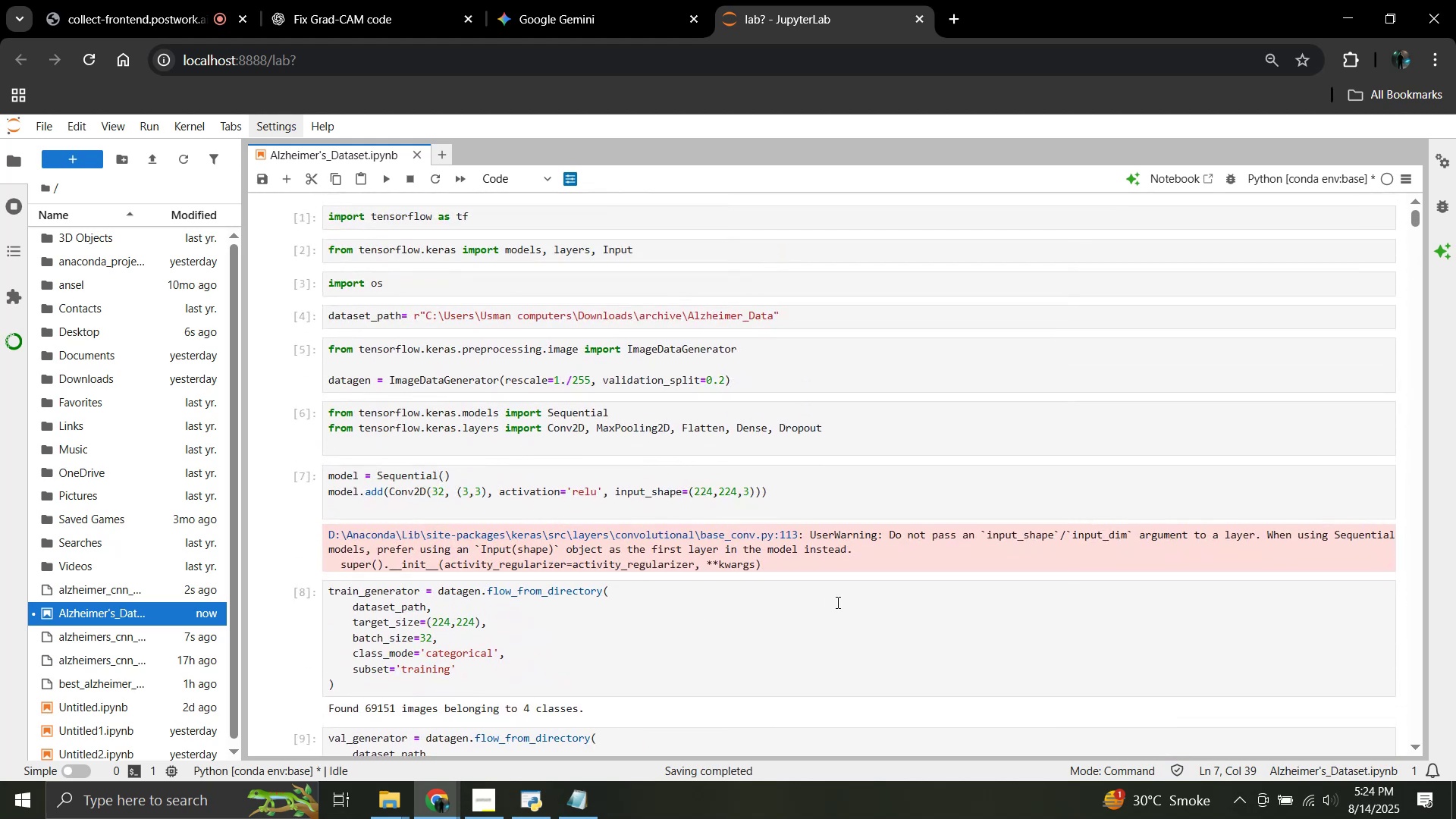 
scroll: coordinate [748, 600], scroll_direction: down, amount: 12.0
 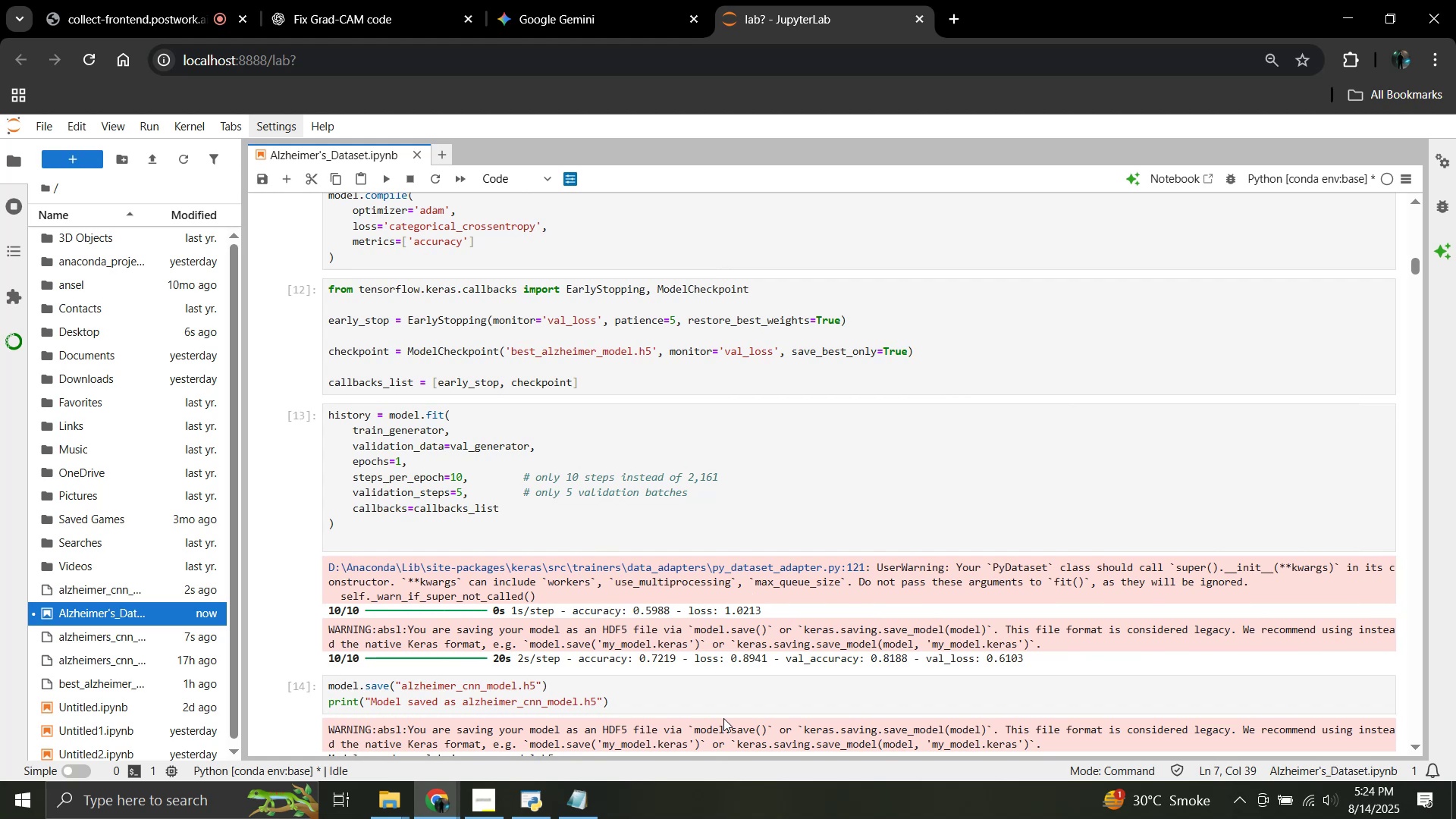 
wait(10.36)
 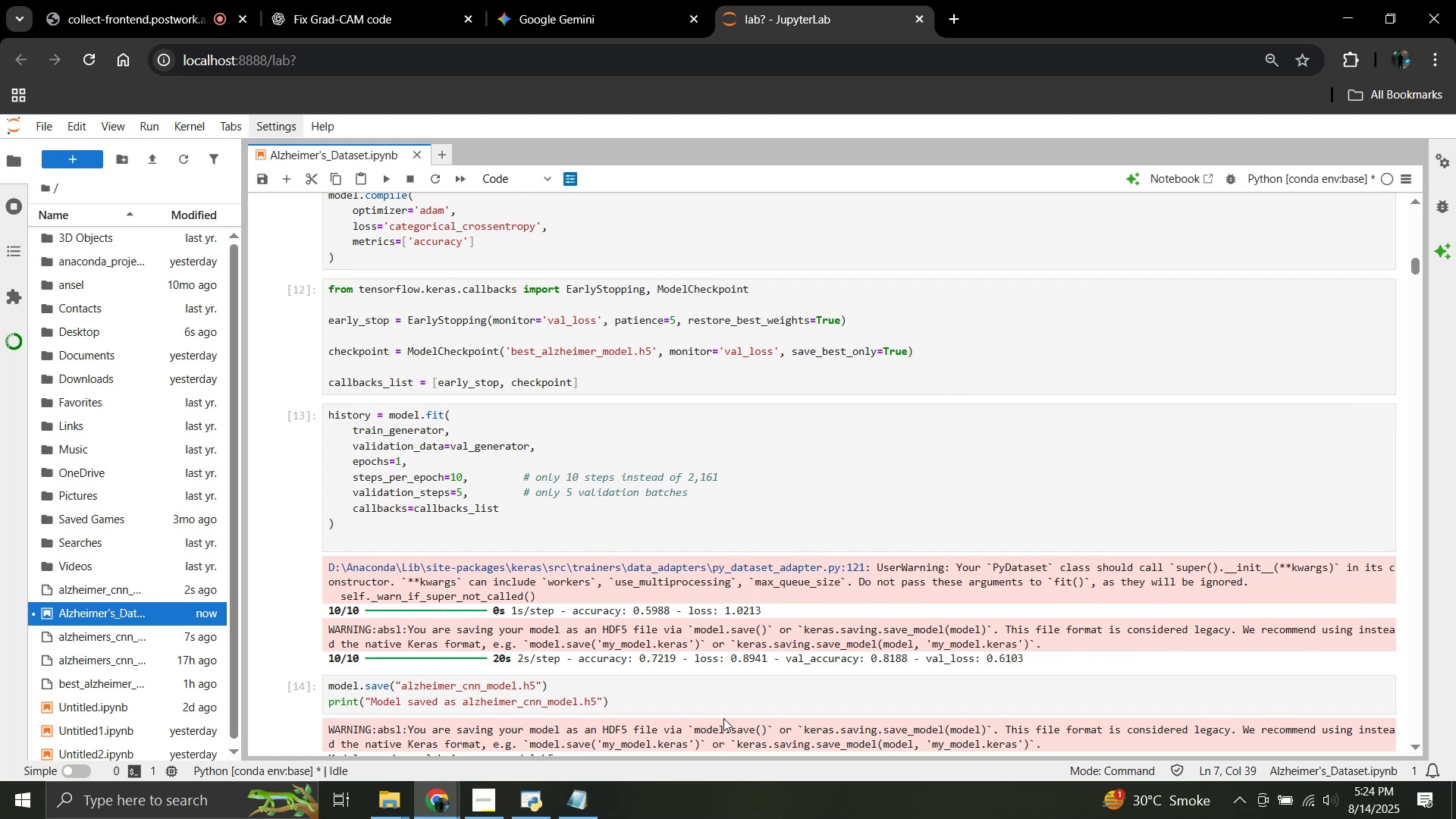 
scroll: coordinate [665, 544], scroll_direction: down, amount: 19.0
 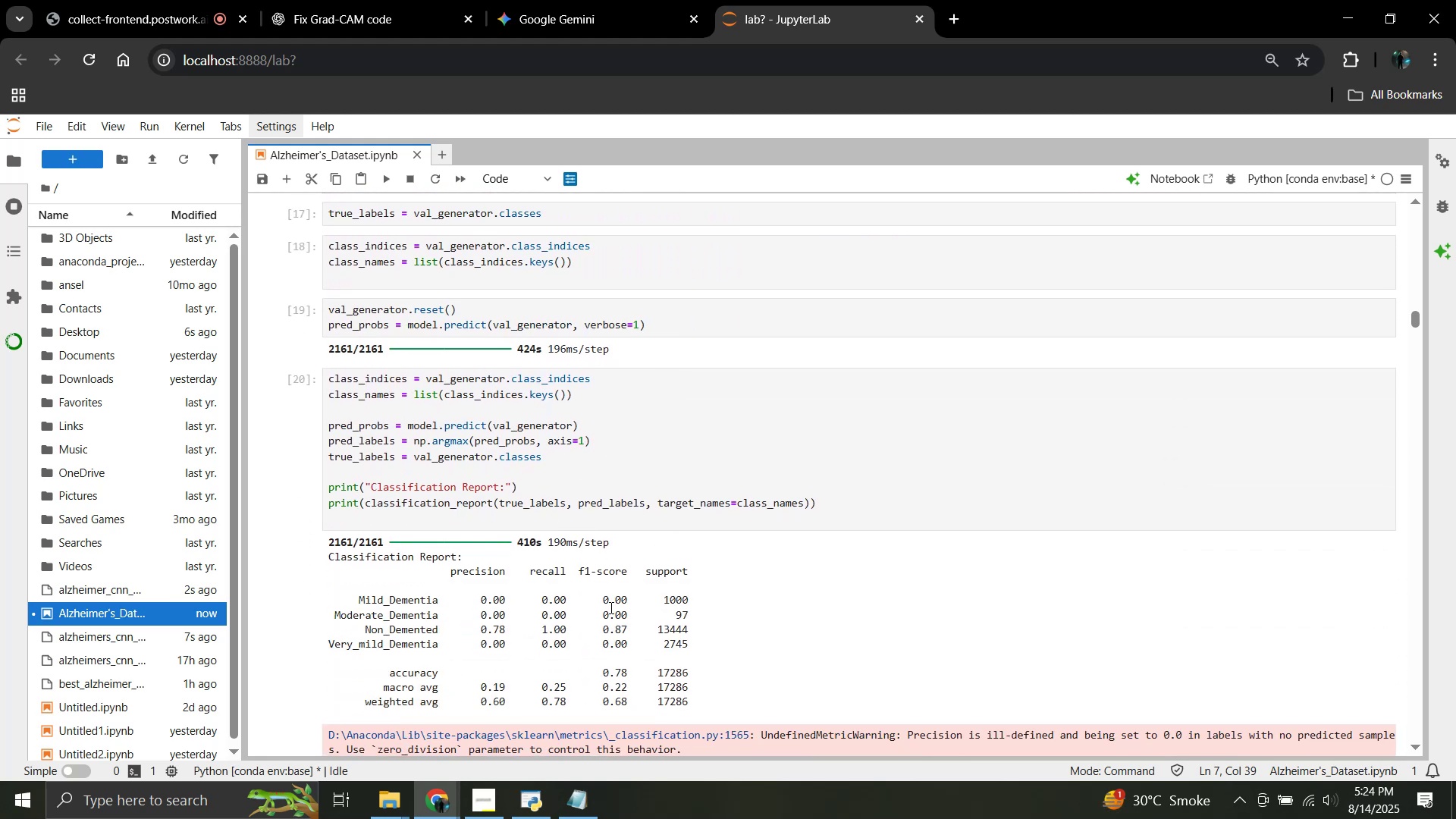 
scroll: coordinate [592, 570], scroll_direction: down, amount: 11.0
 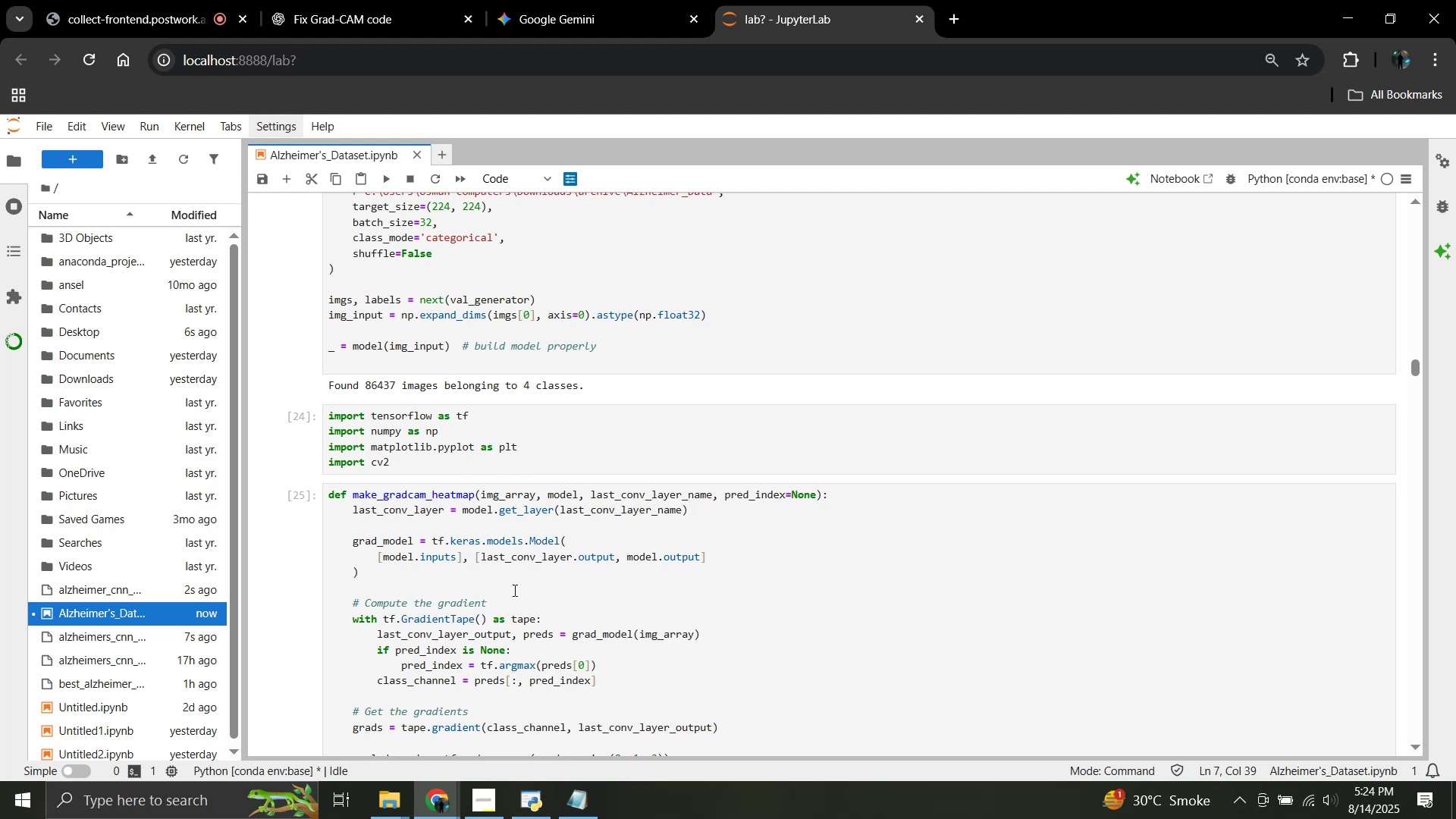 
wait(5.5)
 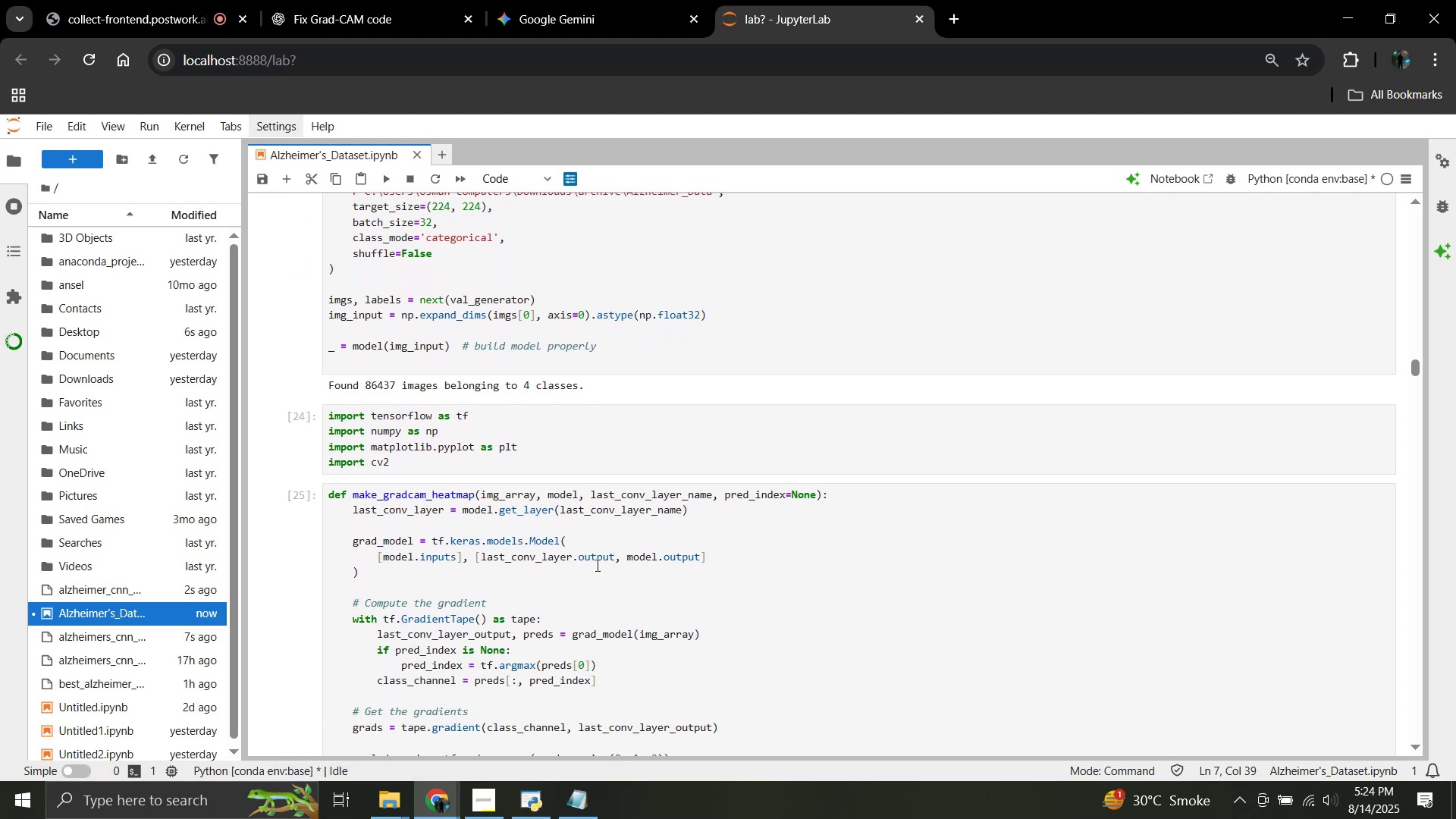 
scroll: coordinate [495, 606], scroll_direction: down, amount: 16.0
 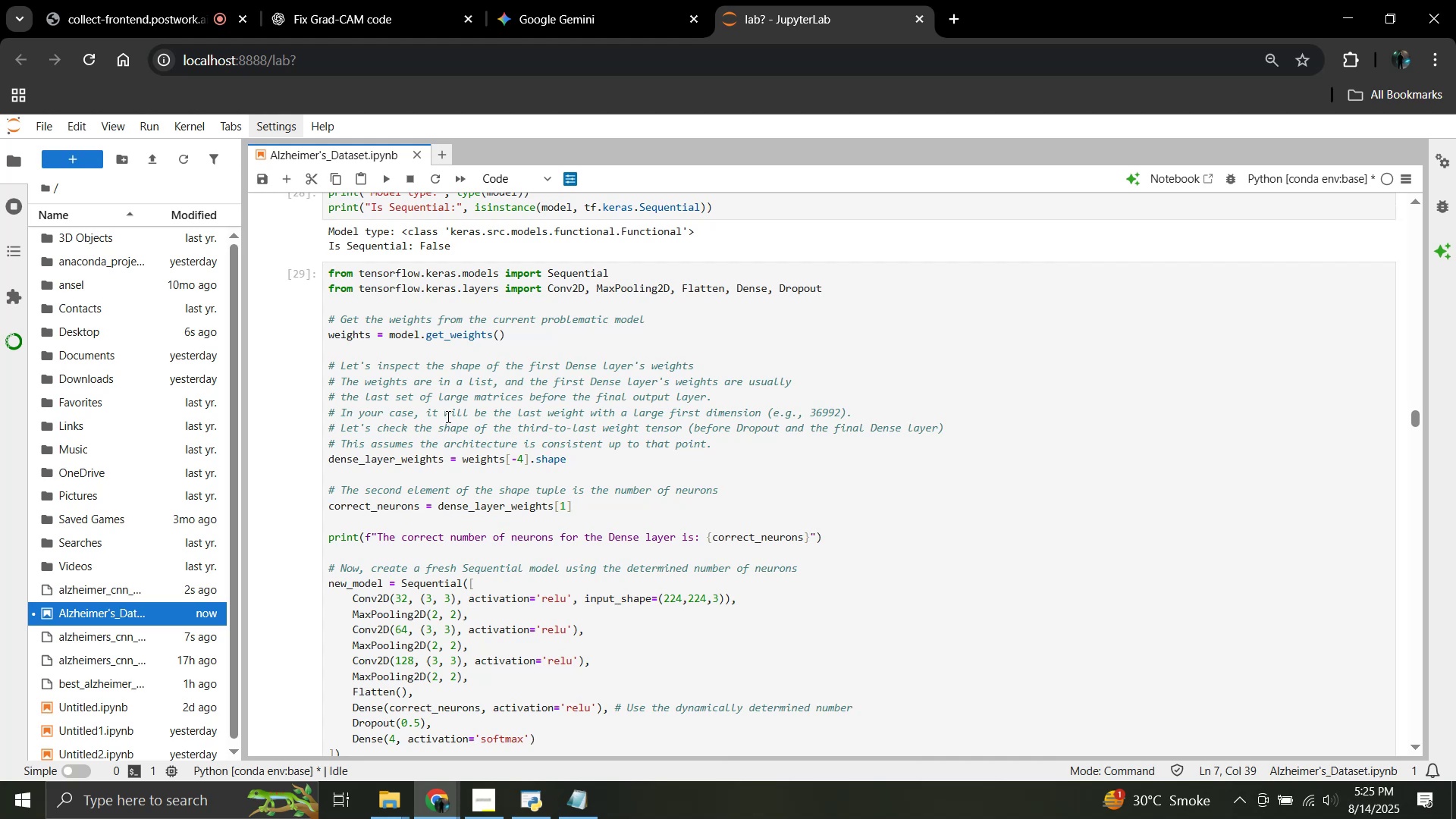 
wait(5.92)
 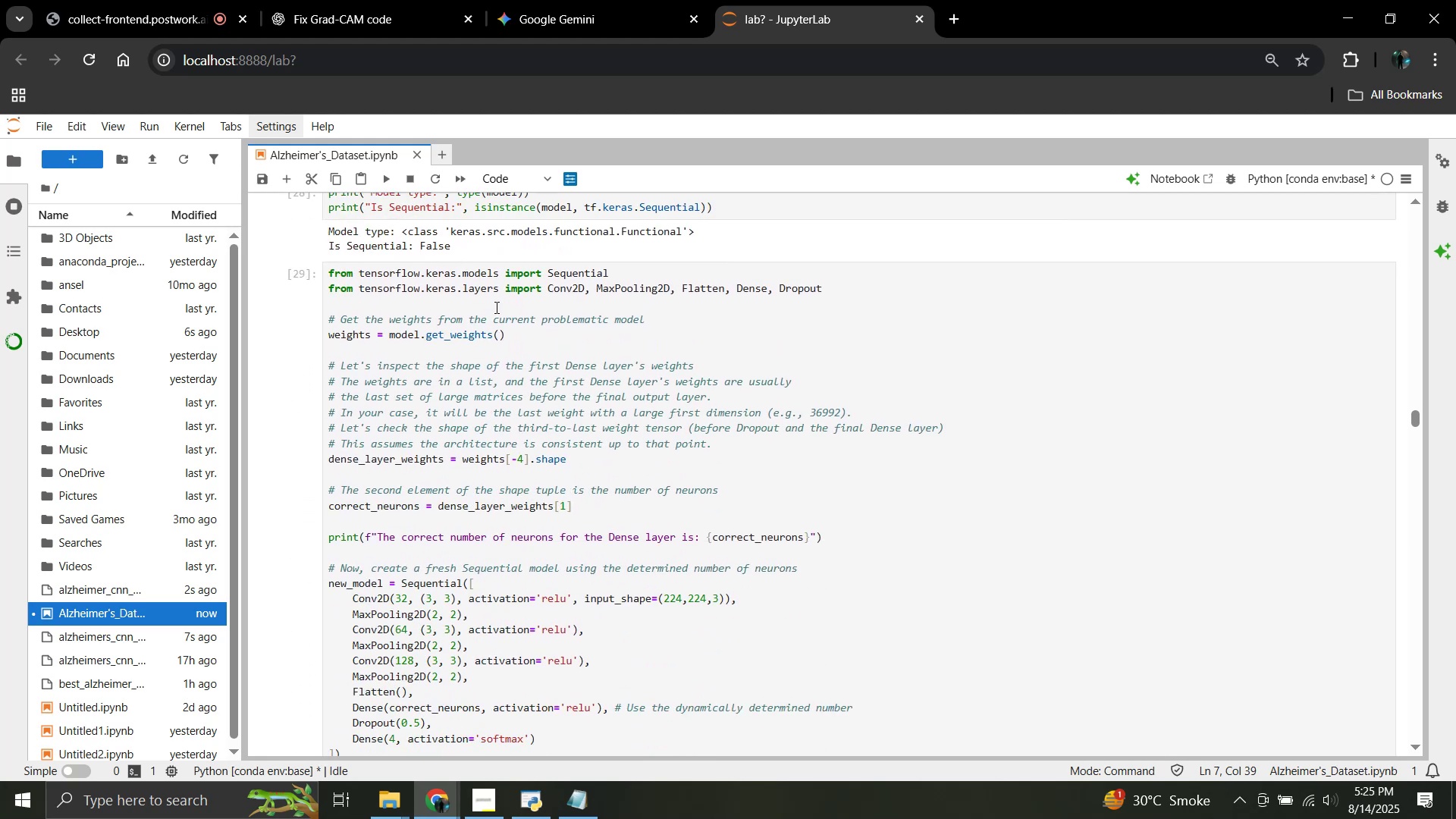 
scroll: coordinate [480, 559], scroll_direction: down, amount: 1.0
 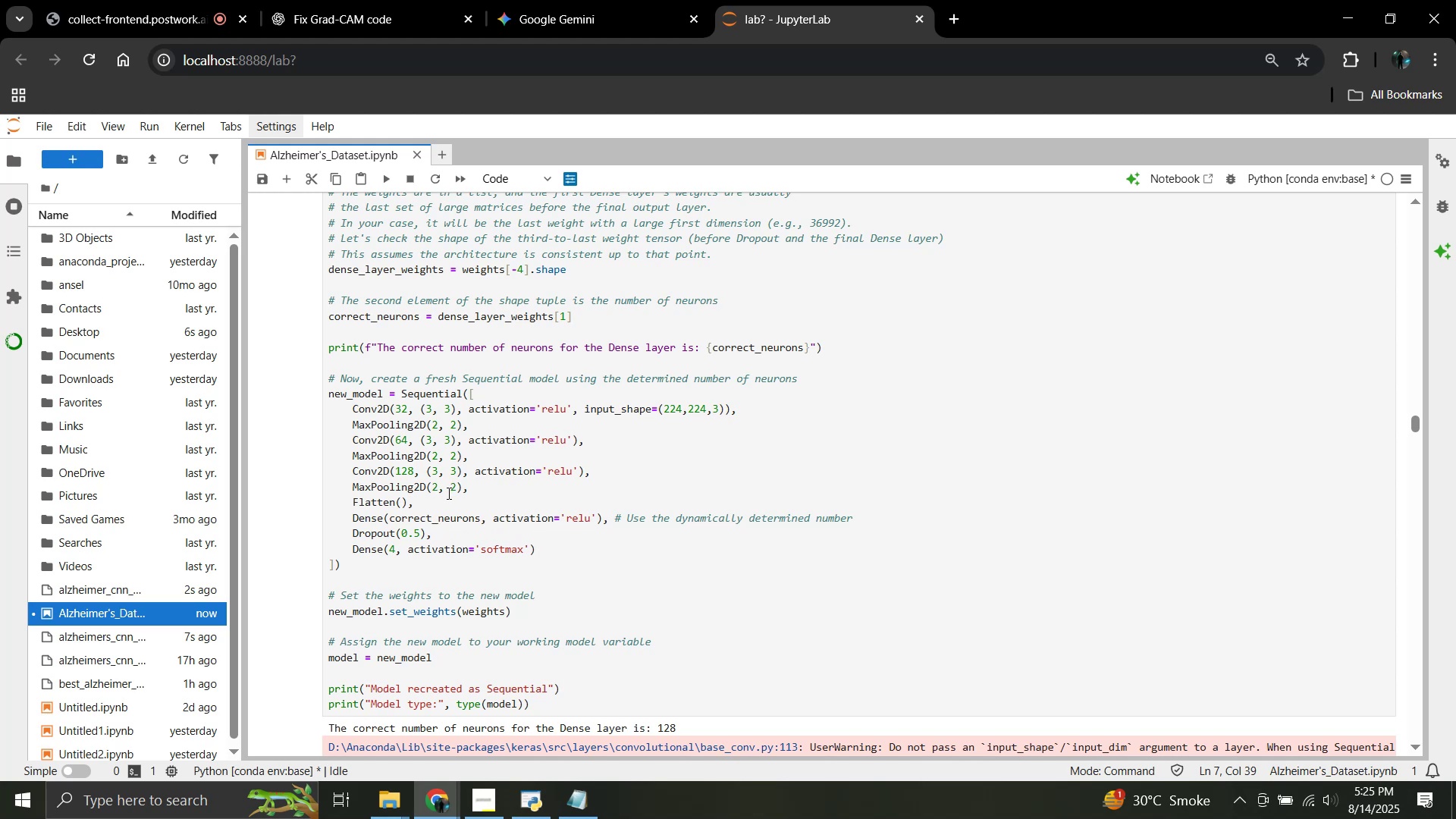 
wait(20.75)
 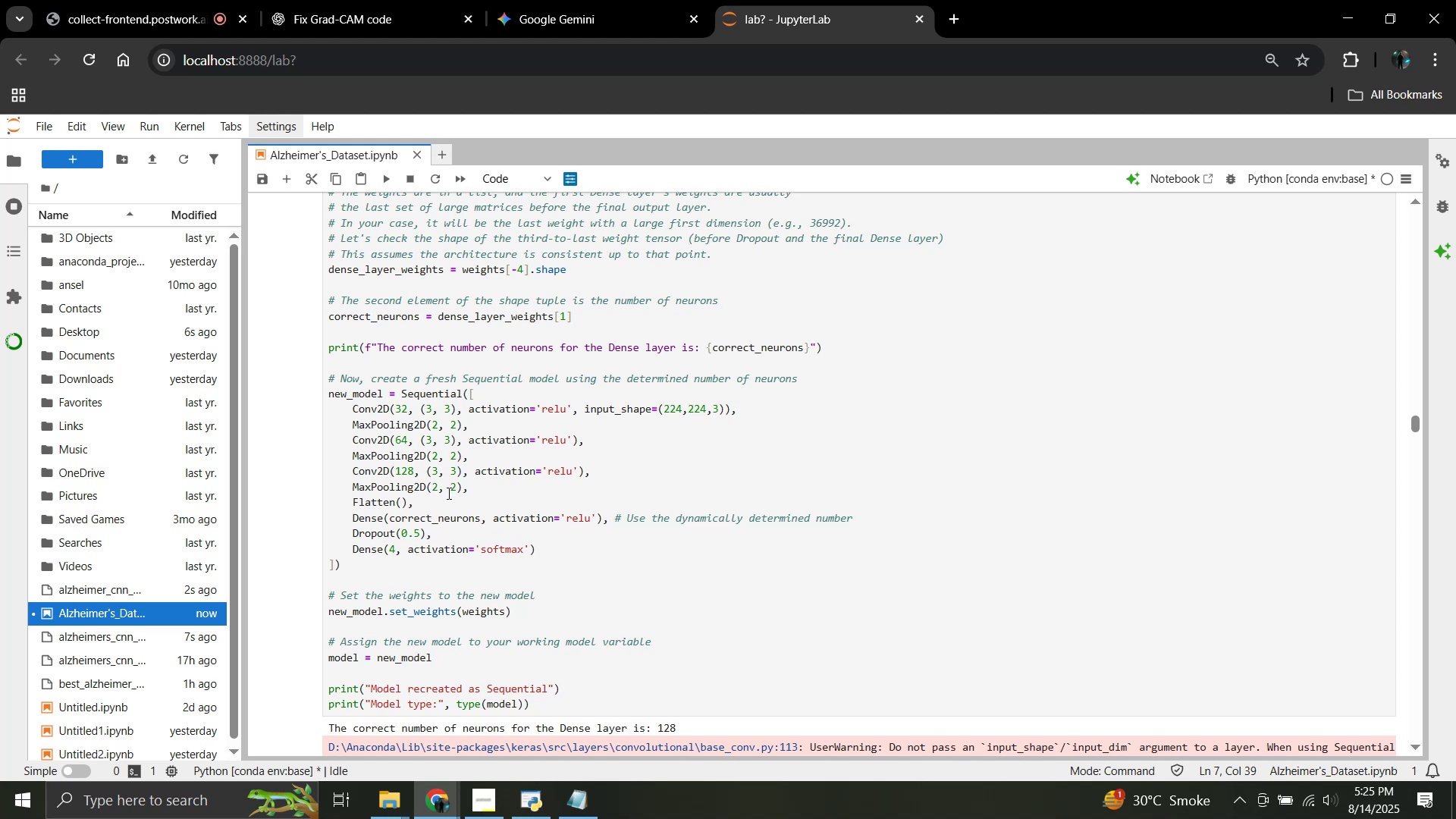 
scroll: coordinate [449, 551], scroll_direction: down, amount: 2.0
 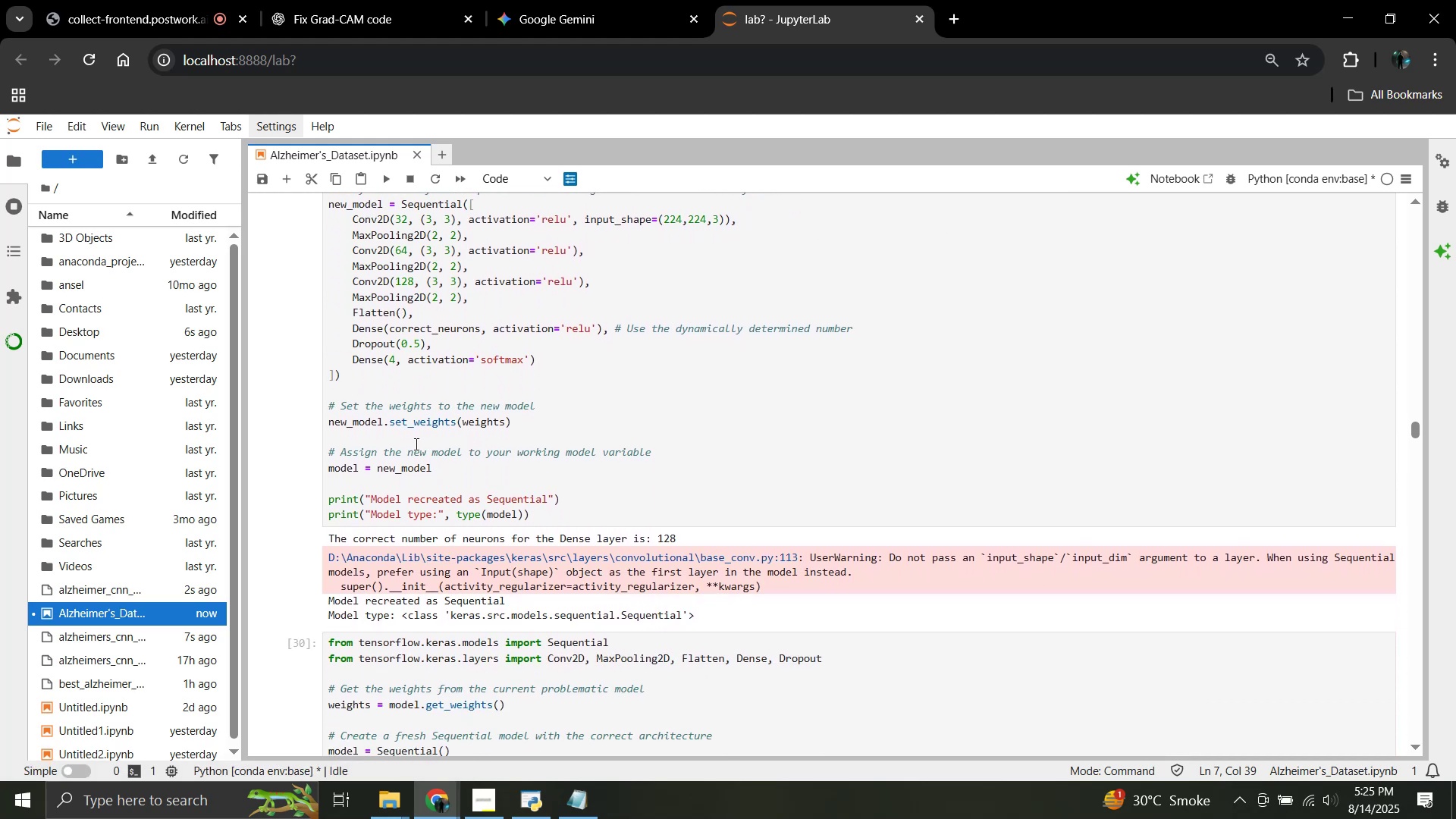 
wait(9.06)
 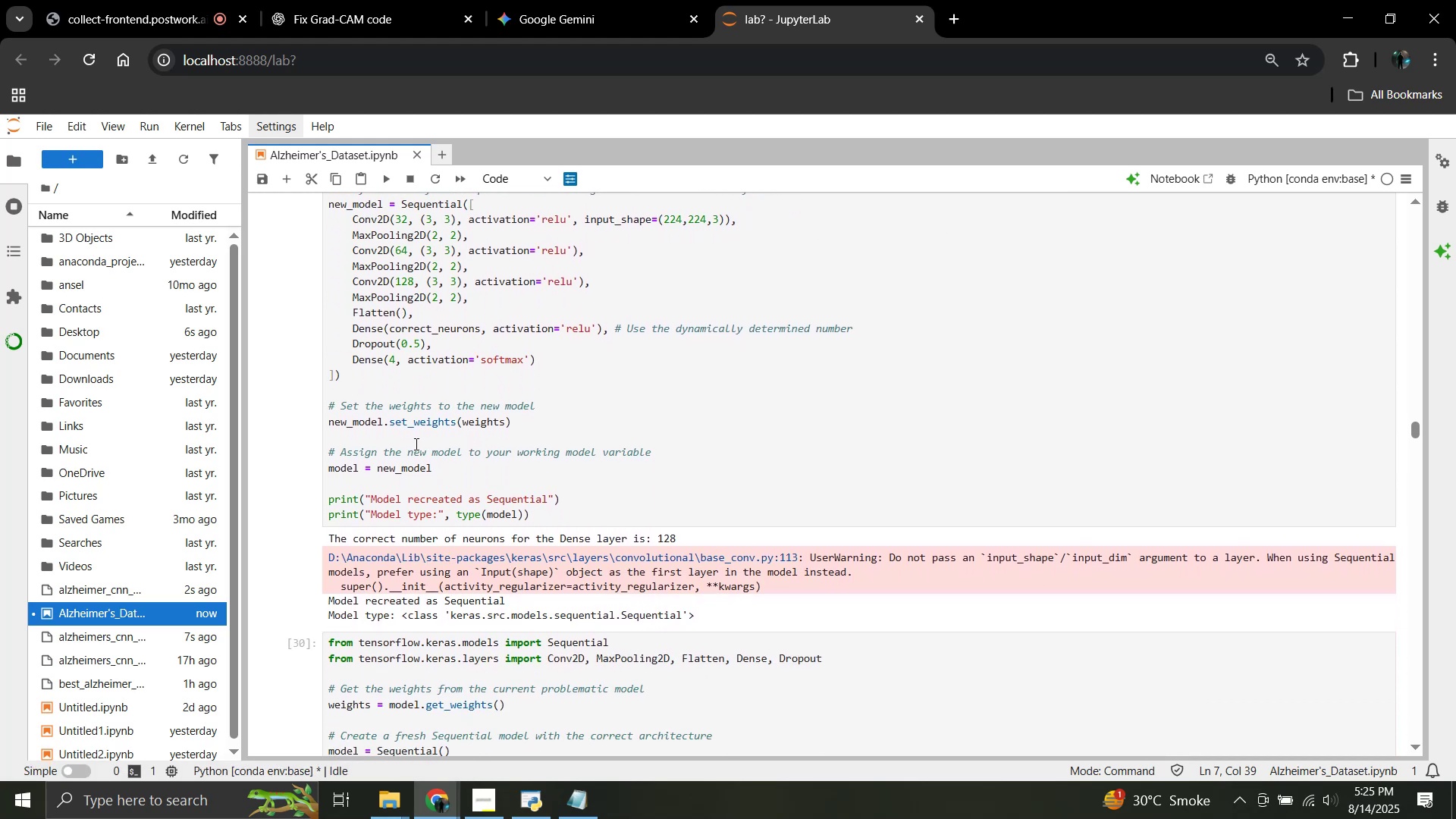 
scroll: coordinate [435, 493], scroll_direction: down, amount: 1.0
 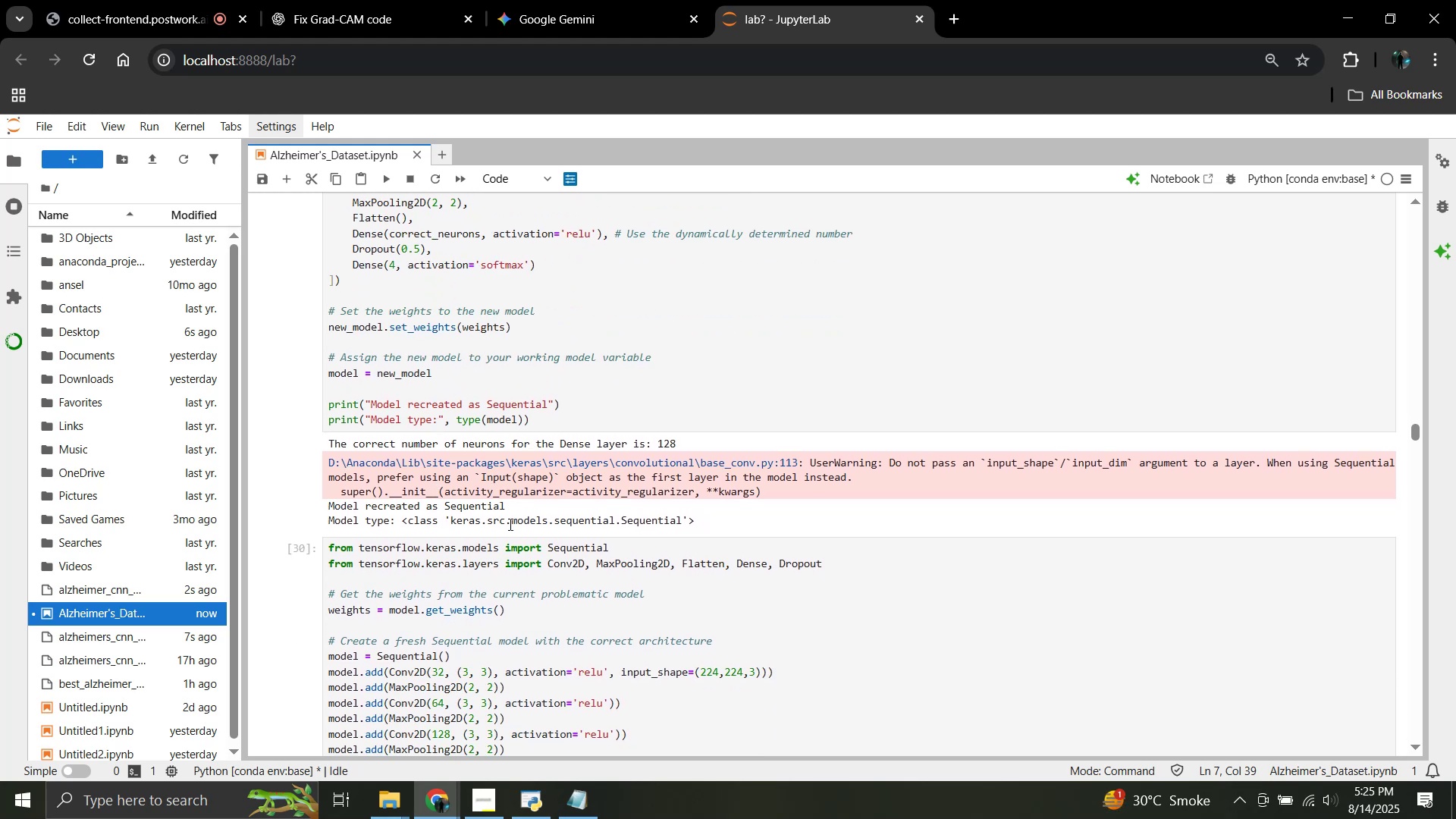 
wait(7.99)
 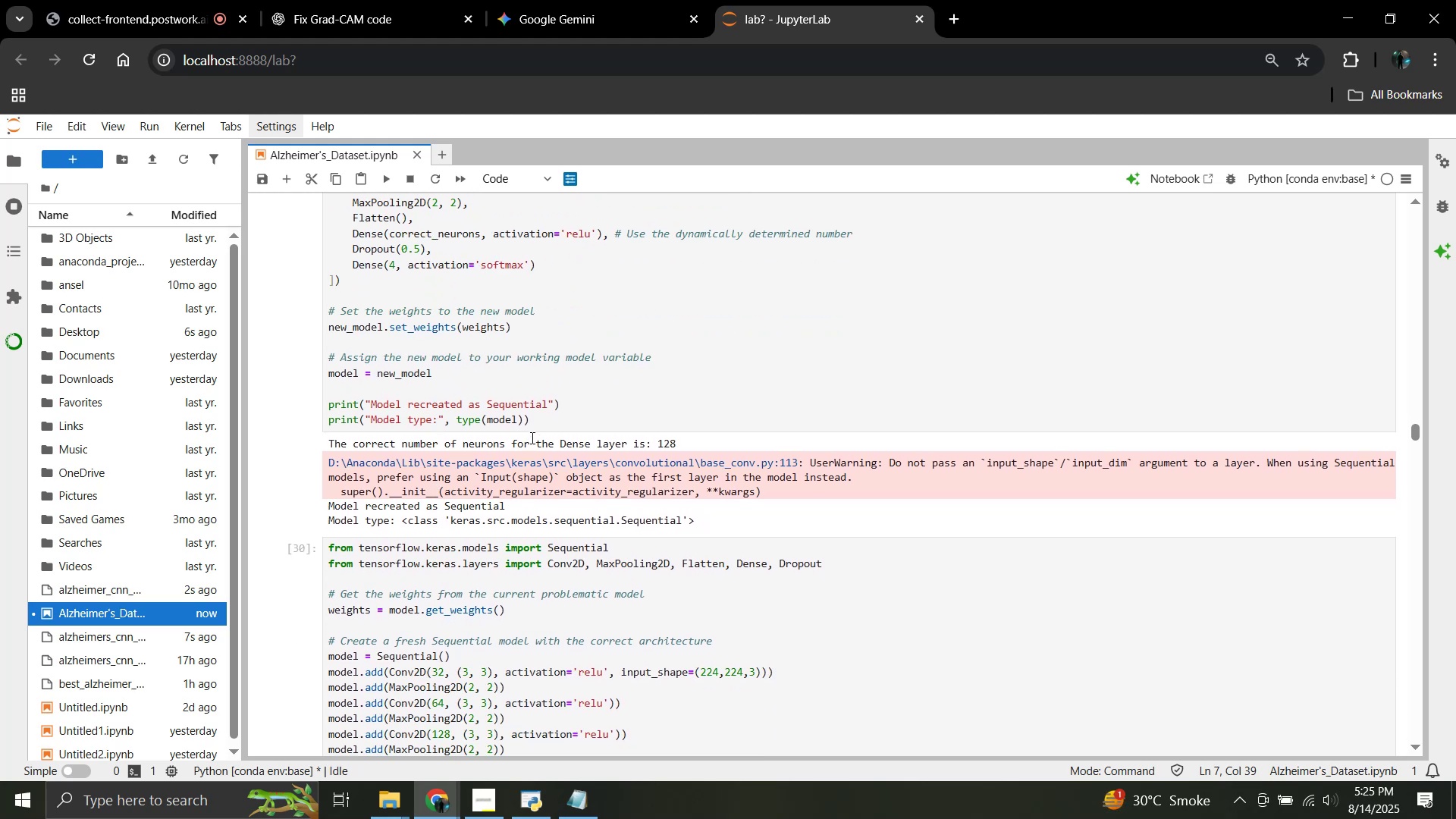 
scroll: coordinate [501, 521], scroll_direction: down, amount: 2.0
 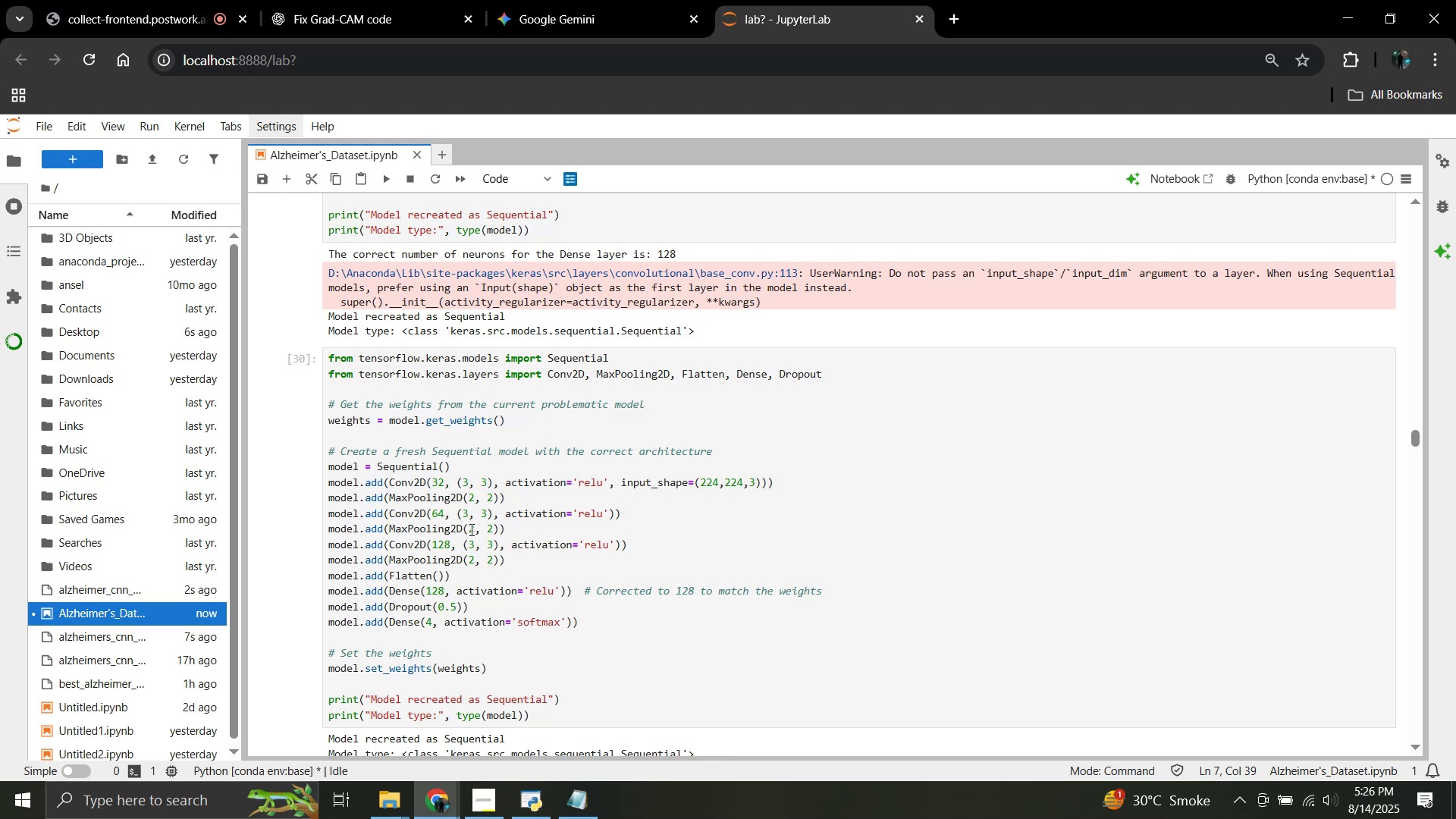 
wait(22.5)
 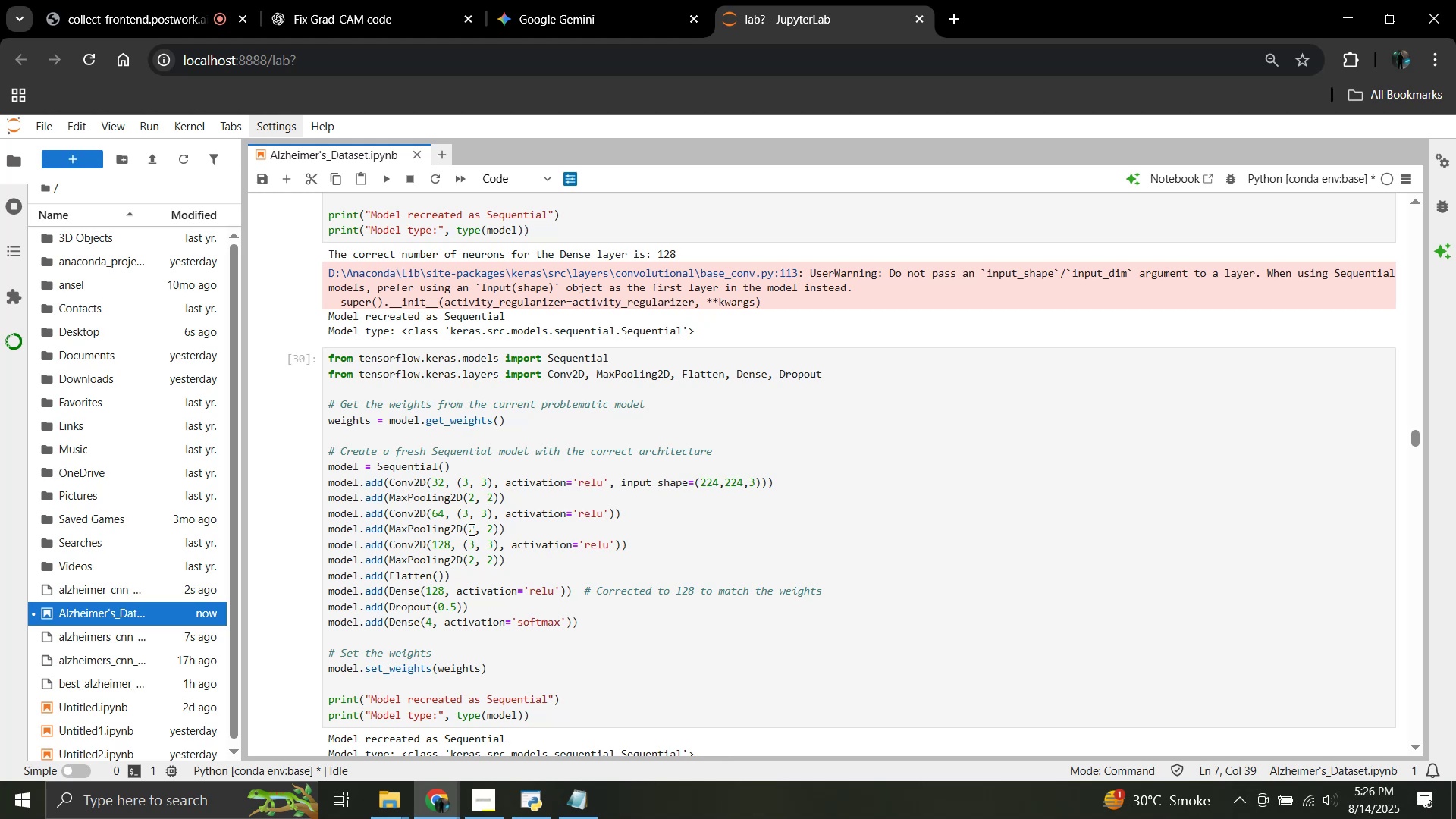 
scroll: coordinate [400, 353], scroll_direction: down, amount: 3.0
 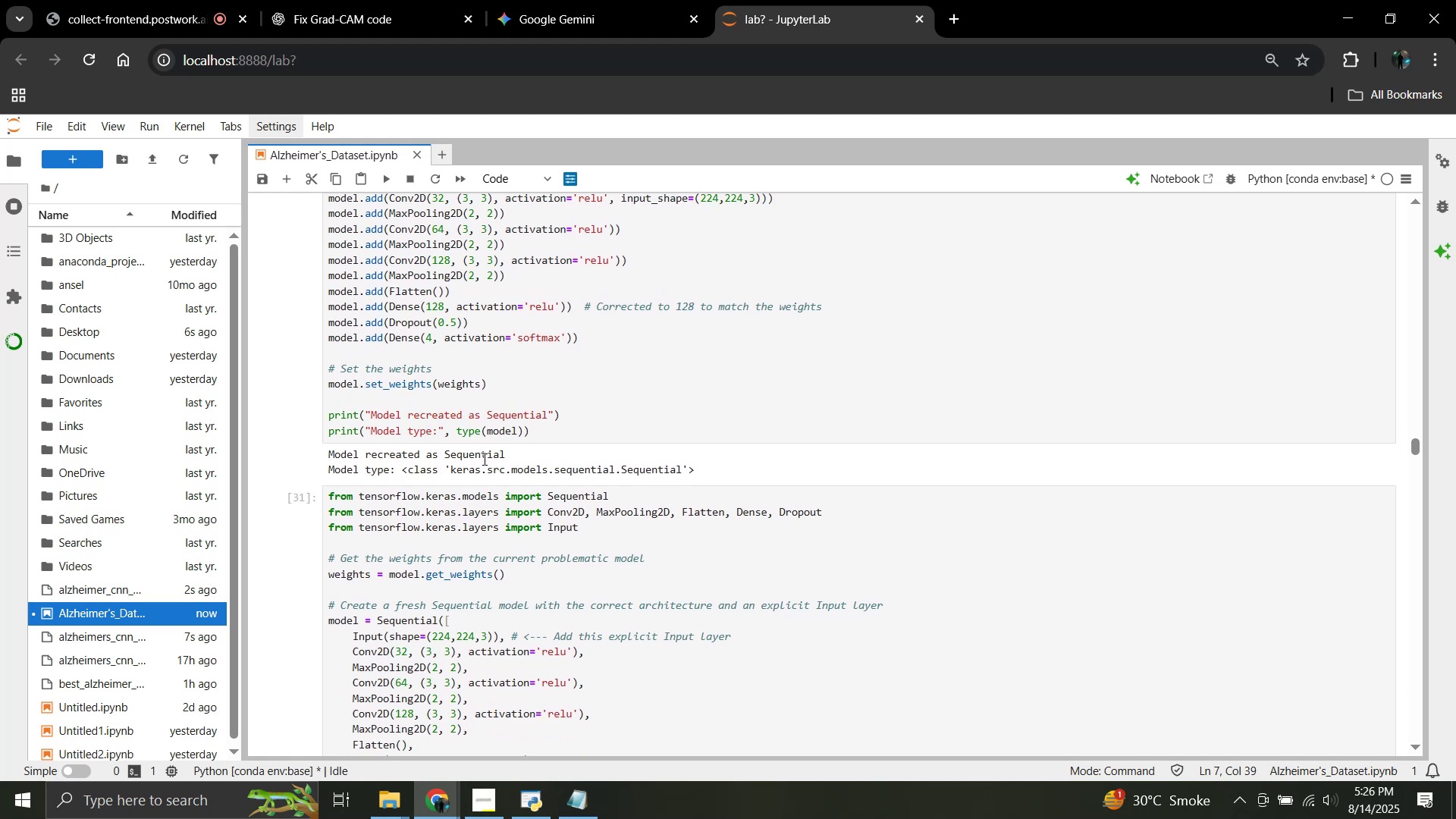 
wait(6.18)
 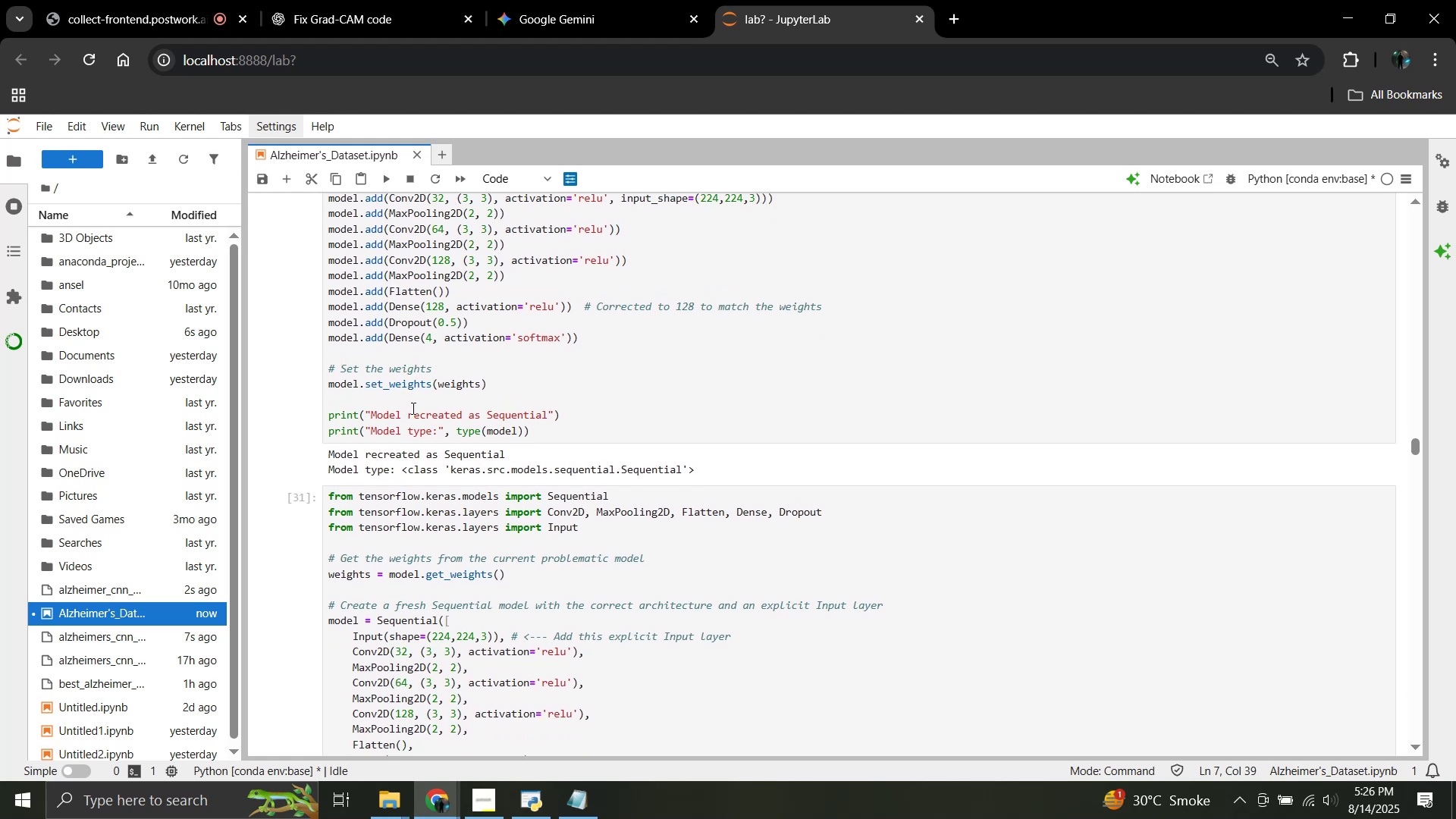 
scroll: coordinate [546, 504], scroll_direction: down, amount: 1.0
 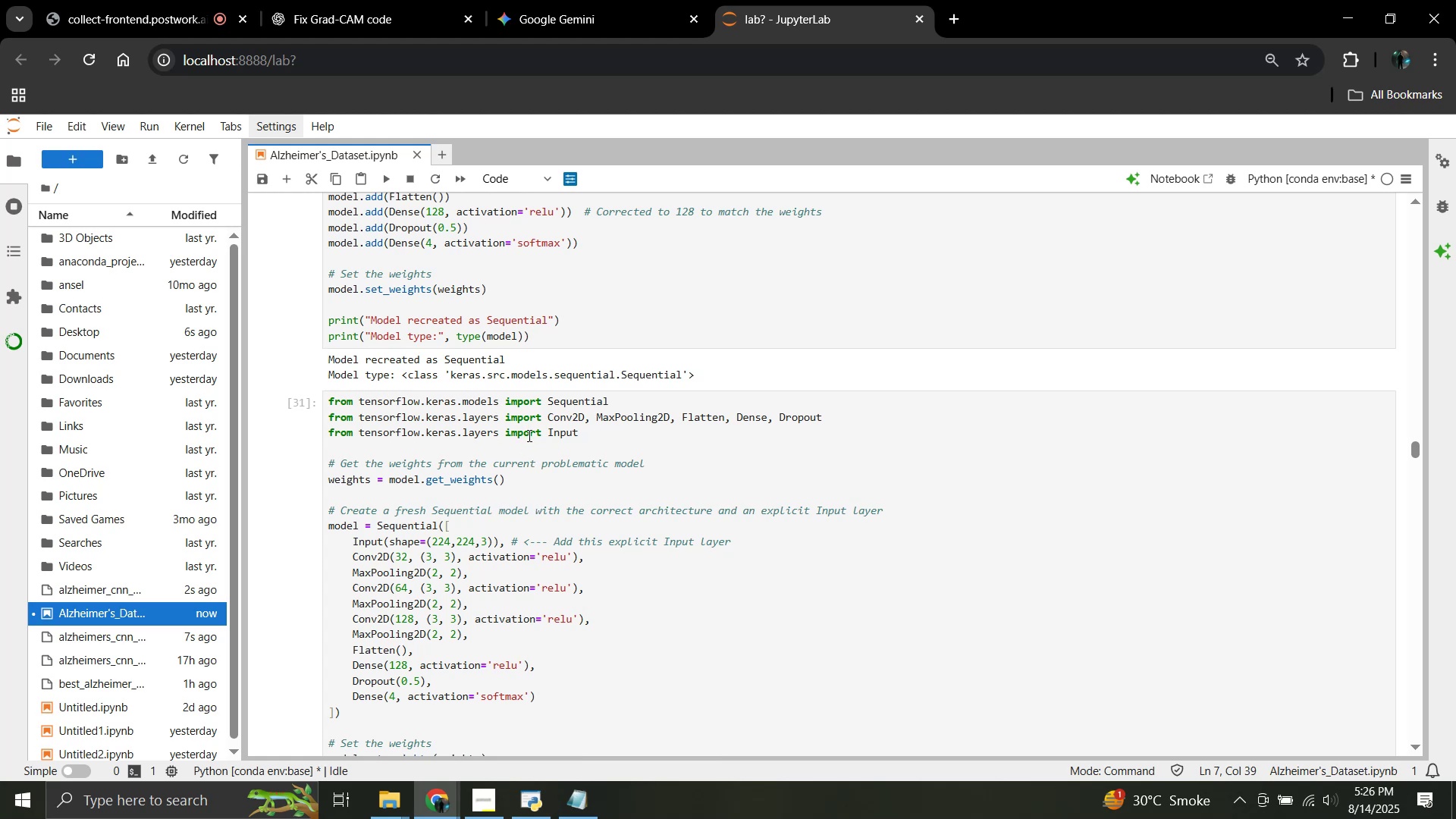 
wait(7.63)
 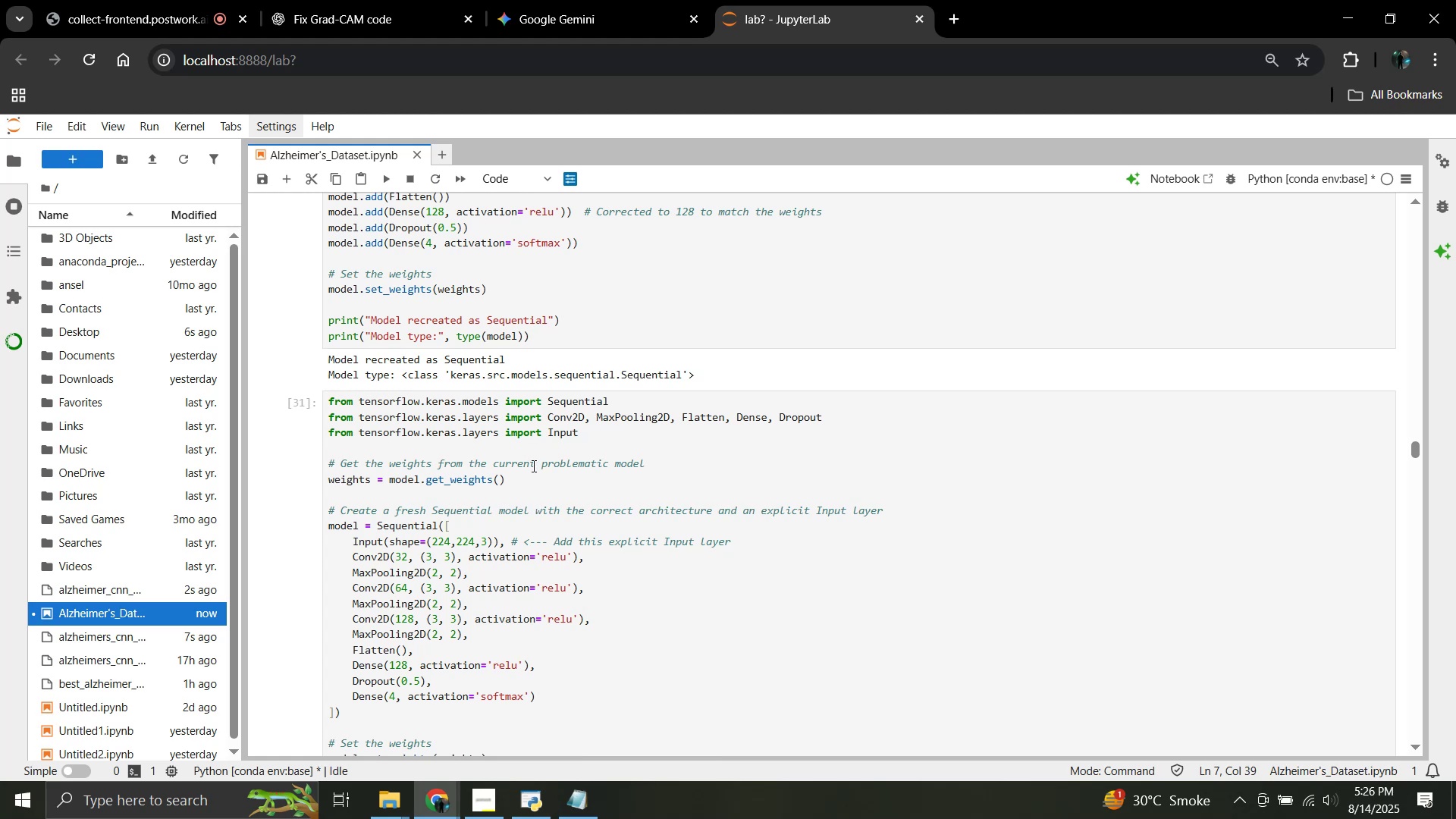 
scroll: coordinate [507, 478], scroll_direction: down, amount: 1.0
 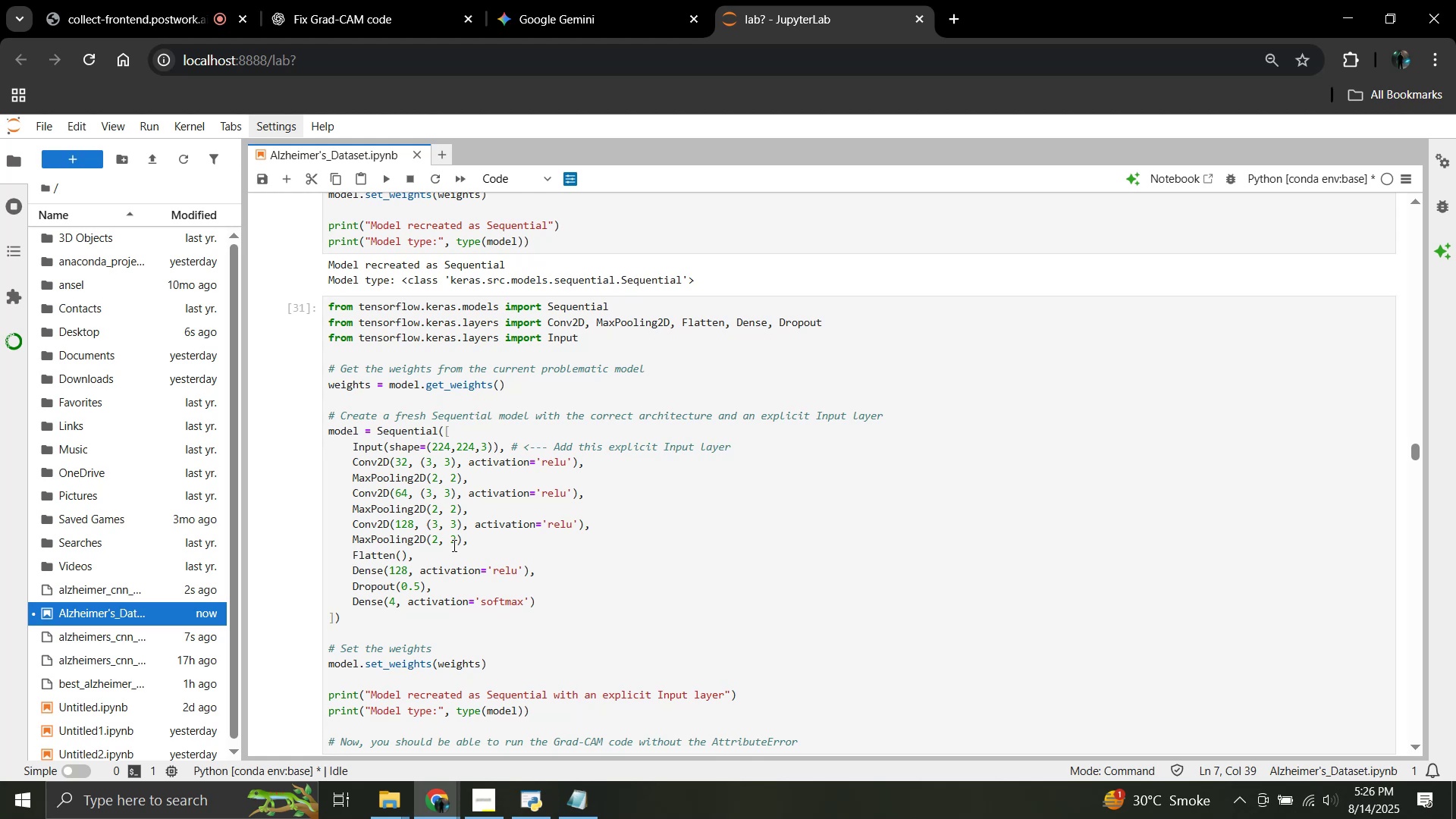 
wait(6.96)
 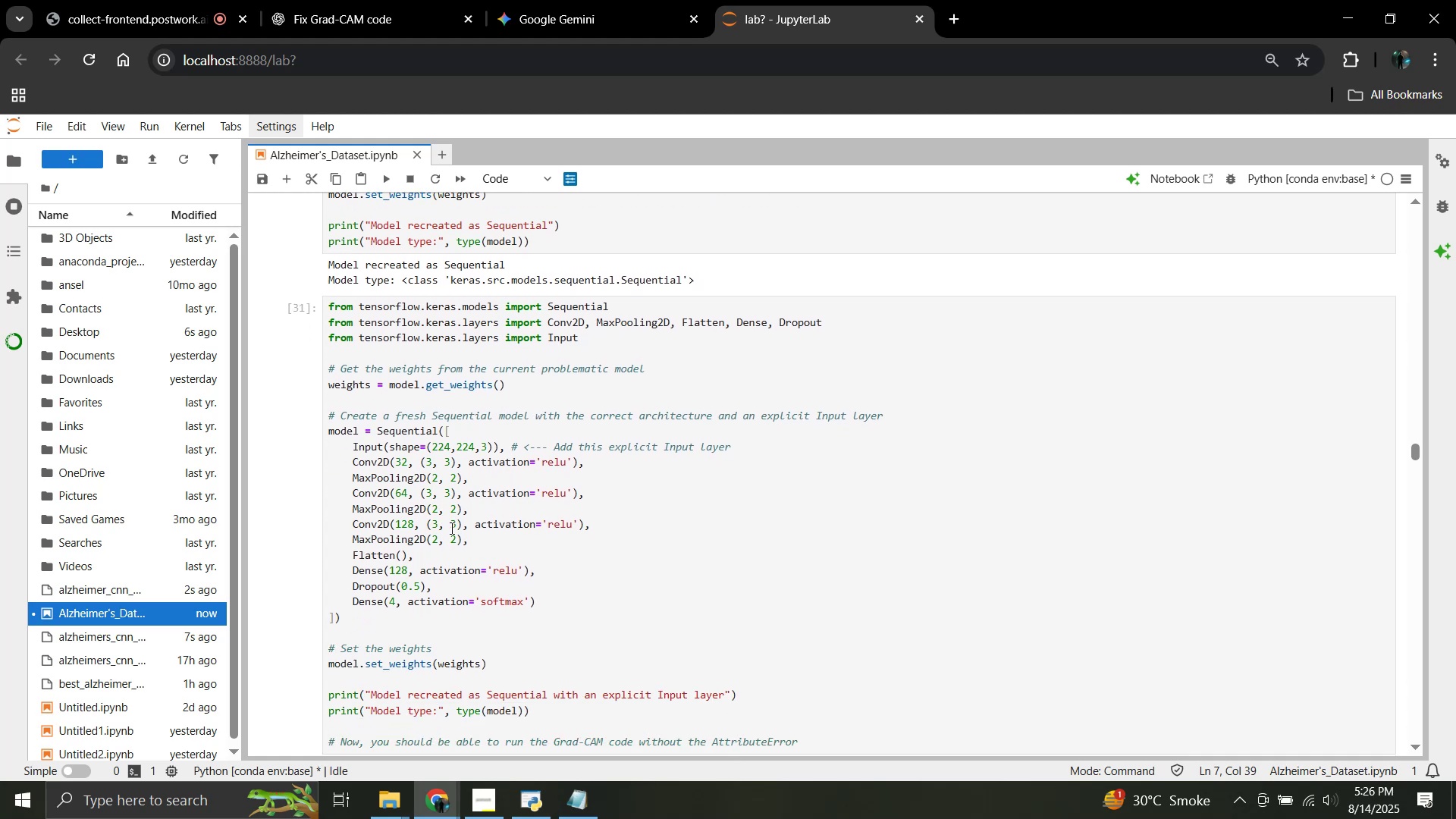 
scroll: coordinate [445, 549], scroll_direction: down, amount: 2.0
 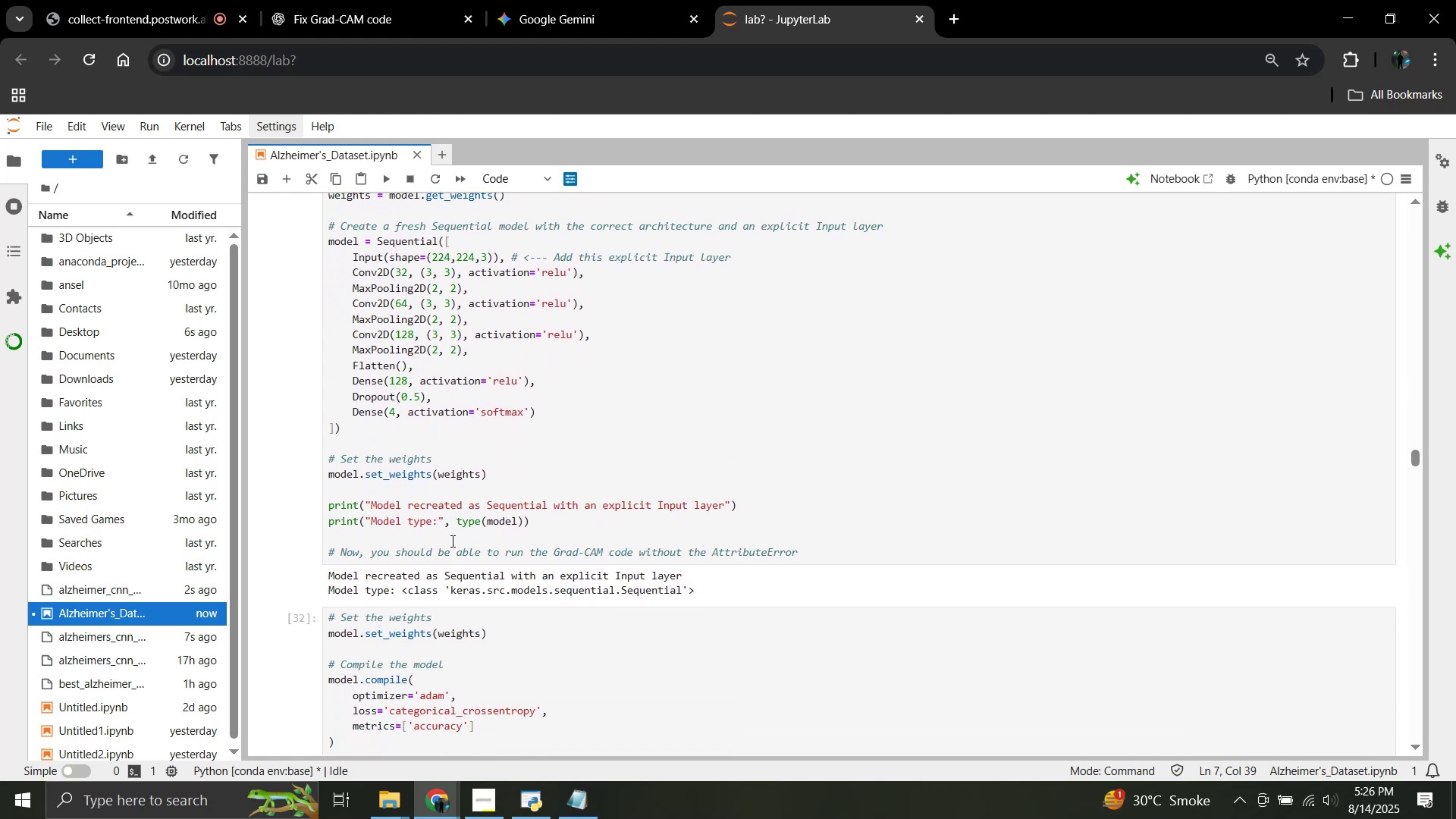 
wait(5.63)
 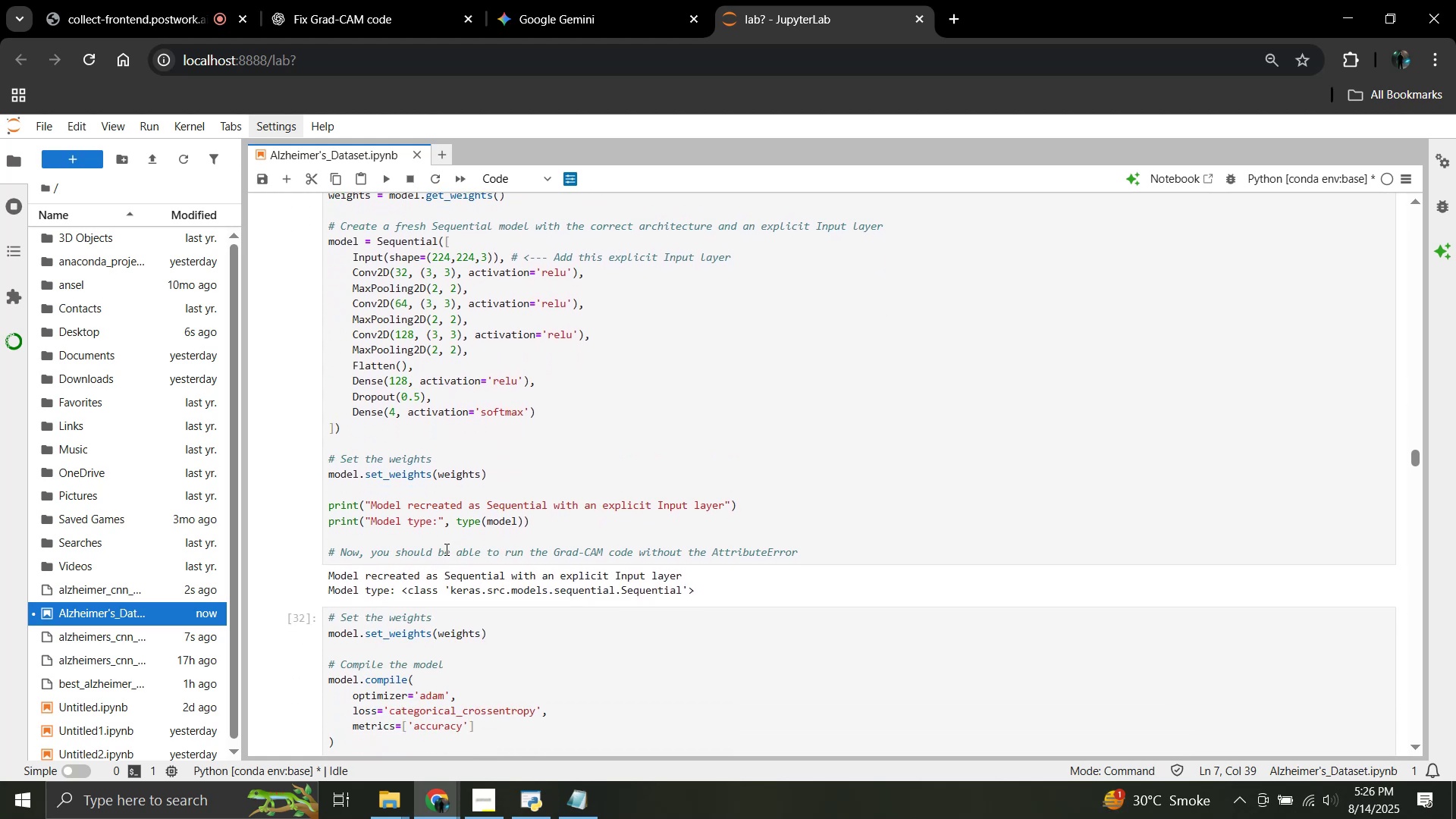 
scroll: coordinate [462, 543], scroll_direction: down, amount: 3.0
 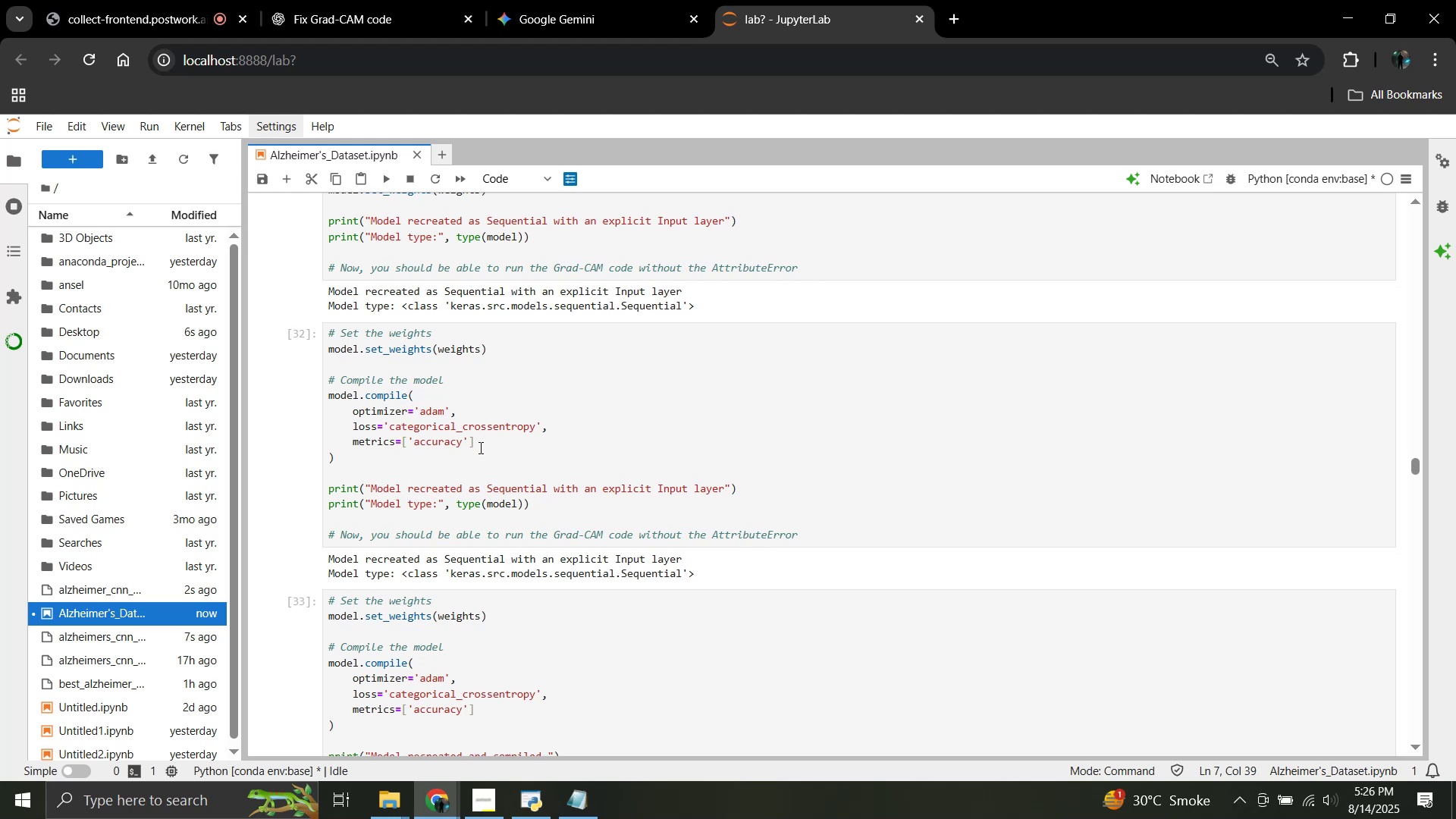 
wait(20.69)
 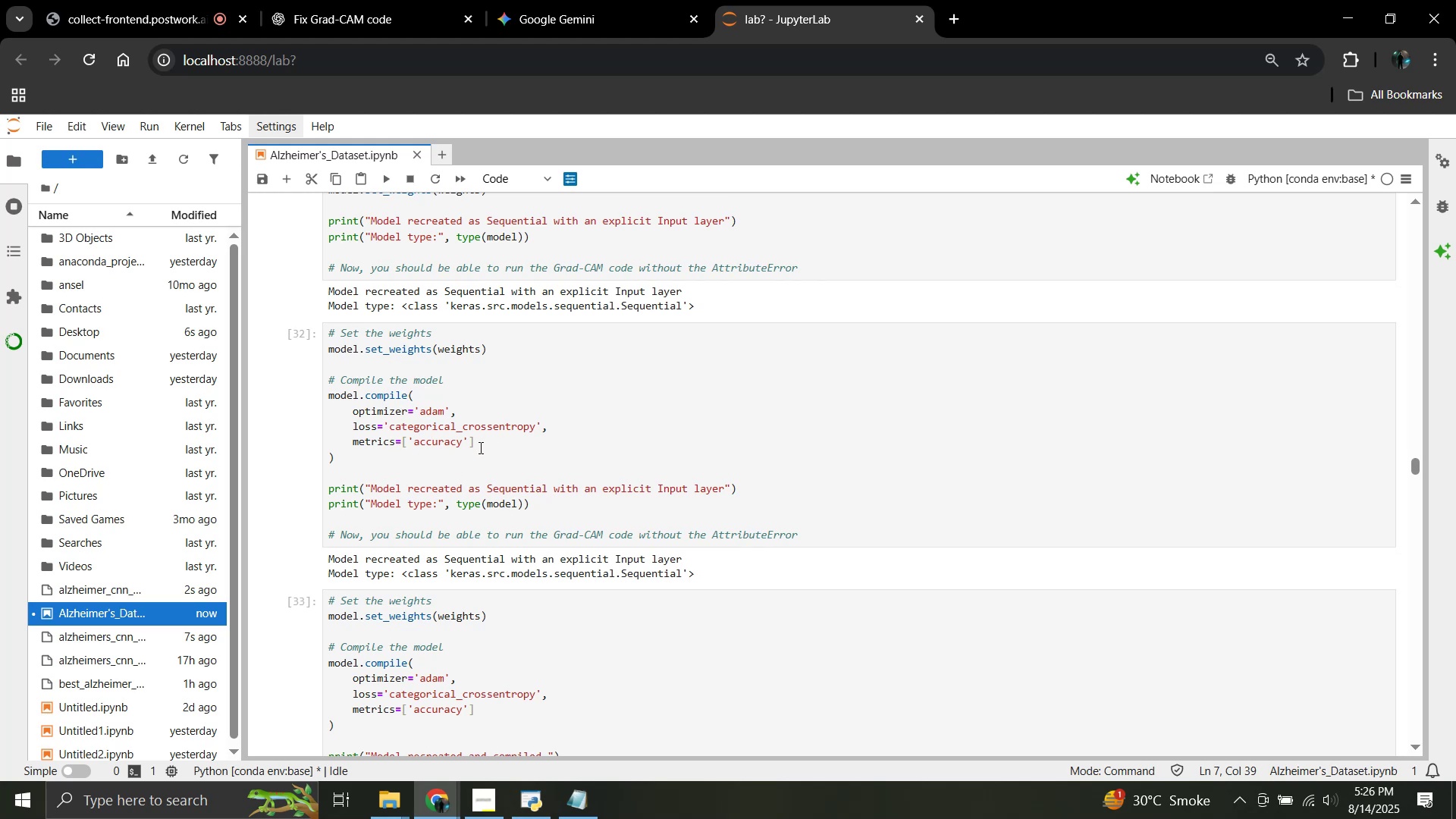 
scroll: coordinate [521, 522], scroll_direction: down, amount: 2.0
 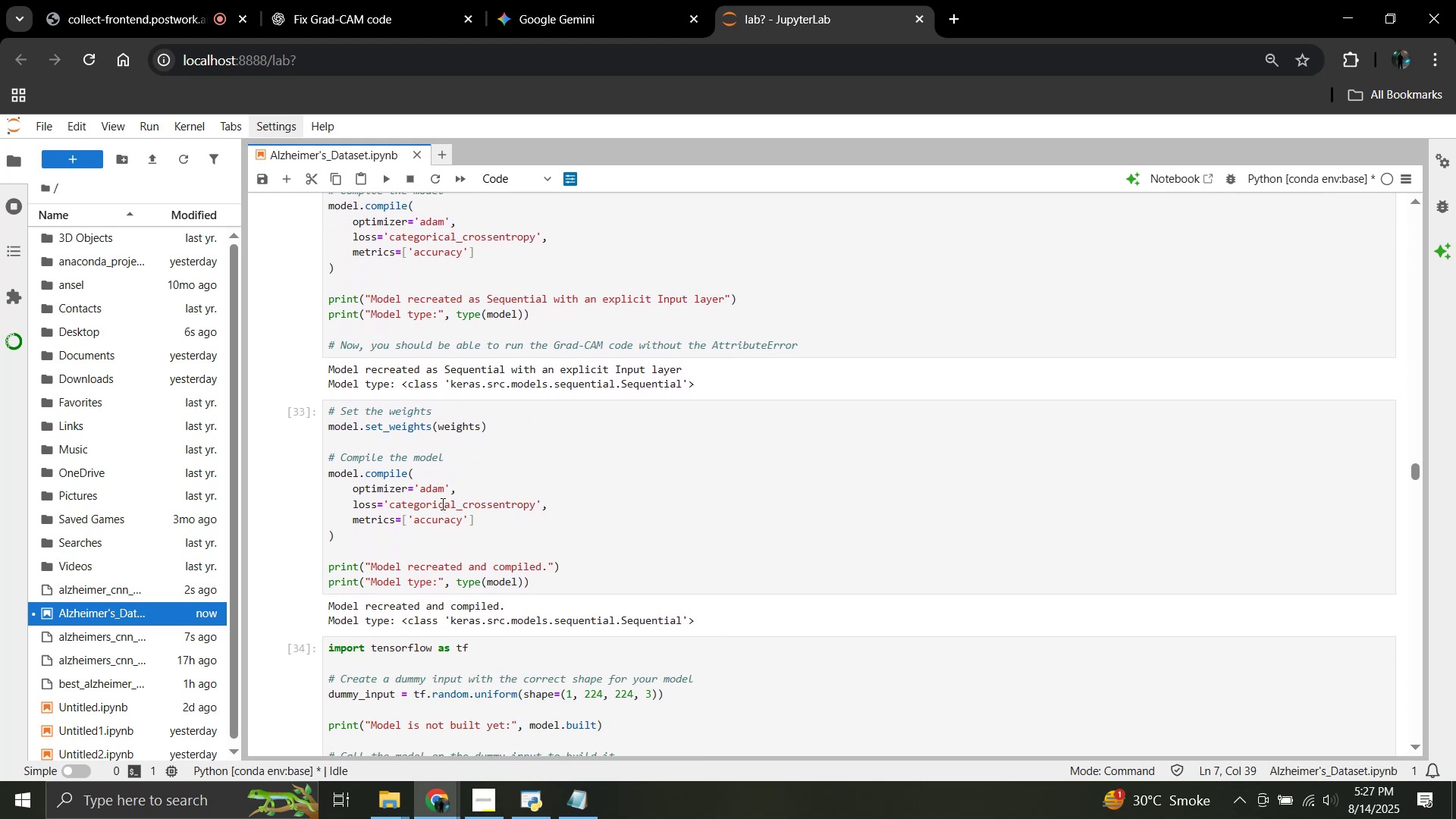 
wait(5.34)
 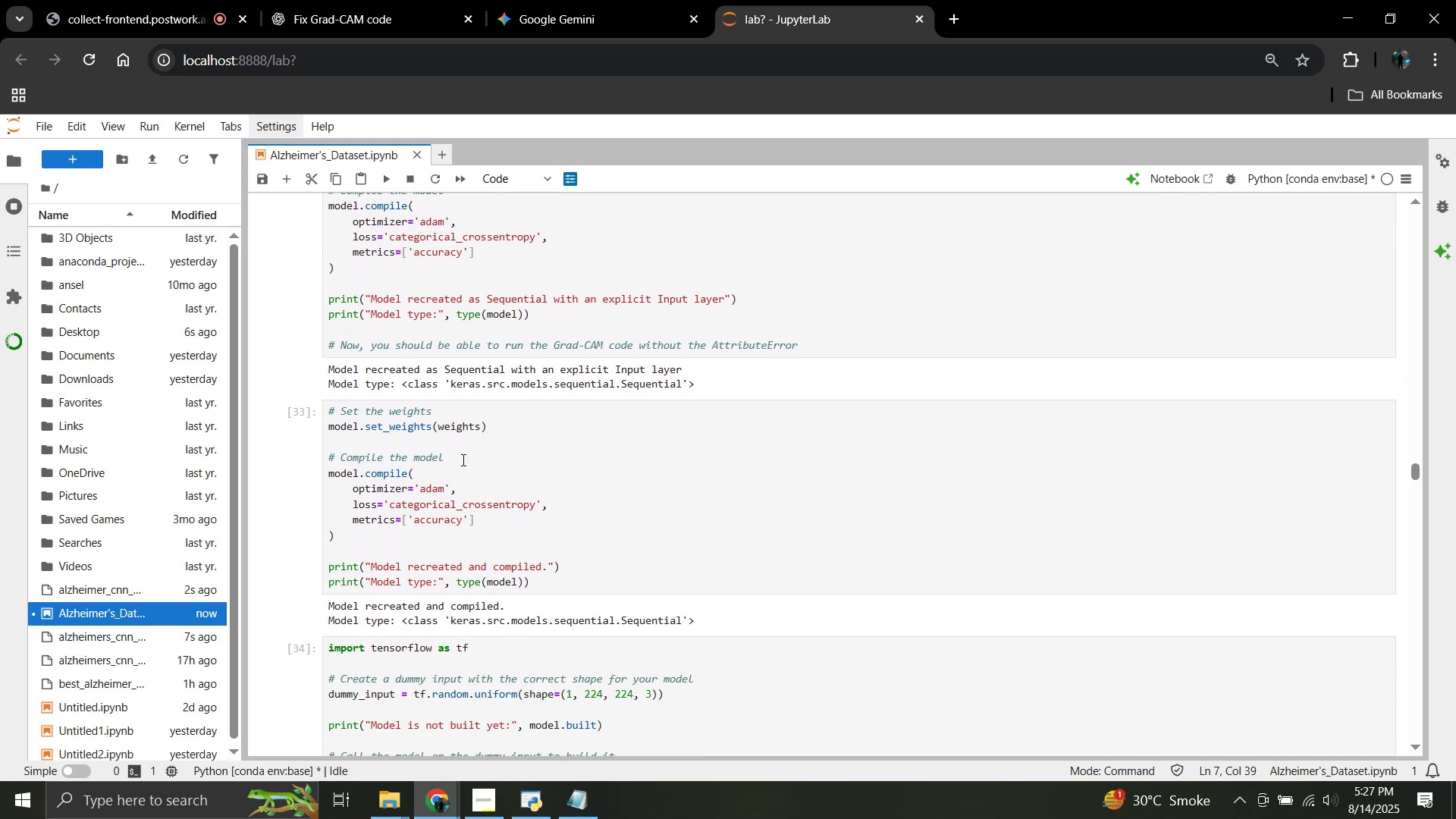 
scroll: coordinate [434, 557], scroll_direction: down, amount: 2.0
 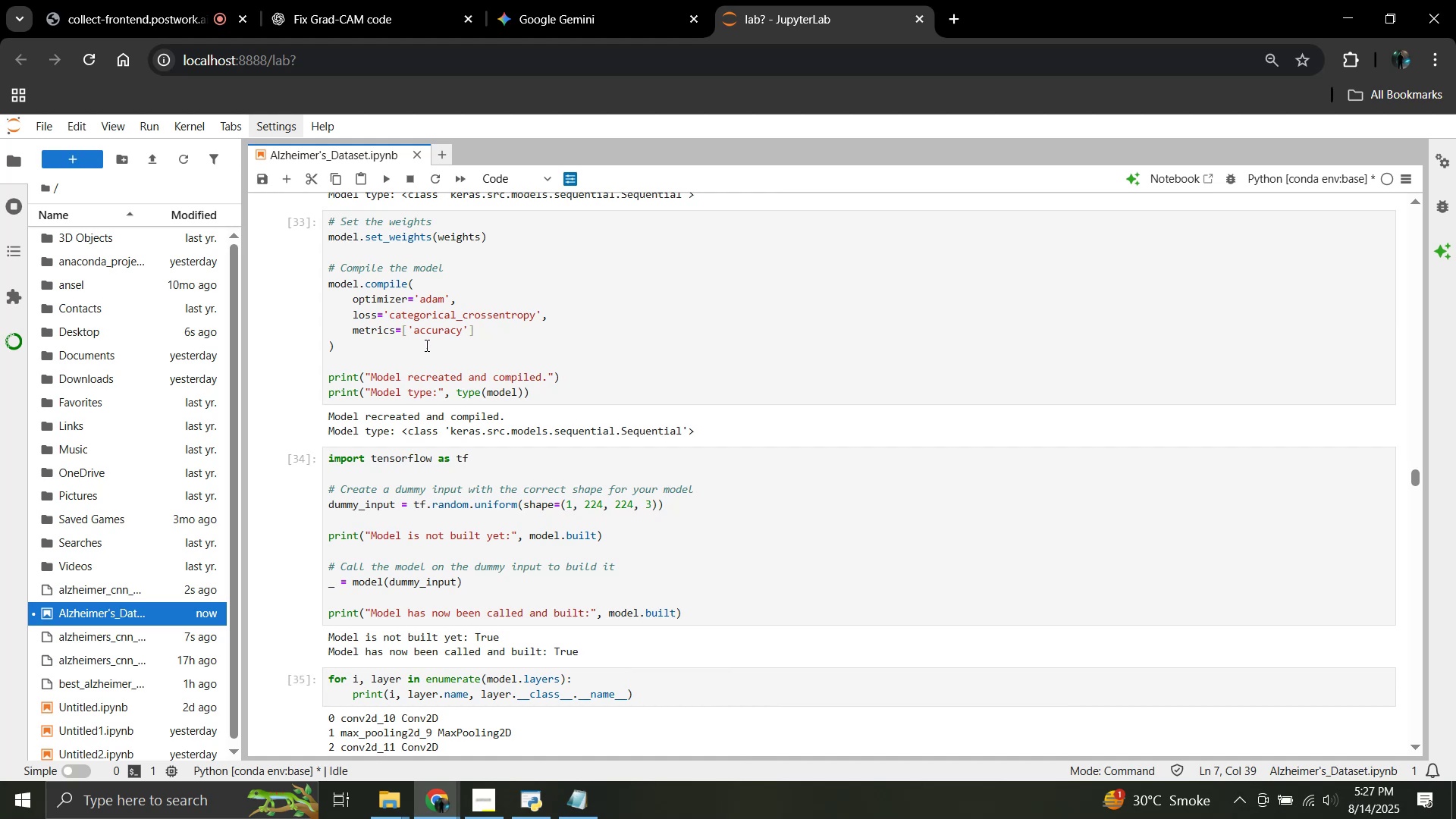 
wait(12.35)
 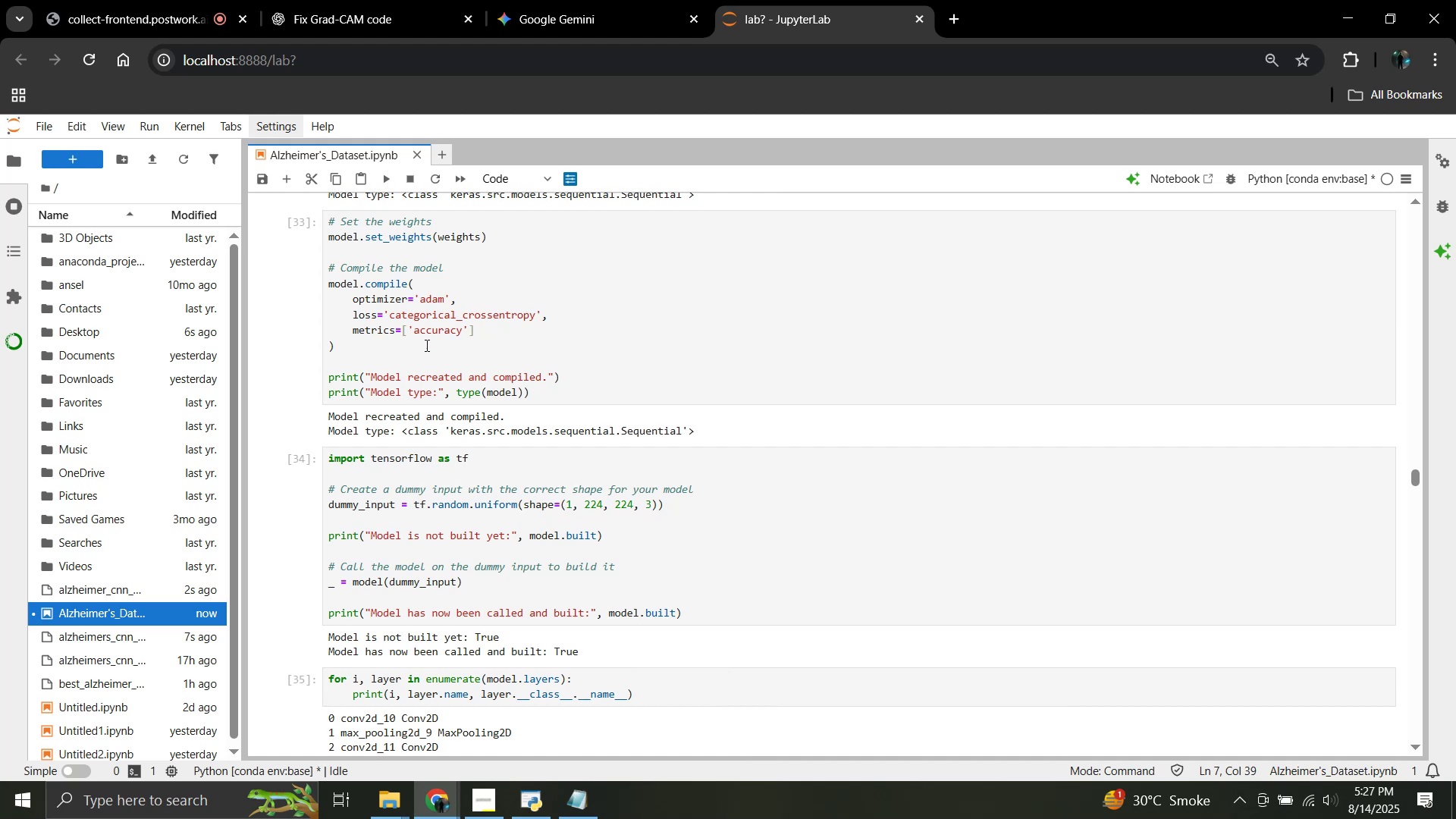 
scroll: coordinate [454, 482], scroll_direction: down, amount: 7.0
 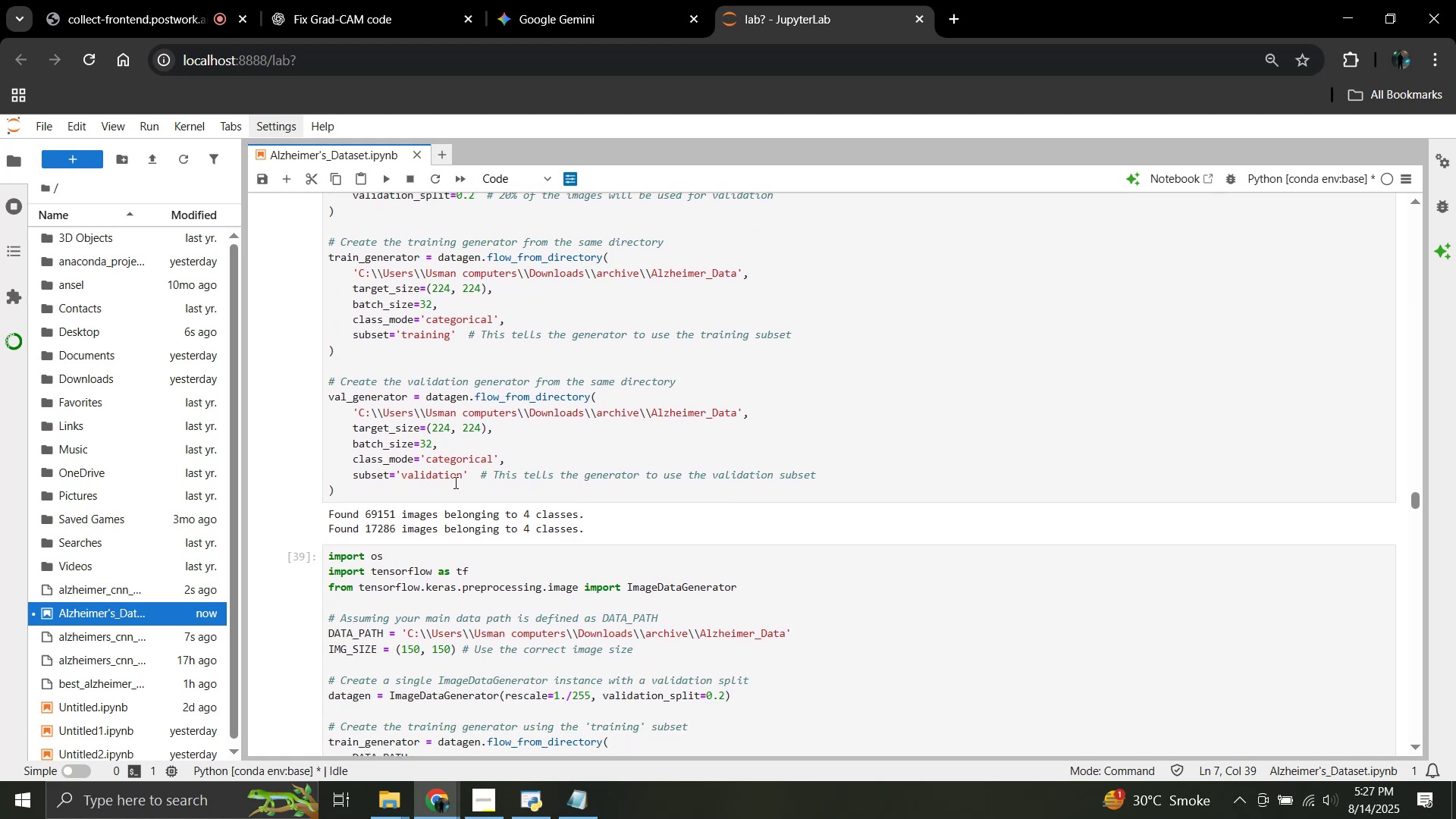 
scroll: coordinate [454, 482], scroll_direction: down, amount: 5.0
 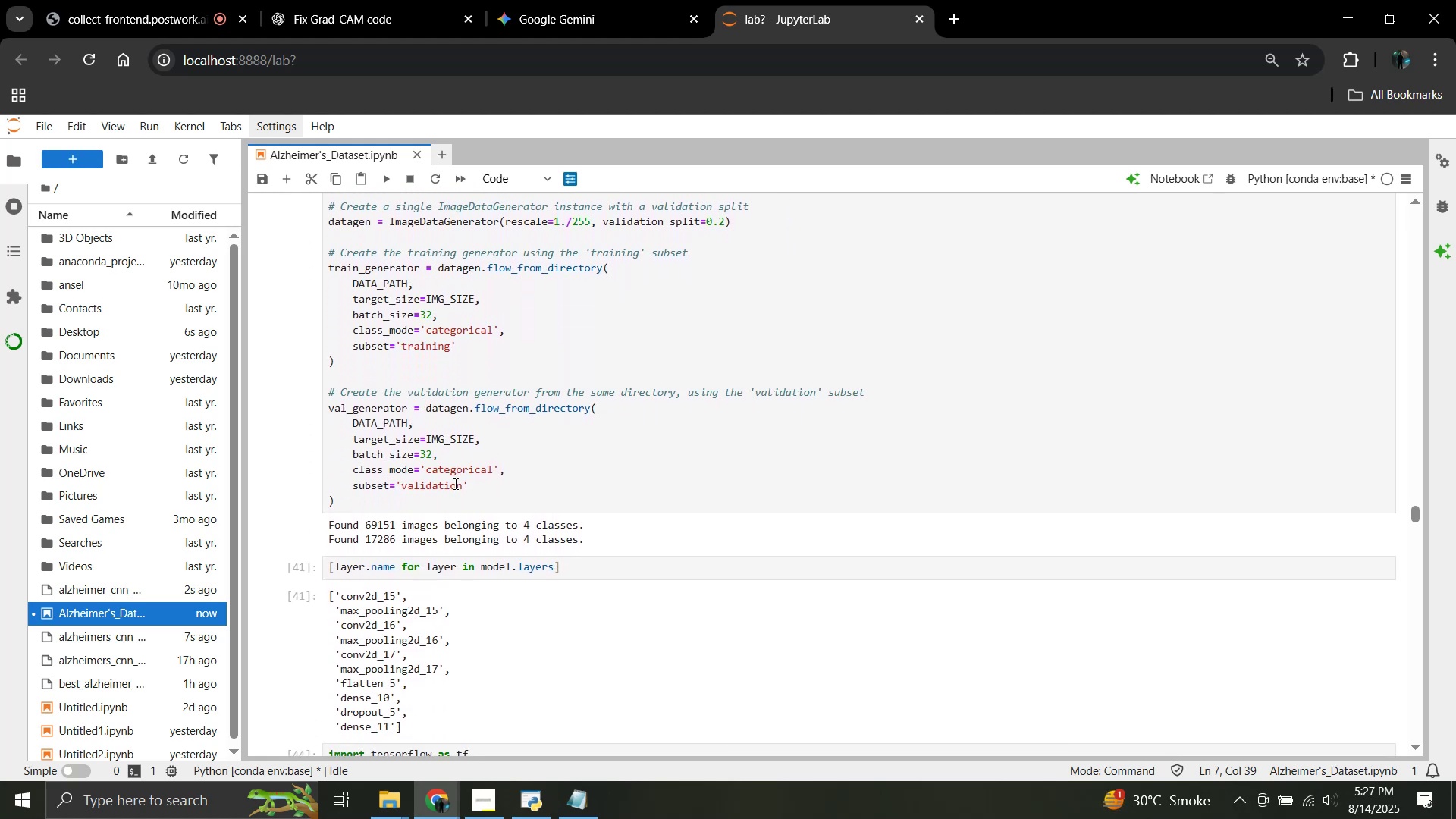 
scroll: coordinate [430, 477], scroll_direction: up, amount: 2.0
 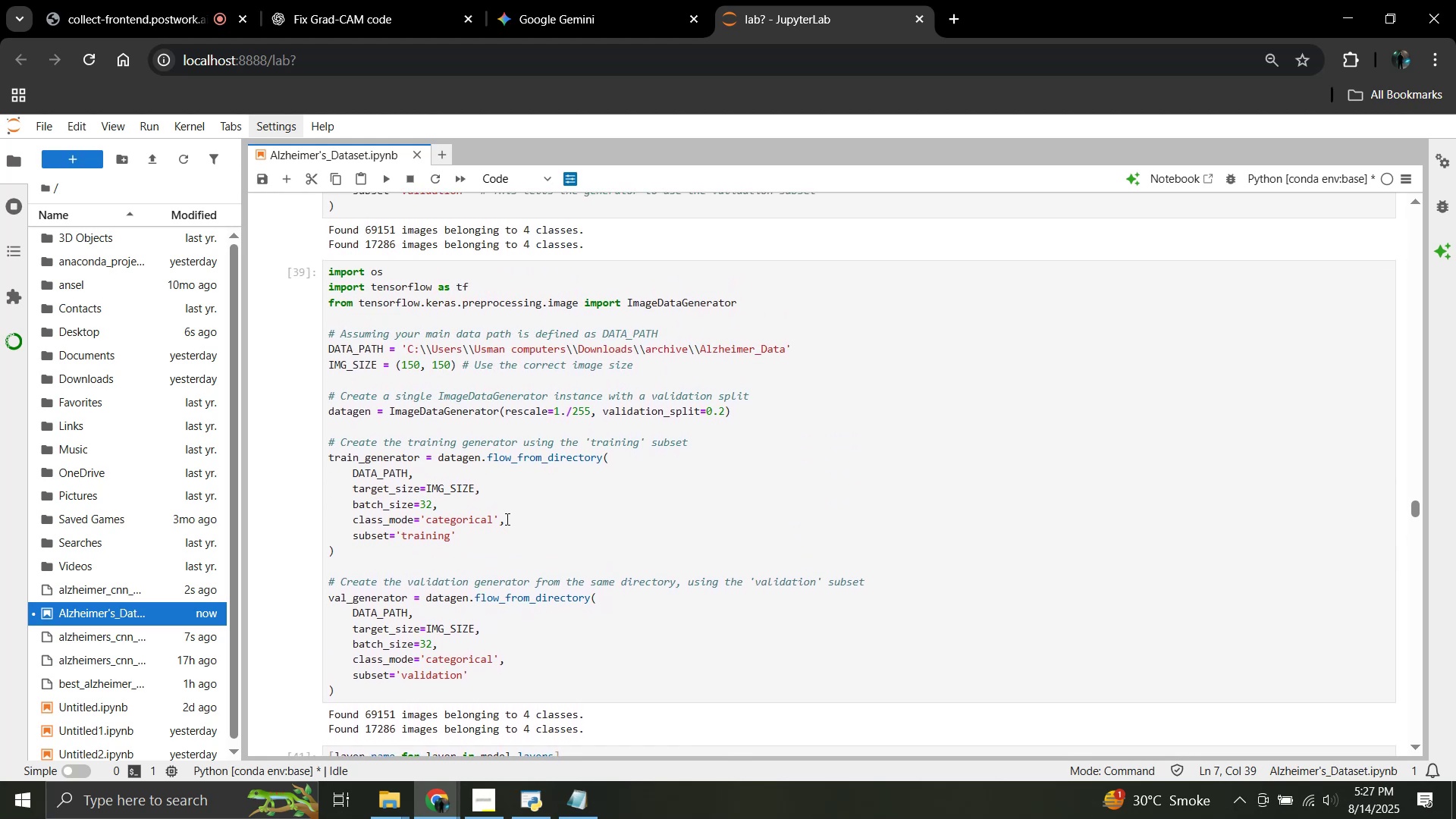 
scroll: coordinate [485, 516], scroll_direction: down, amount: 14.0
 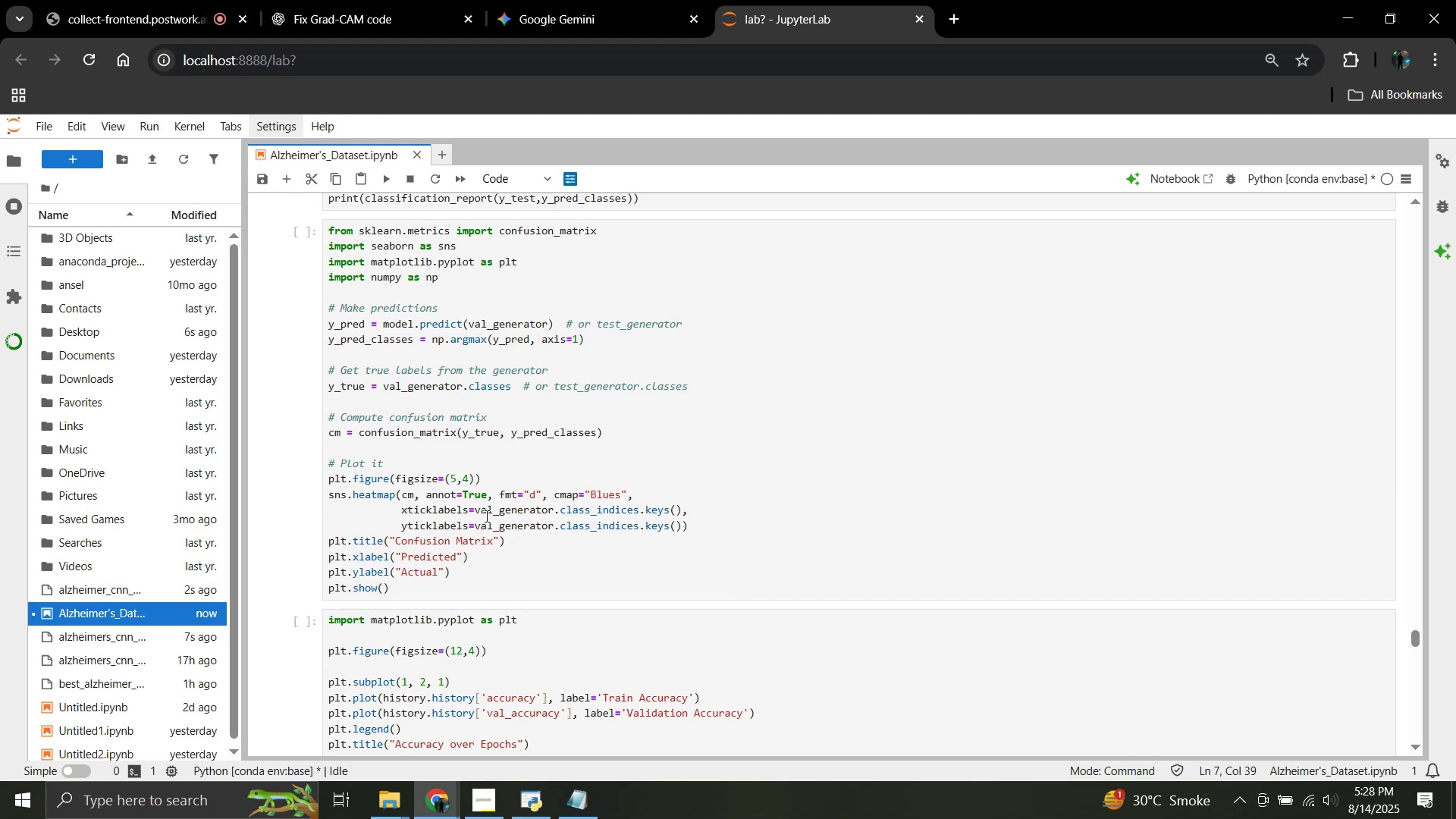 
scroll: coordinate [485, 516], scroll_direction: up, amount: 12.0
 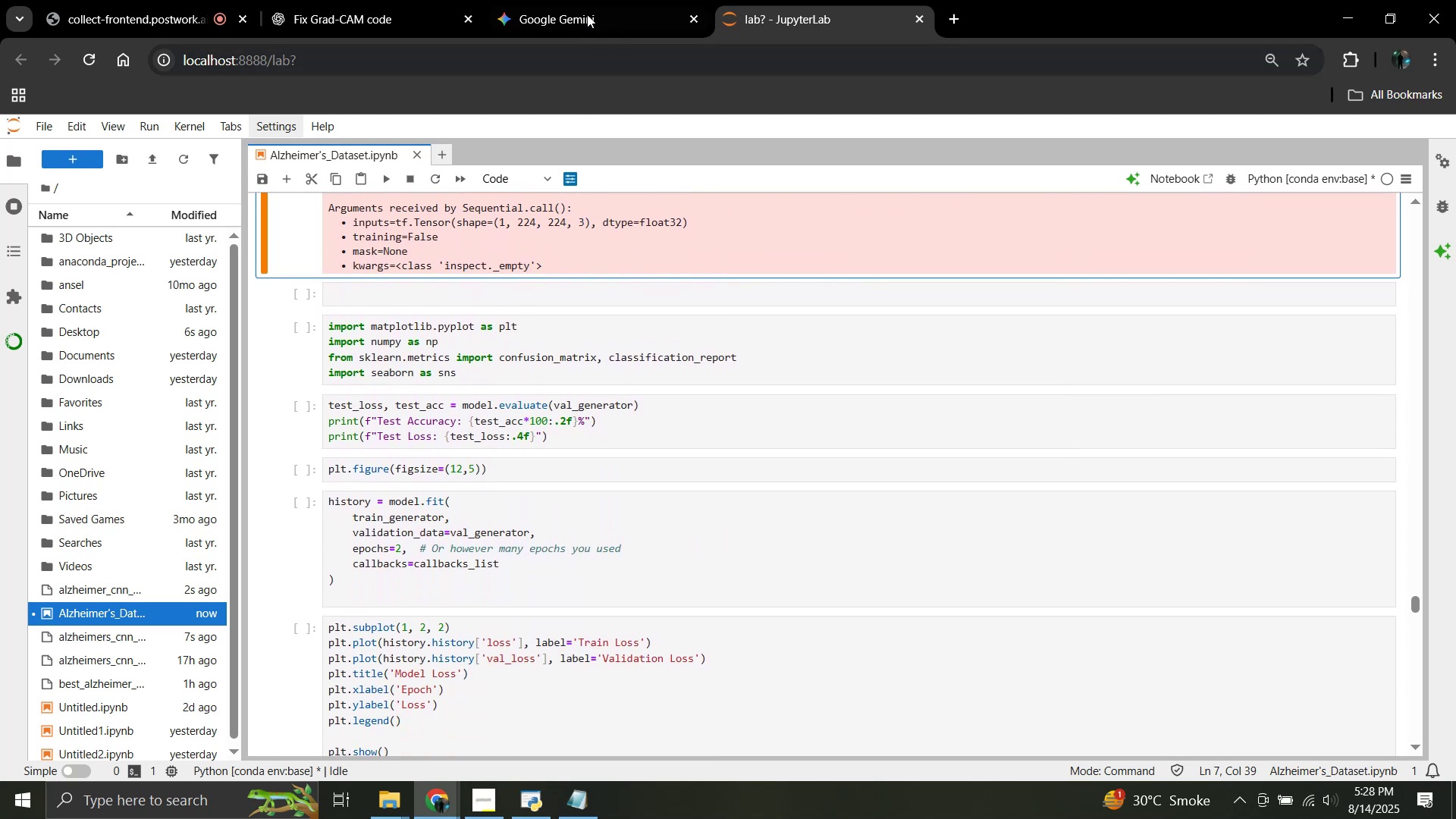 
left_click([587, 12])
 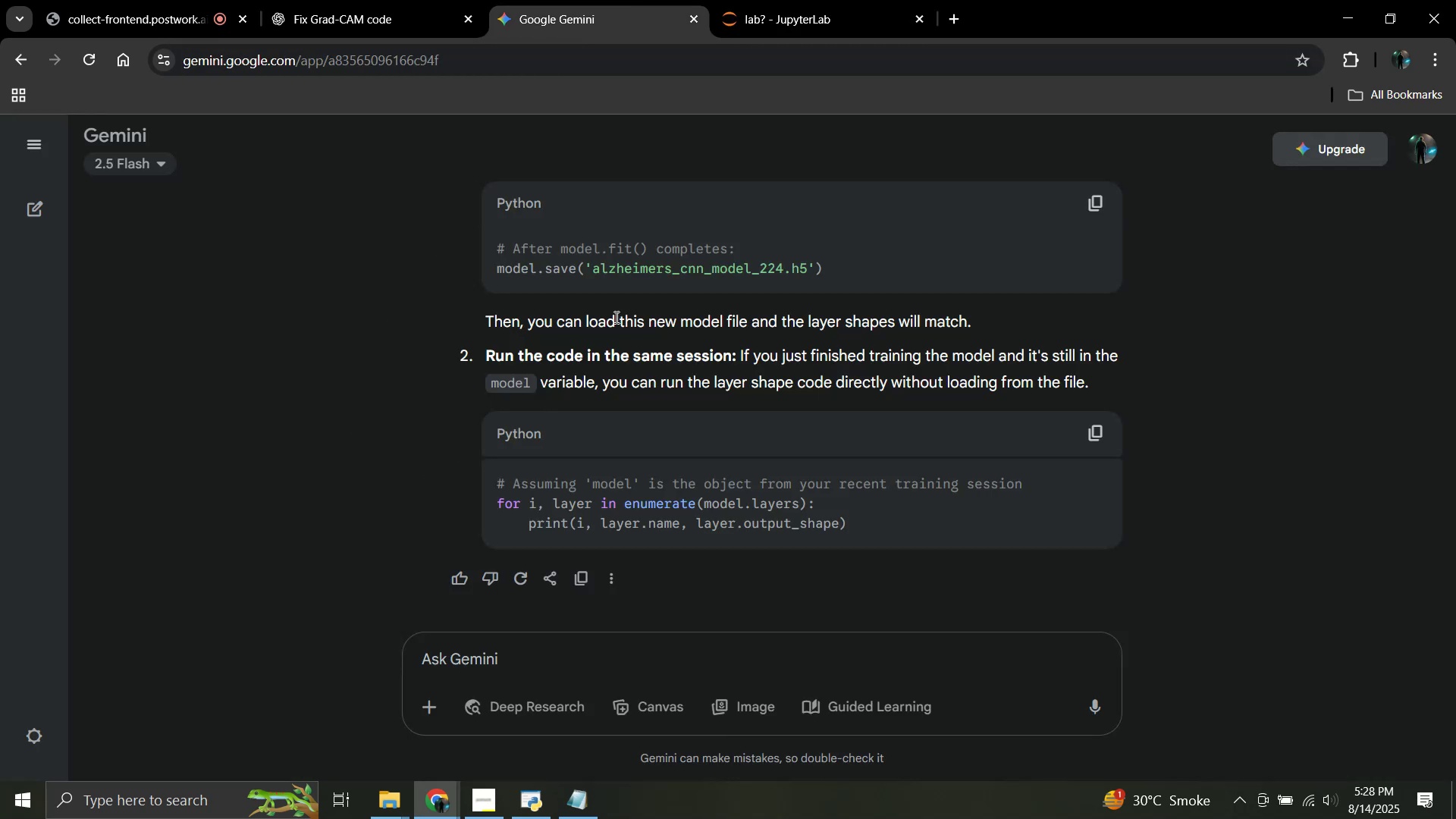 
scroll: coordinate [659, 371], scroll_direction: up, amount: 1.0
 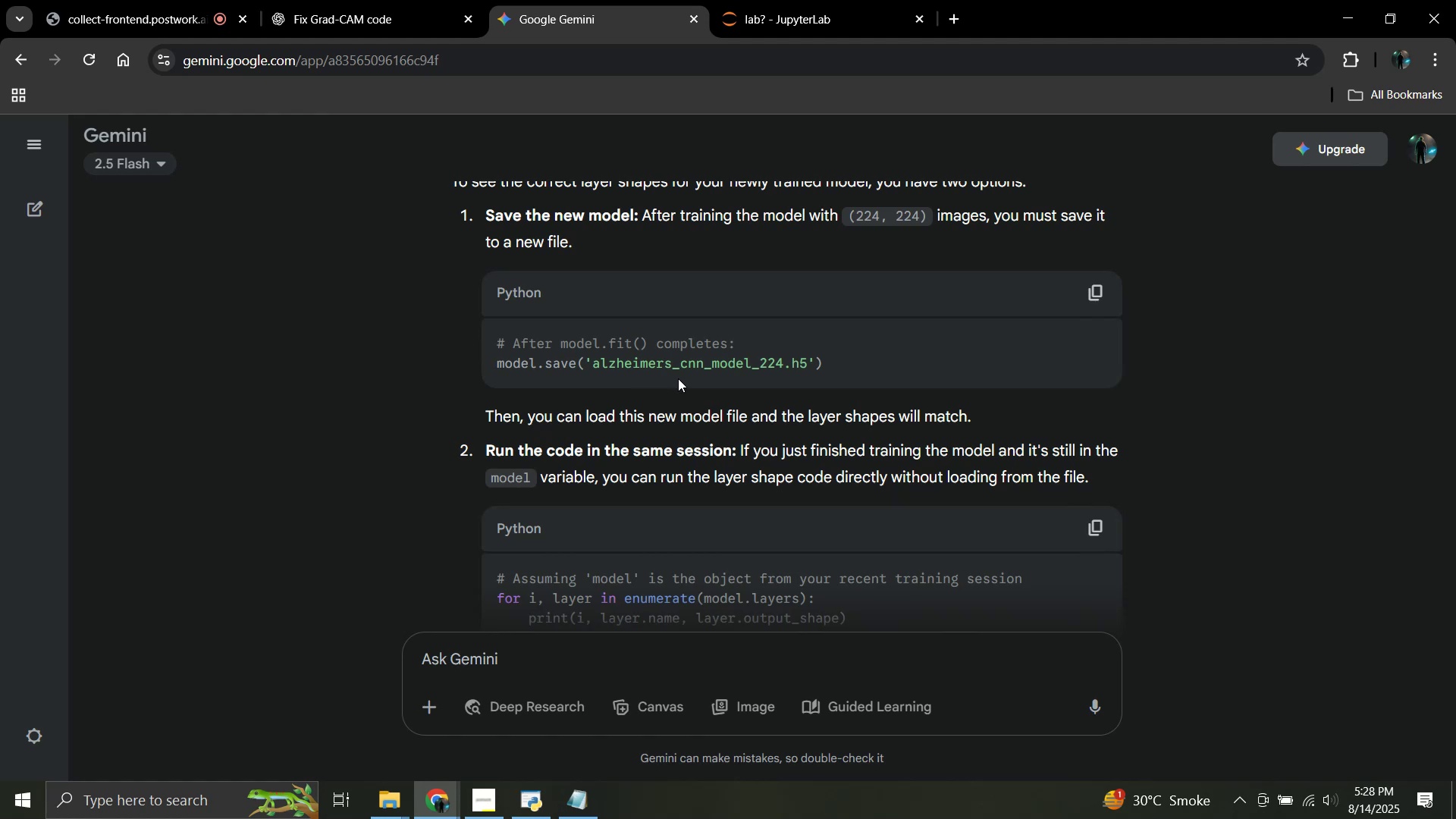 
scroll: coordinate [628, 425], scroll_direction: down, amount: 3.0
 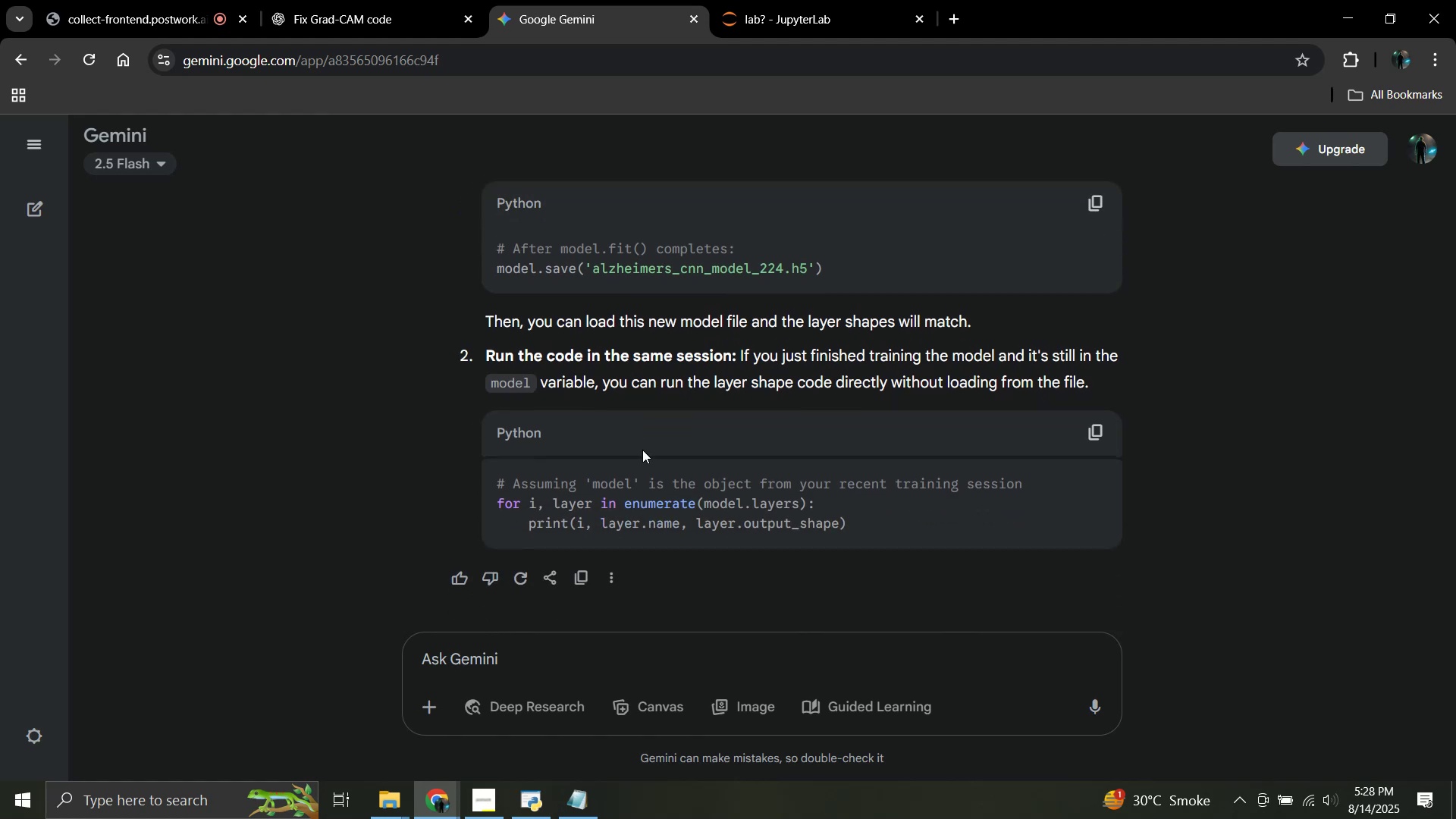 
scroll: coordinate [645, 451], scroll_direction: up, amount: 29.0
 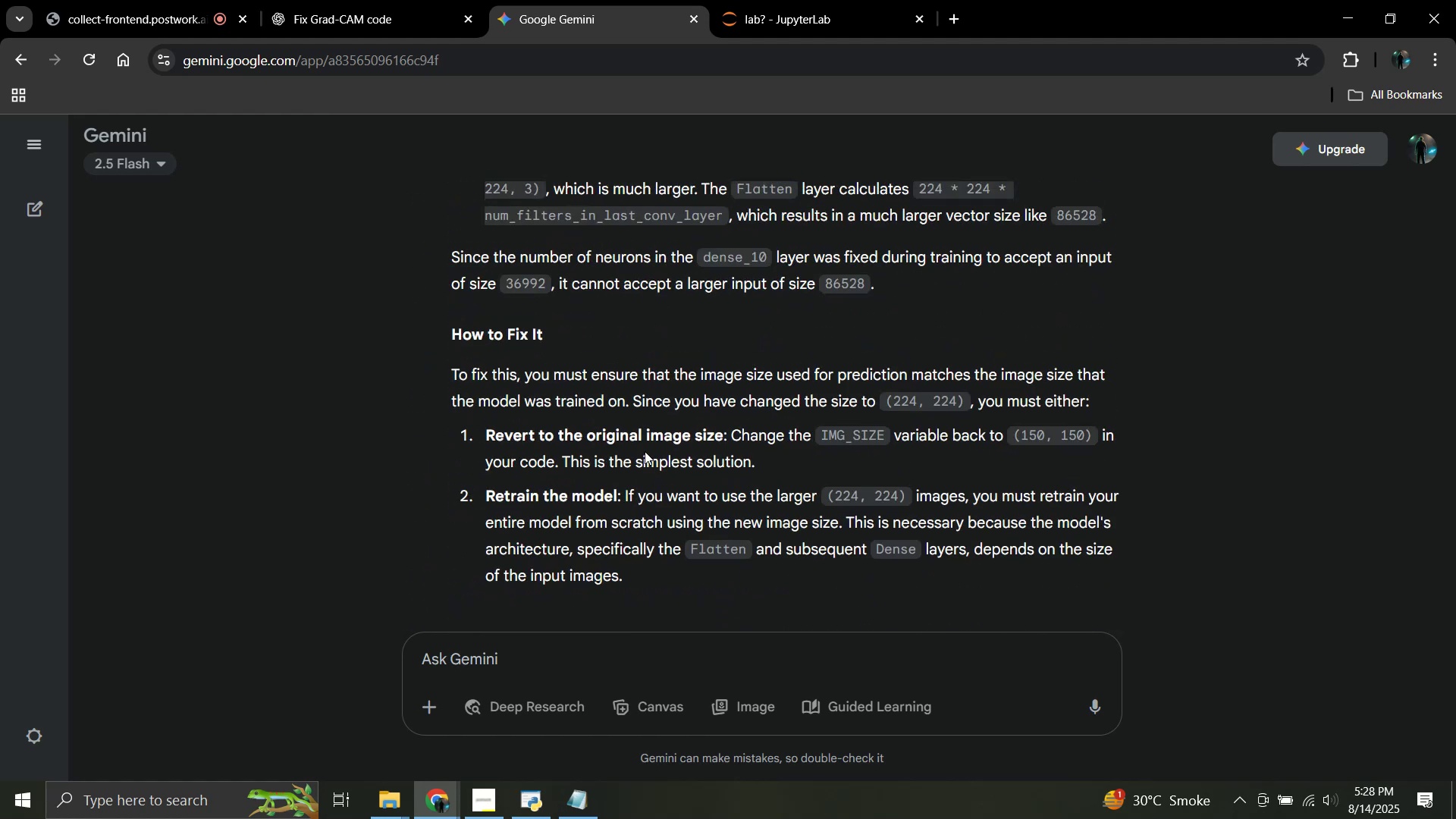 
scroll: coordinate [602, 505], scroll_direction: down, amount: 31.0
 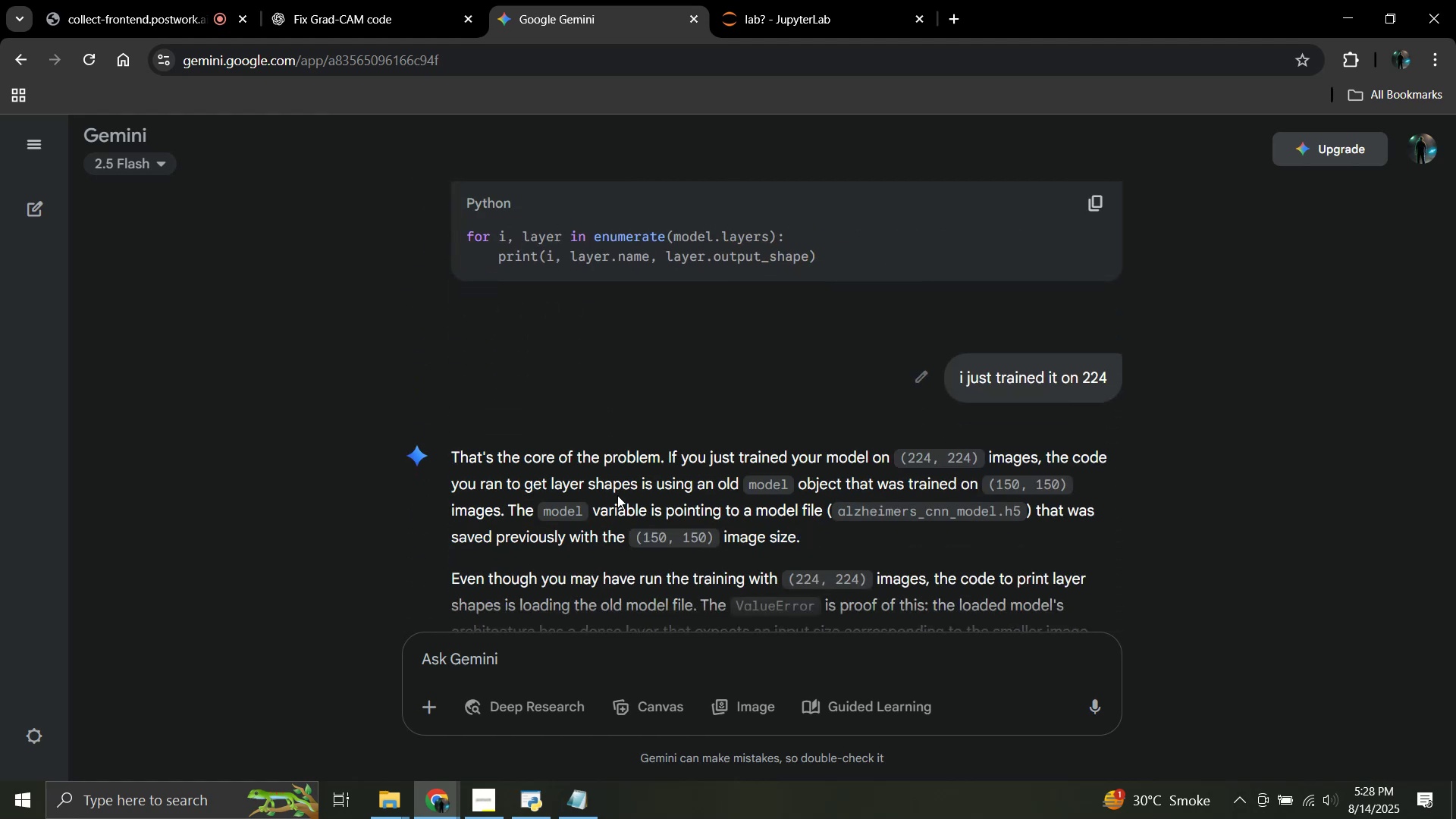 
scroll: coordinate [630, 486], scroll_direction: up, amount: 3.0
 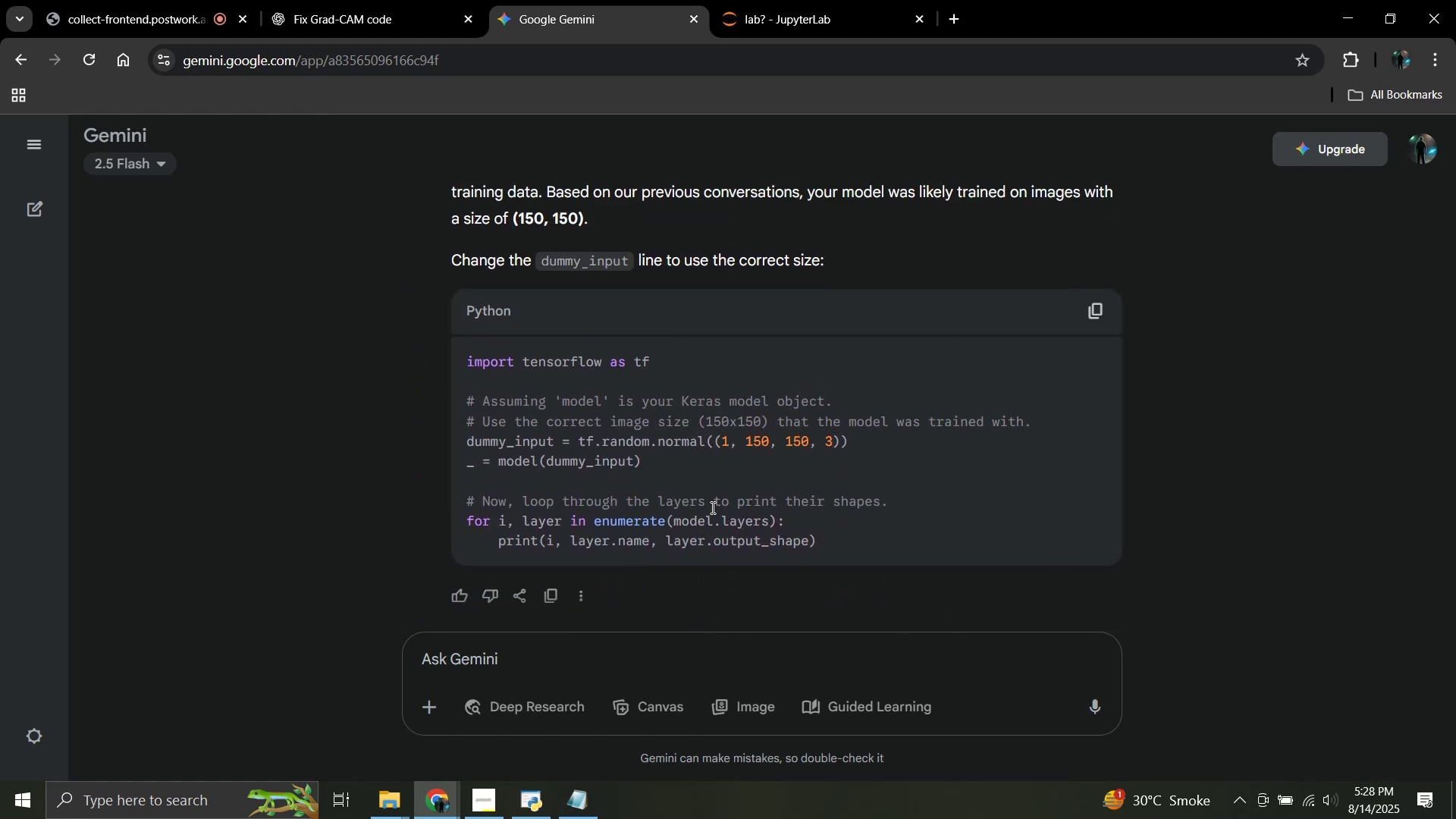 
scroll: coordinate [706, 511], scroll_direction: down, amount: 4.0
 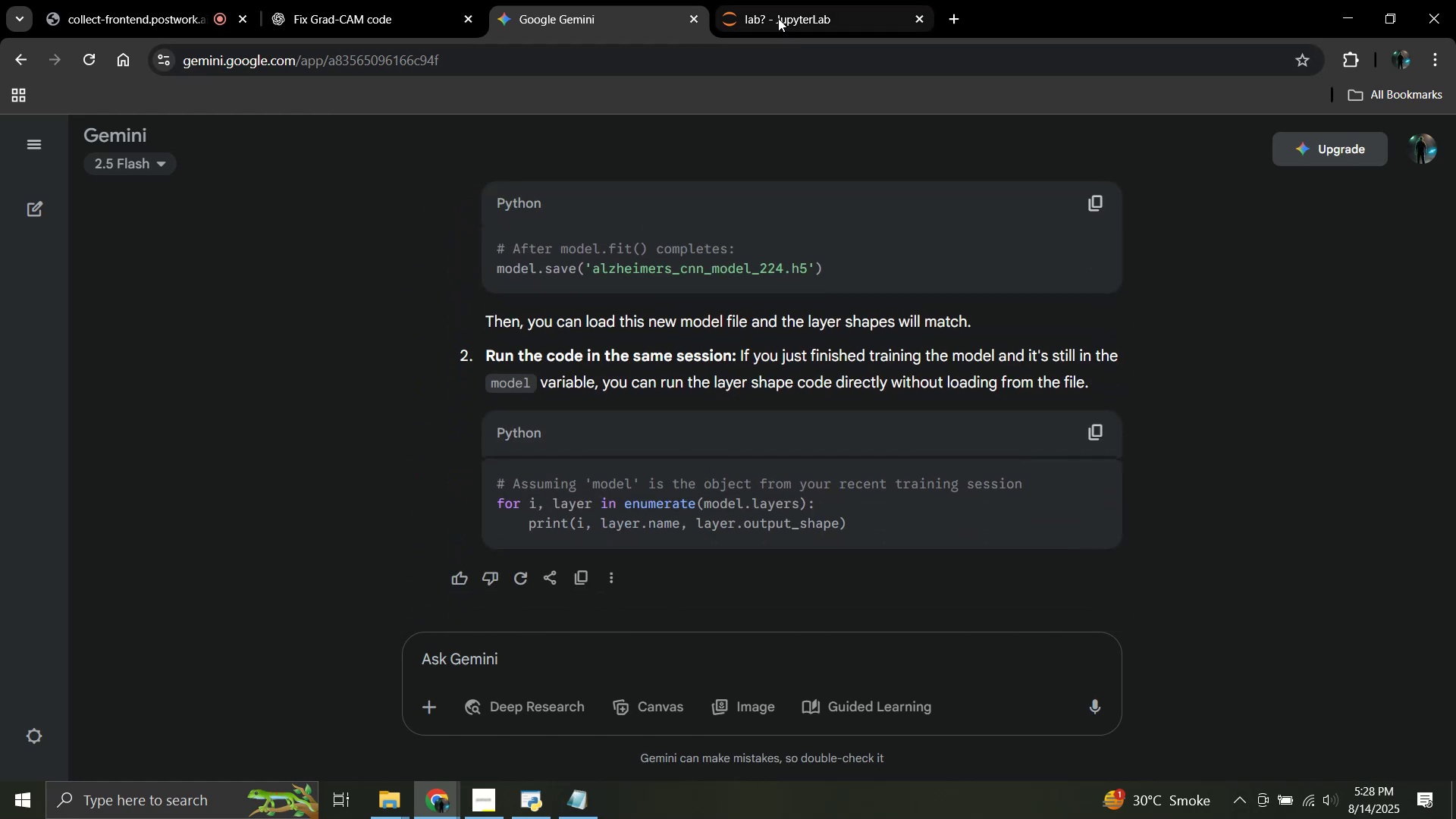 
left_click([778, 18])
 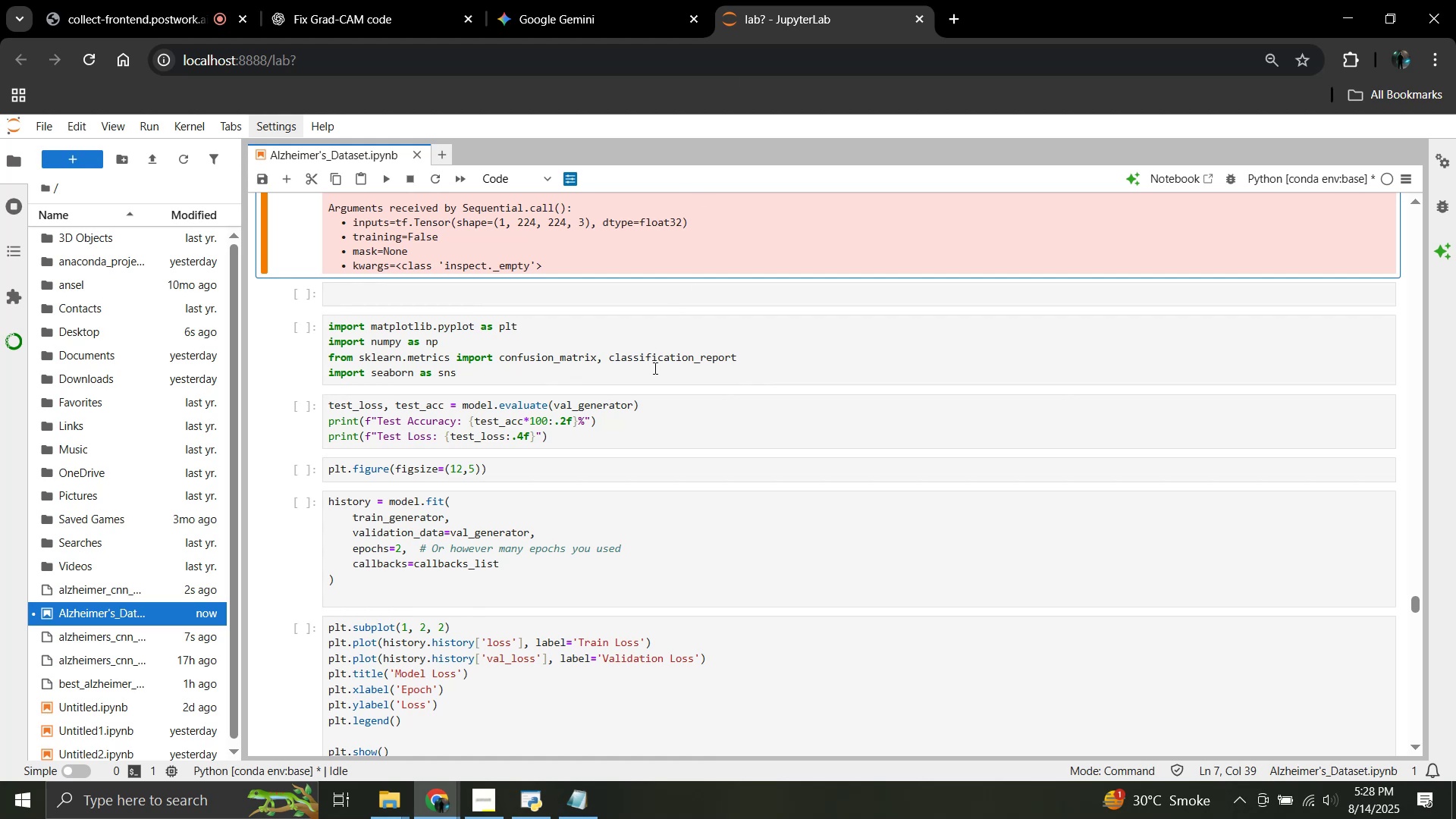 
scroll: coordinate [610, 435], scroll_direction: down, amount: 2.0
 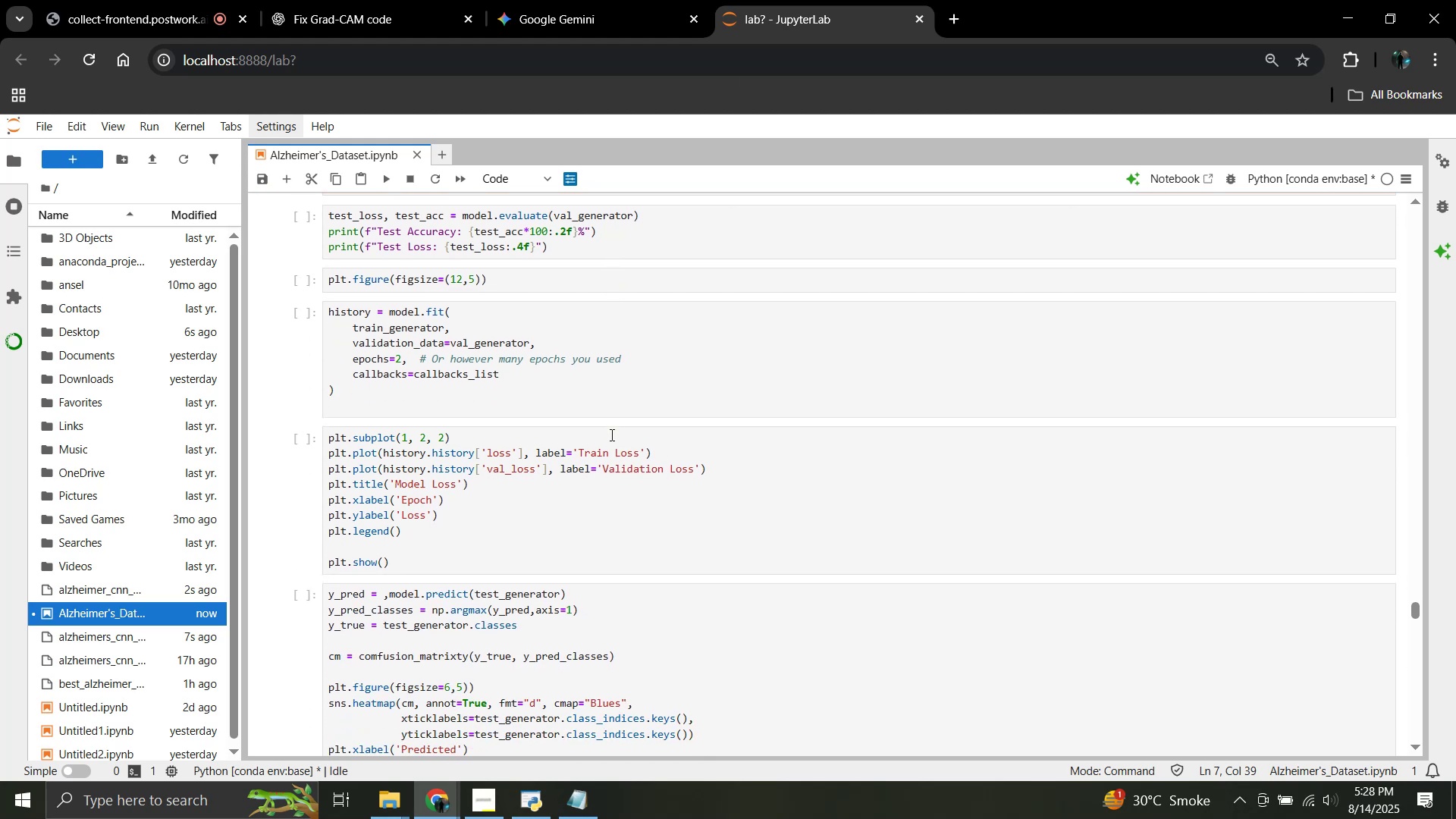 
wait(8.19)
 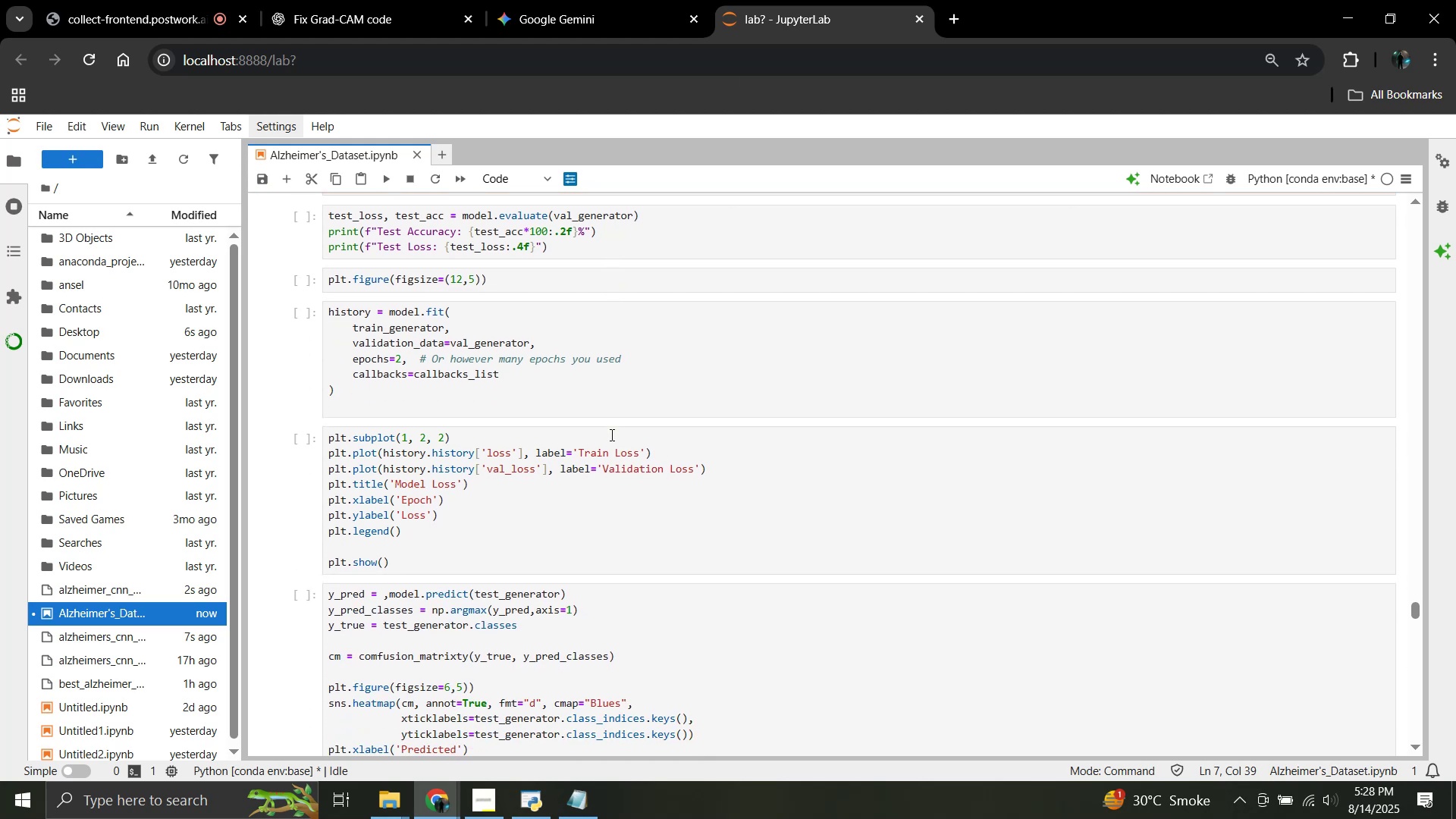 
scroll: coordinate [693, 546], scroll_direction: down, amount: 9.0
 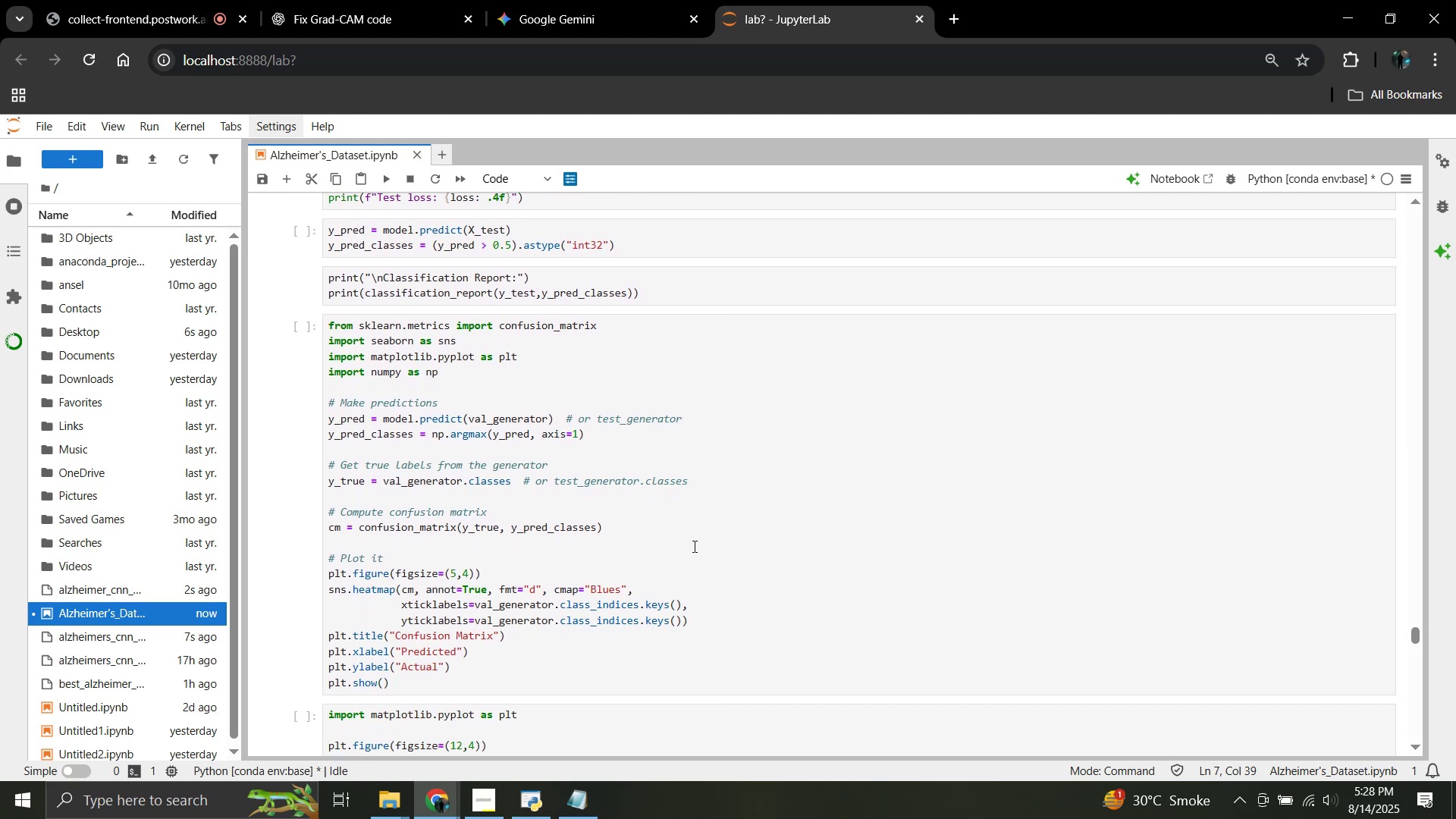 
scroll: coordinate [693, 546], scroll_direction: down, amount: 3.0
 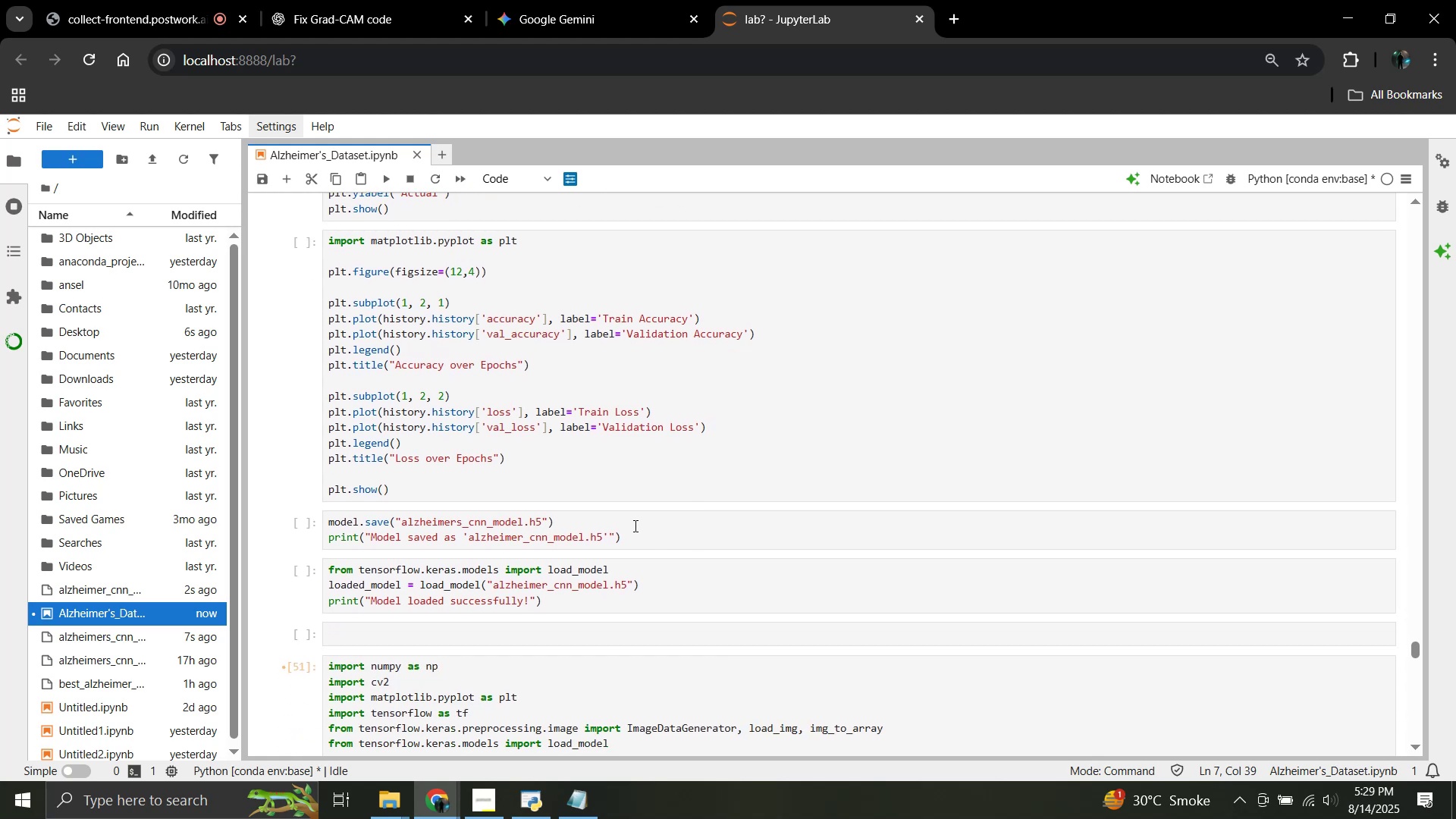 
wait(7.43)
 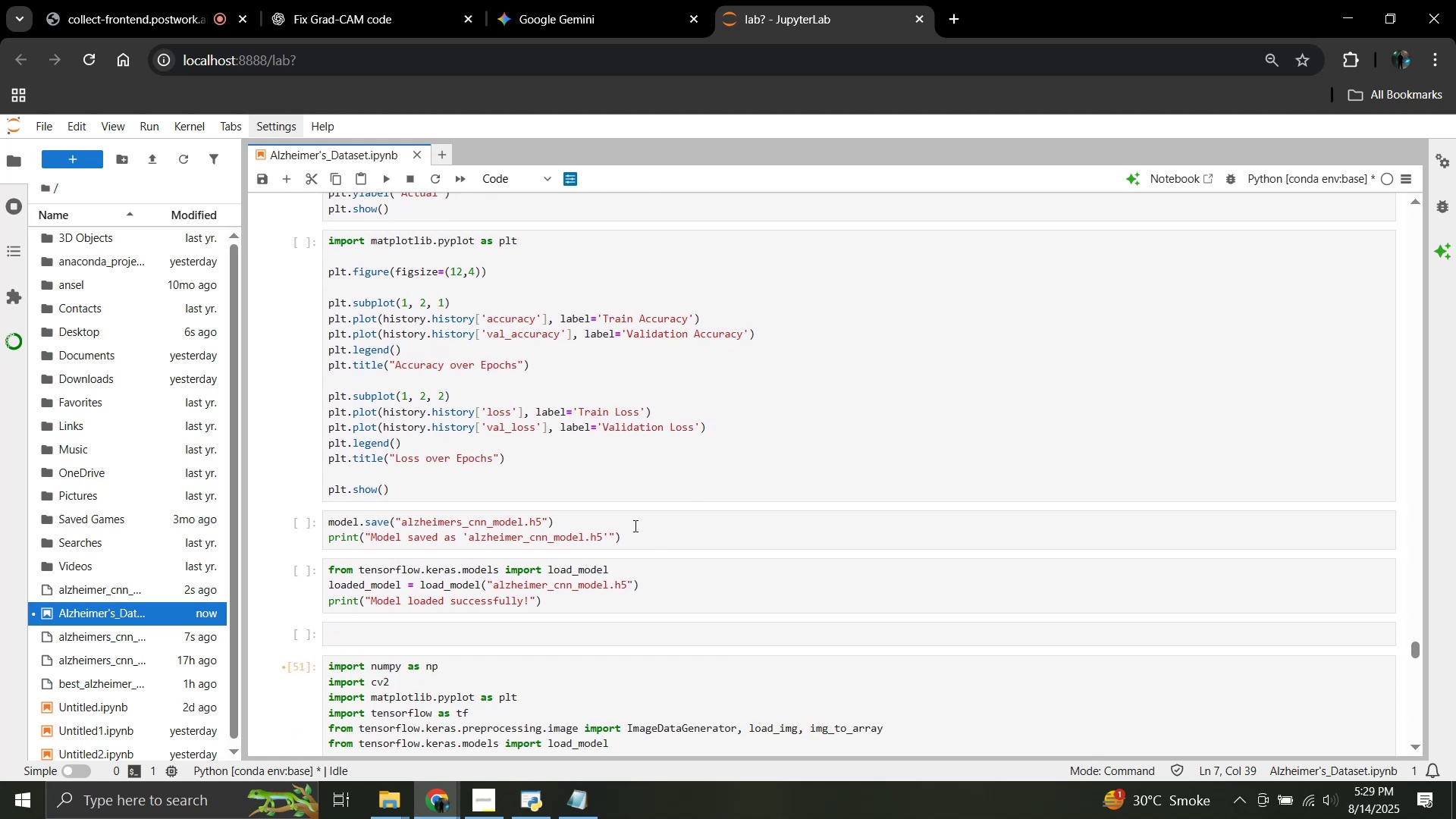 
scroll: coordinate [612, 491], scroll_direction: down, amount: 4.0
 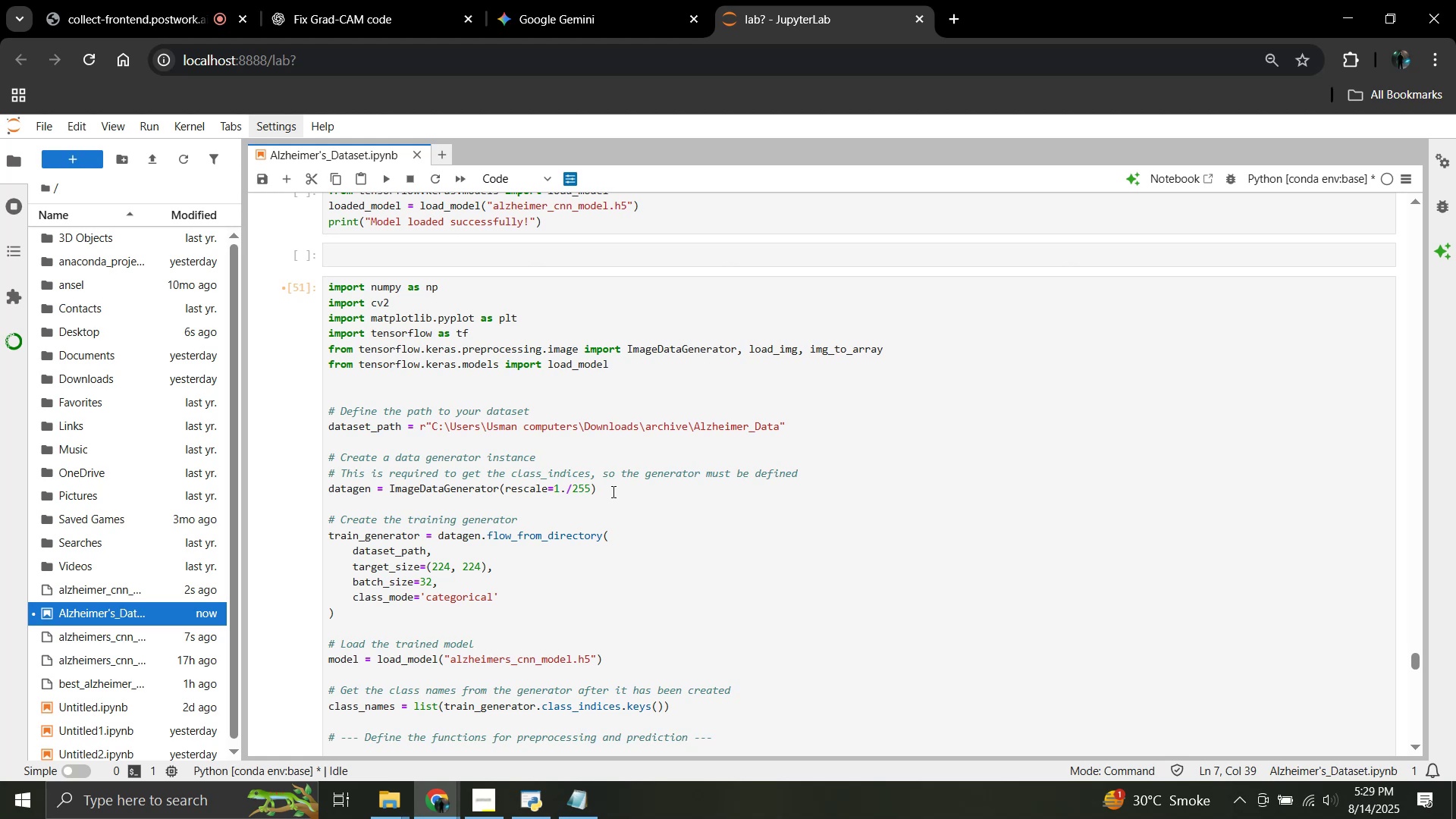 
wait(13.18)
 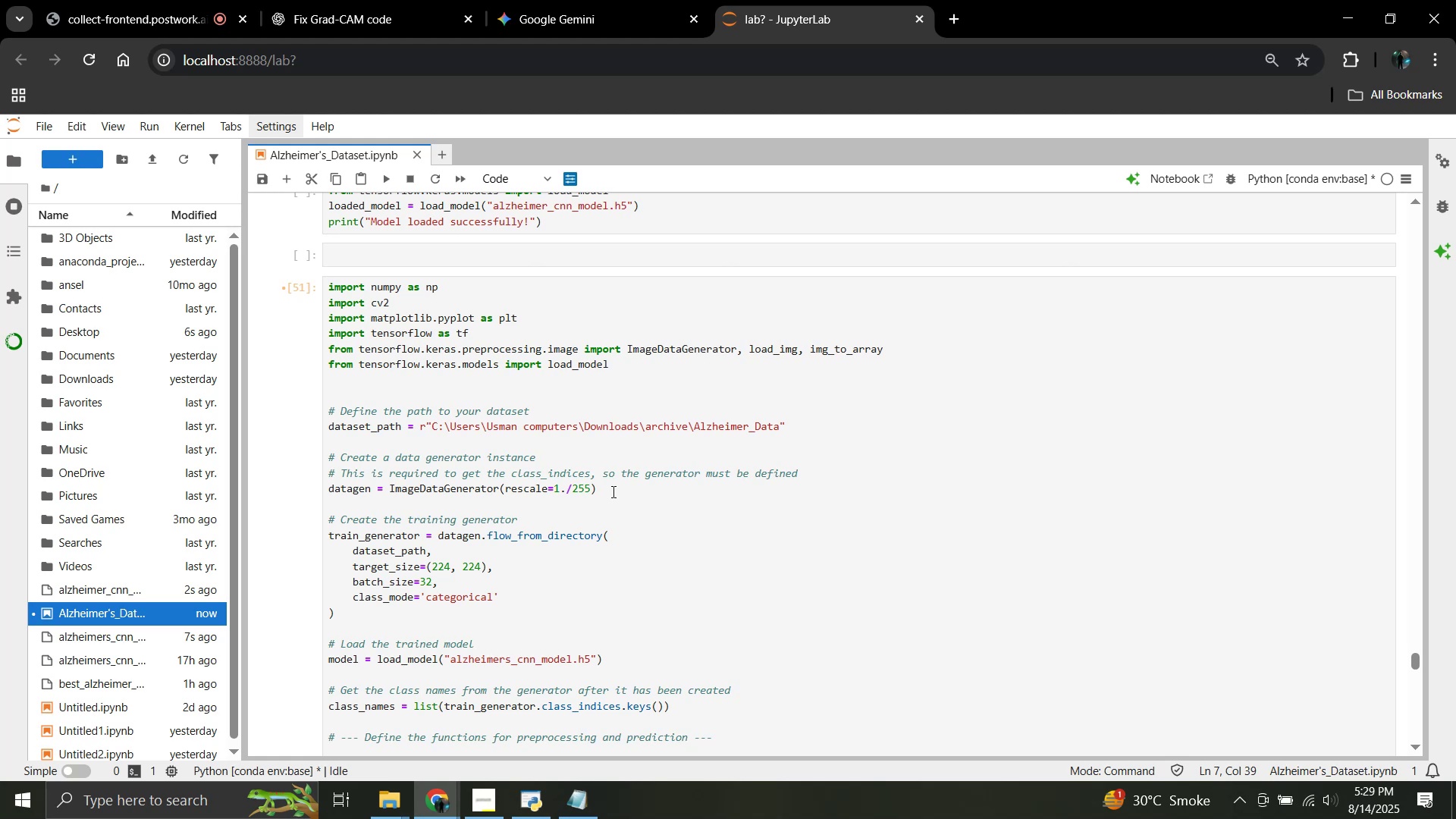 
scroll: coordinate [519, 492], scroll_direction: down, amount: 2.0
 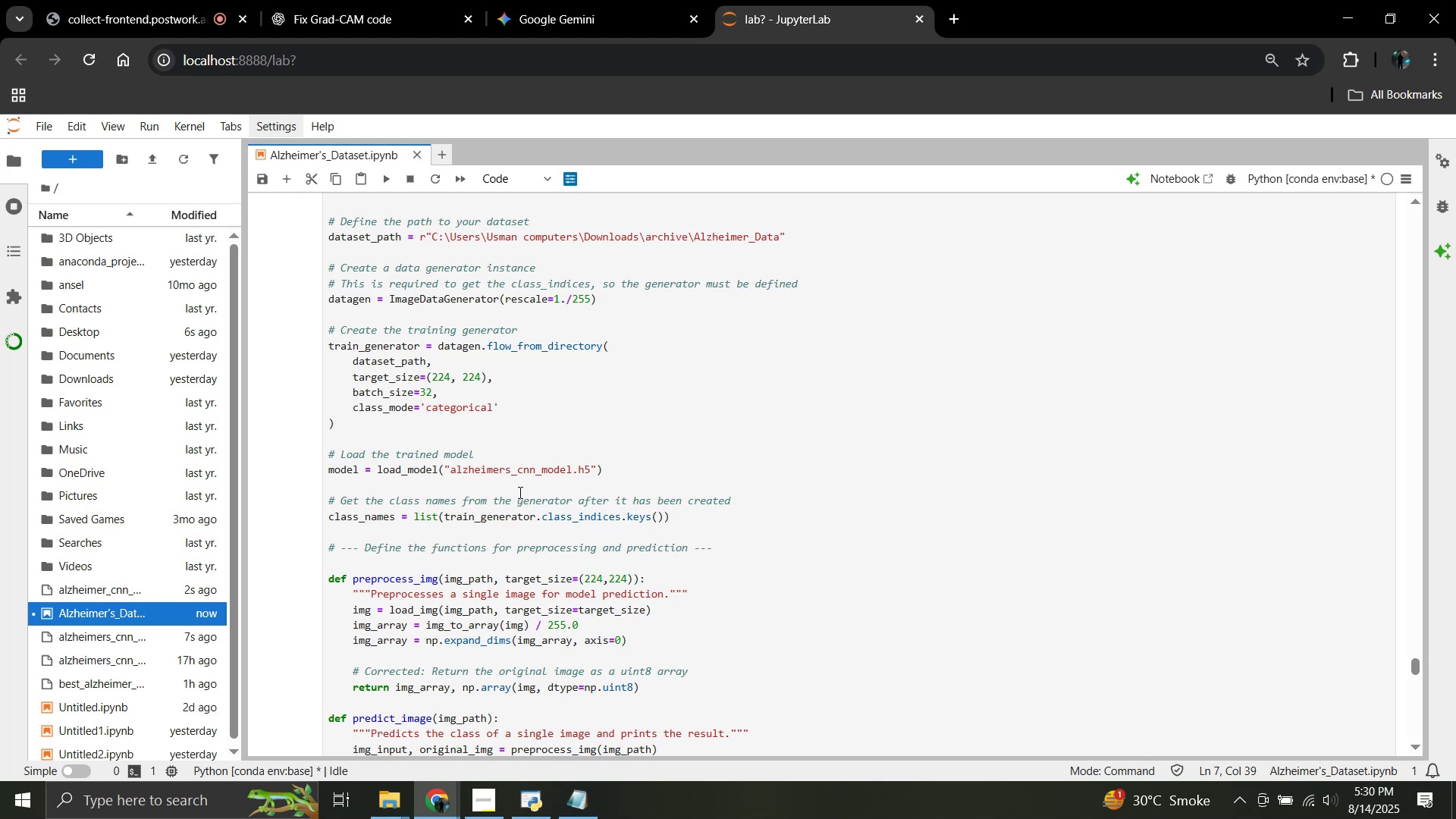 
wait(84.47)
 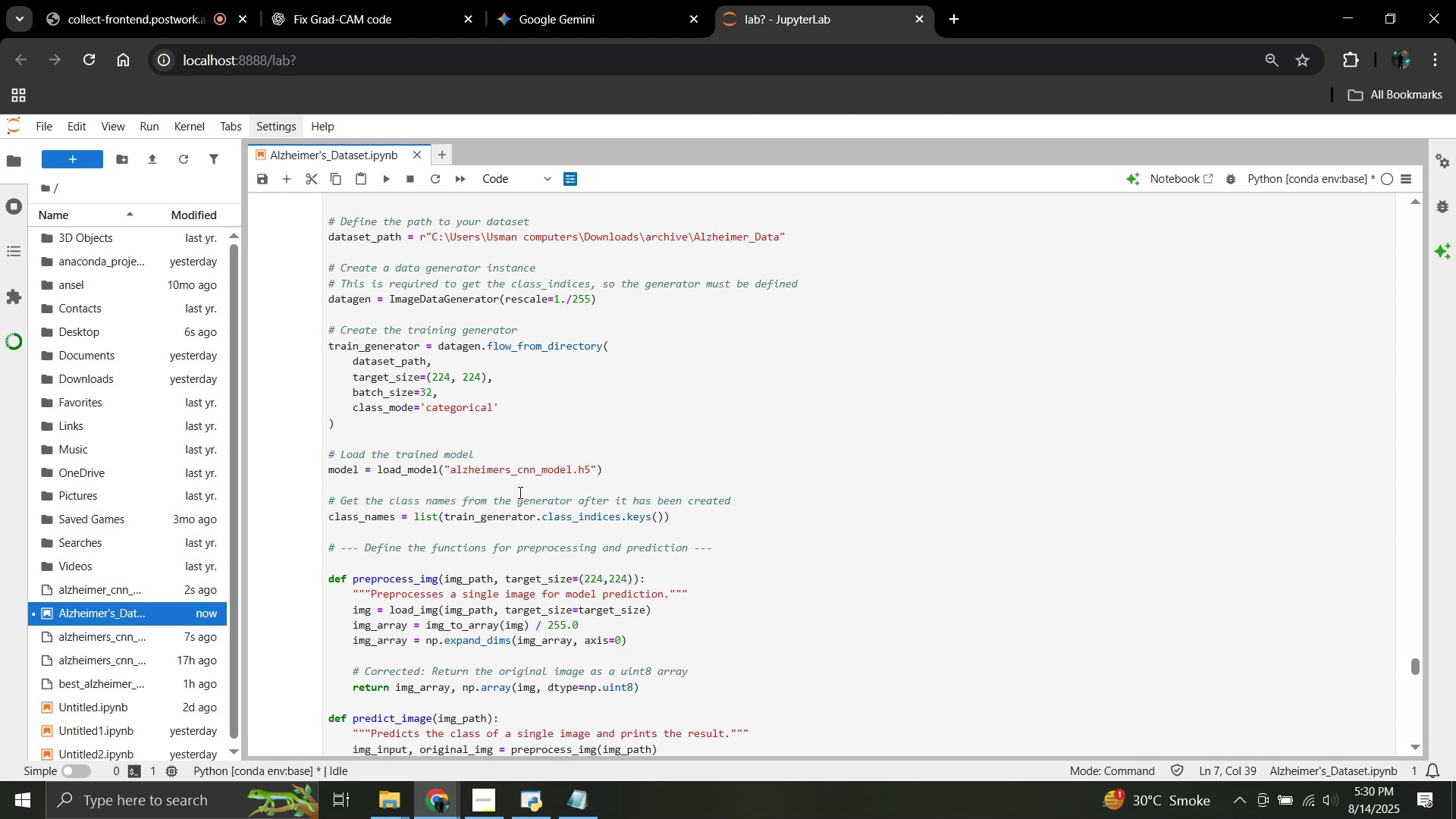 
scroll: coordinate [523, 492], scroll_direction: up, amount: 5.0
 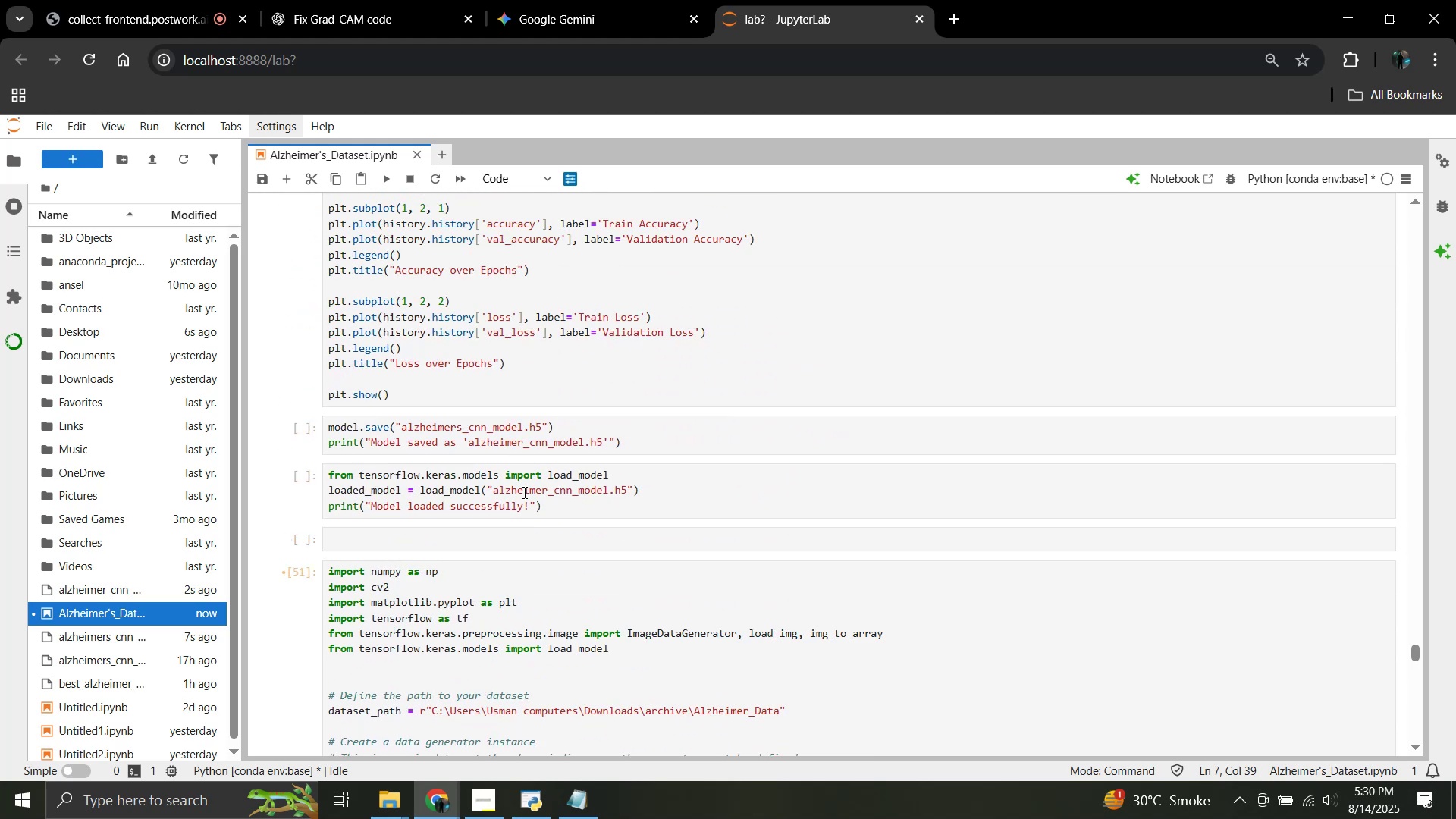 
scroll: coordinate [523, 492], scroll_direction: down, amount: 16.0
 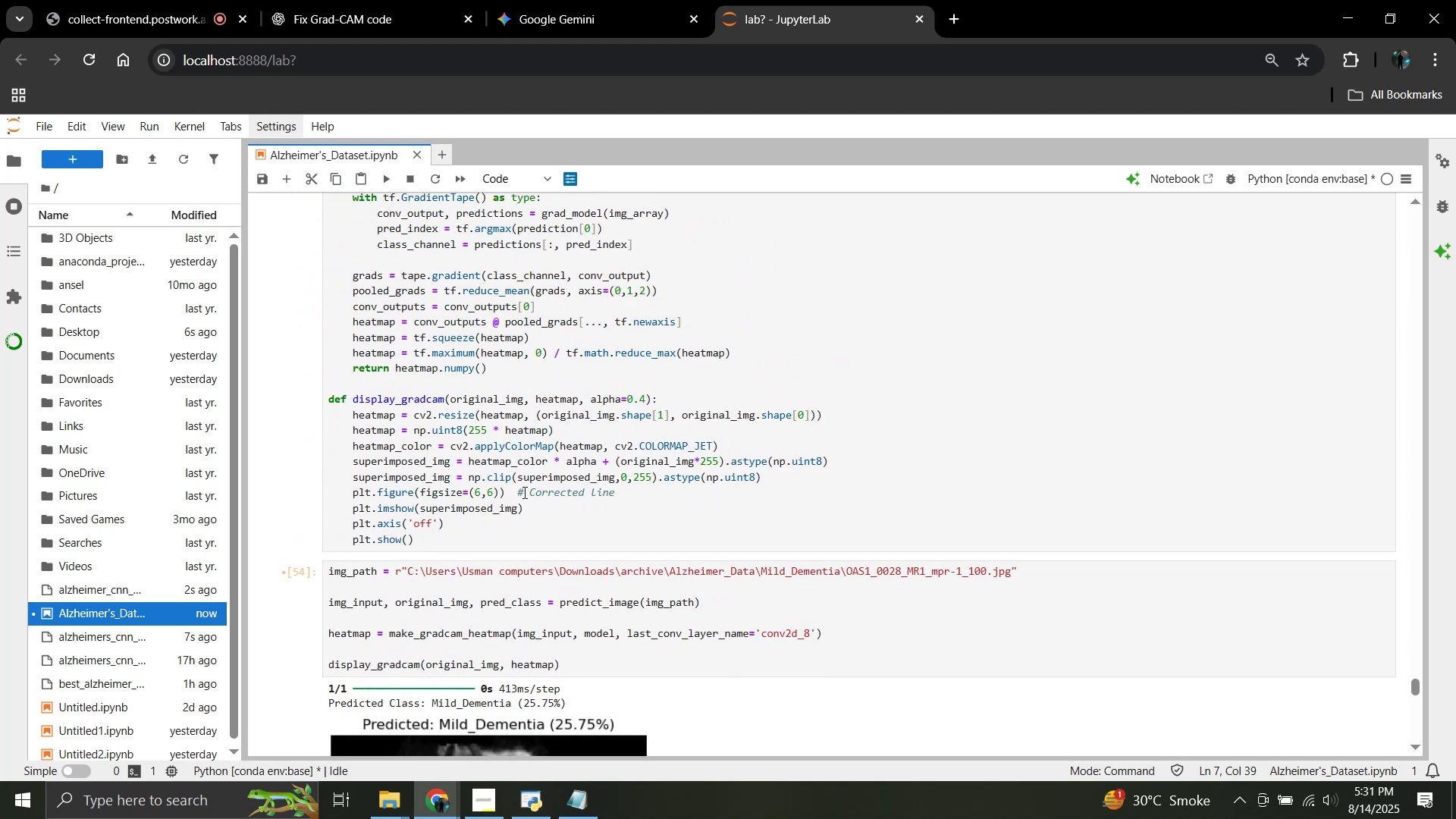 
scroll: coordinate [523, 492], scroll_direction: up, amount: 60.0
 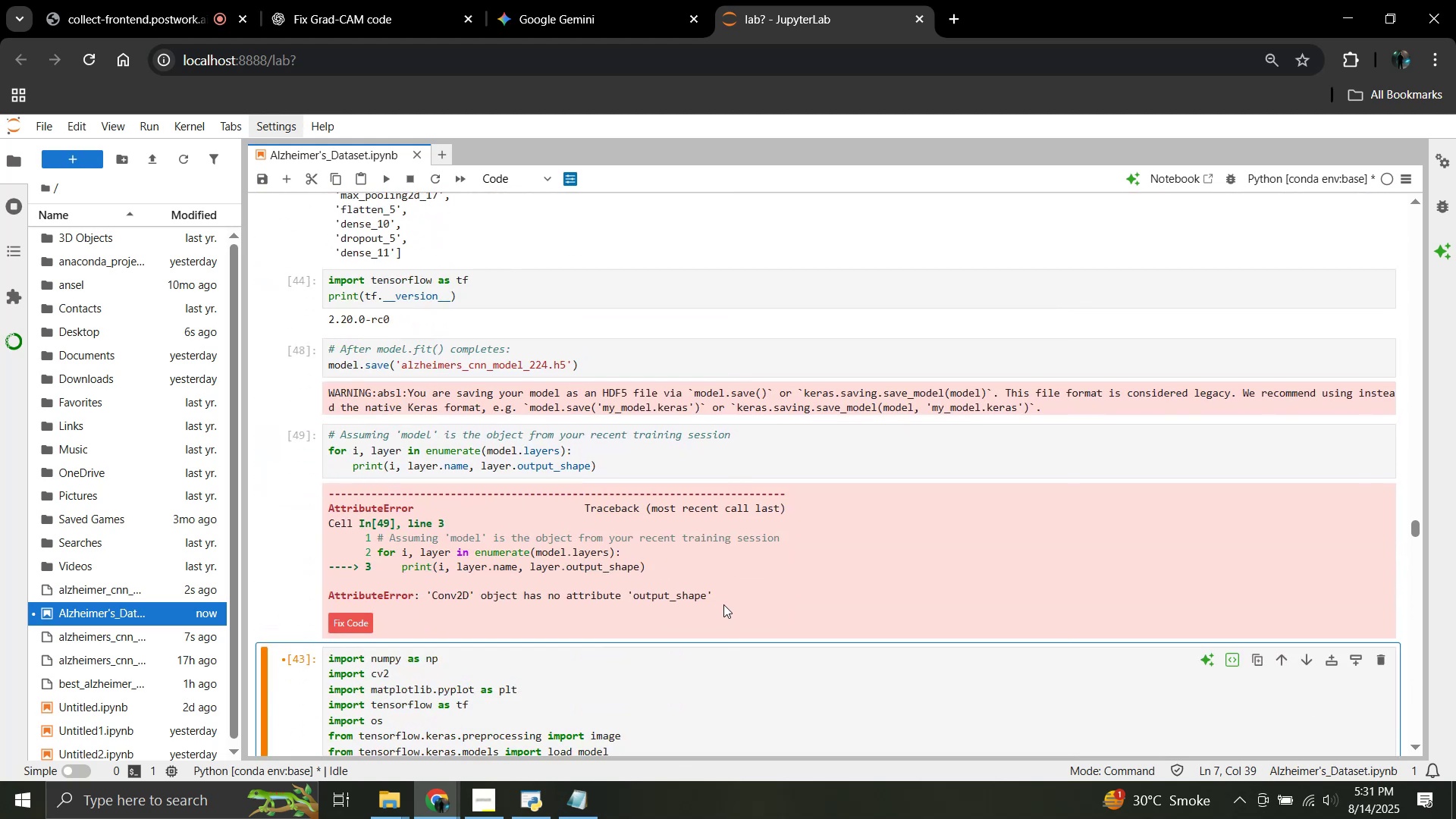 
left_click_drag(start_coordinate=[723, 592], to_coordinate=[327, 500])
 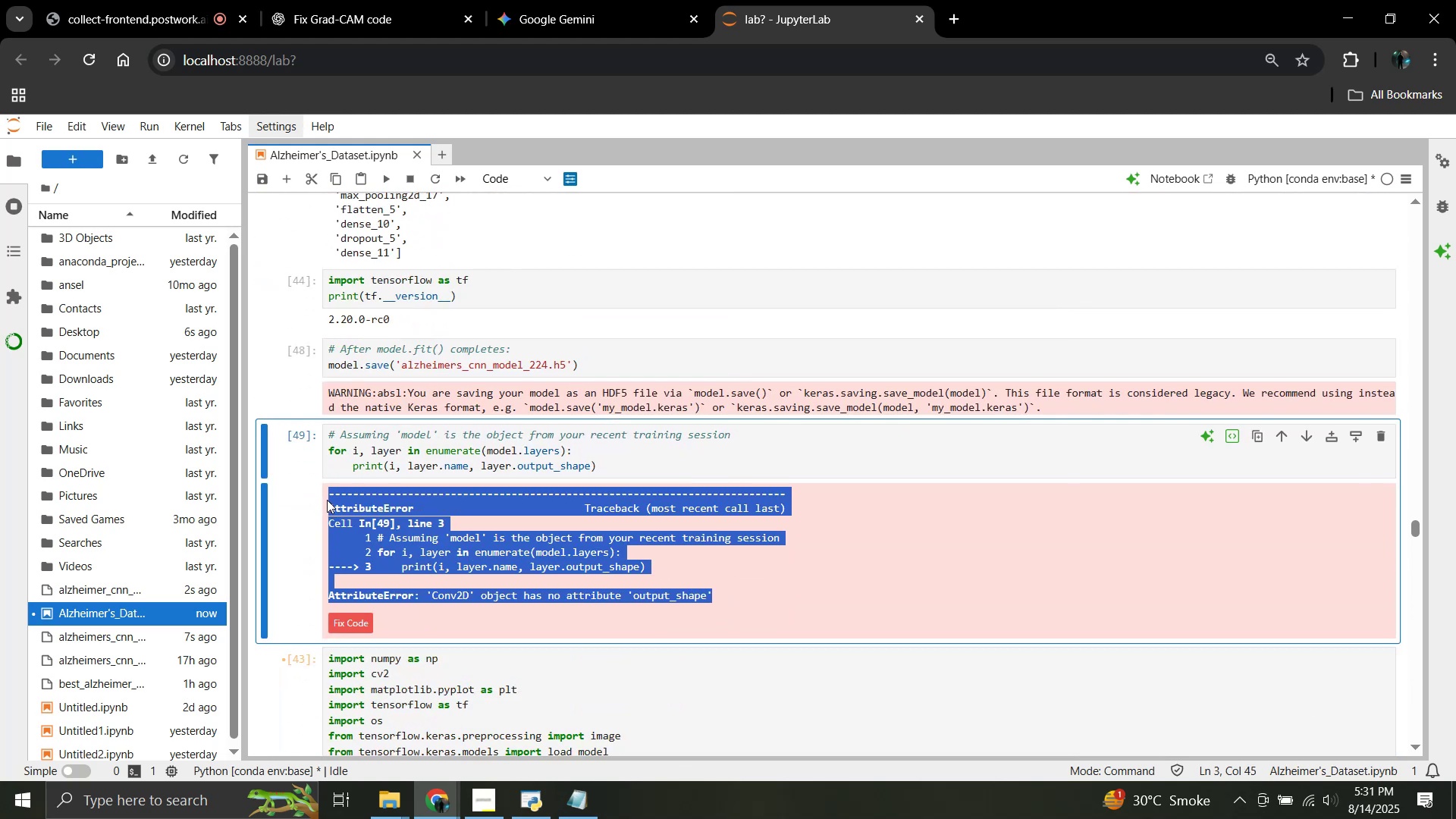 
key(Control+C)
 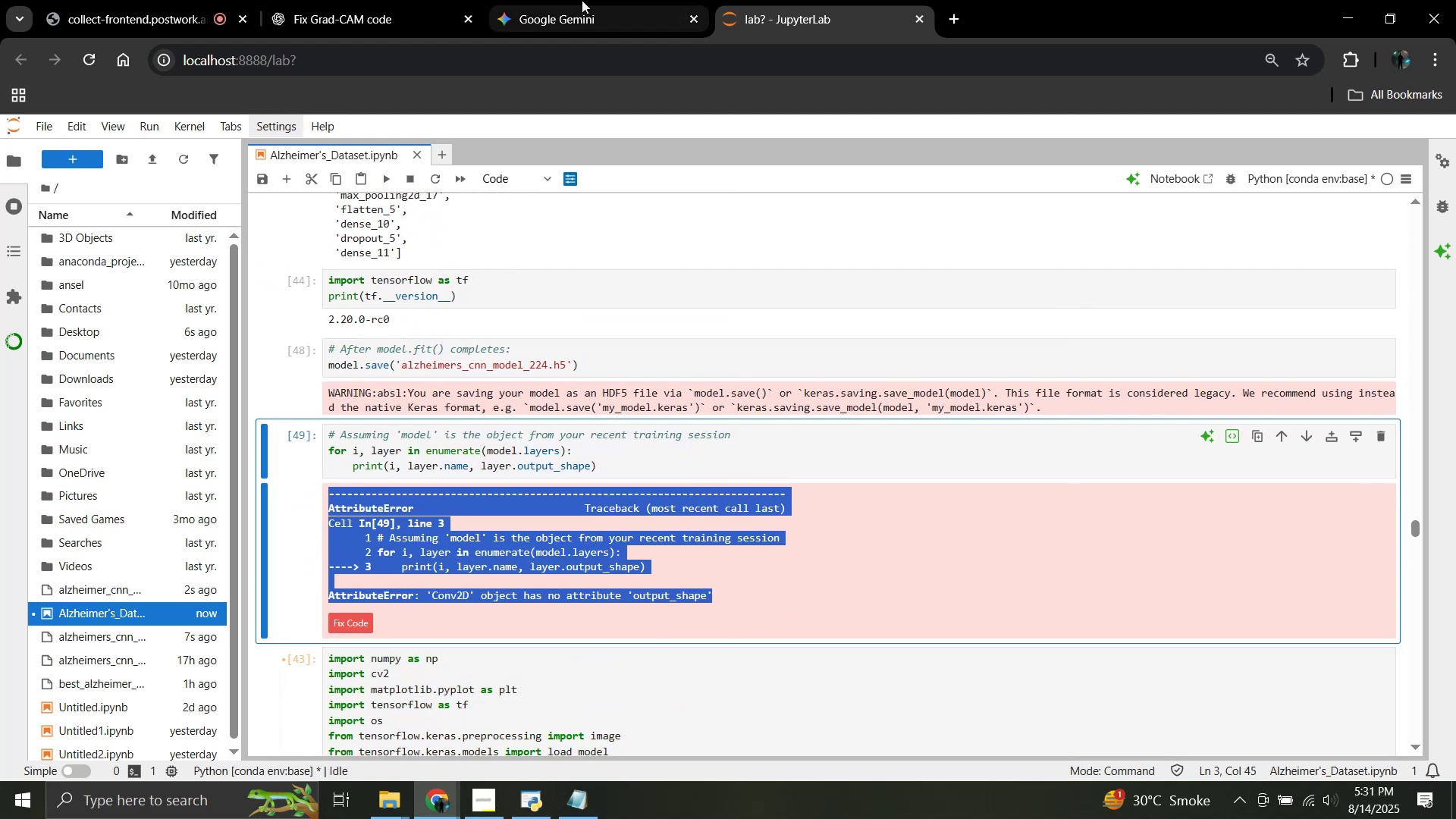 
left_click([569, 0])
 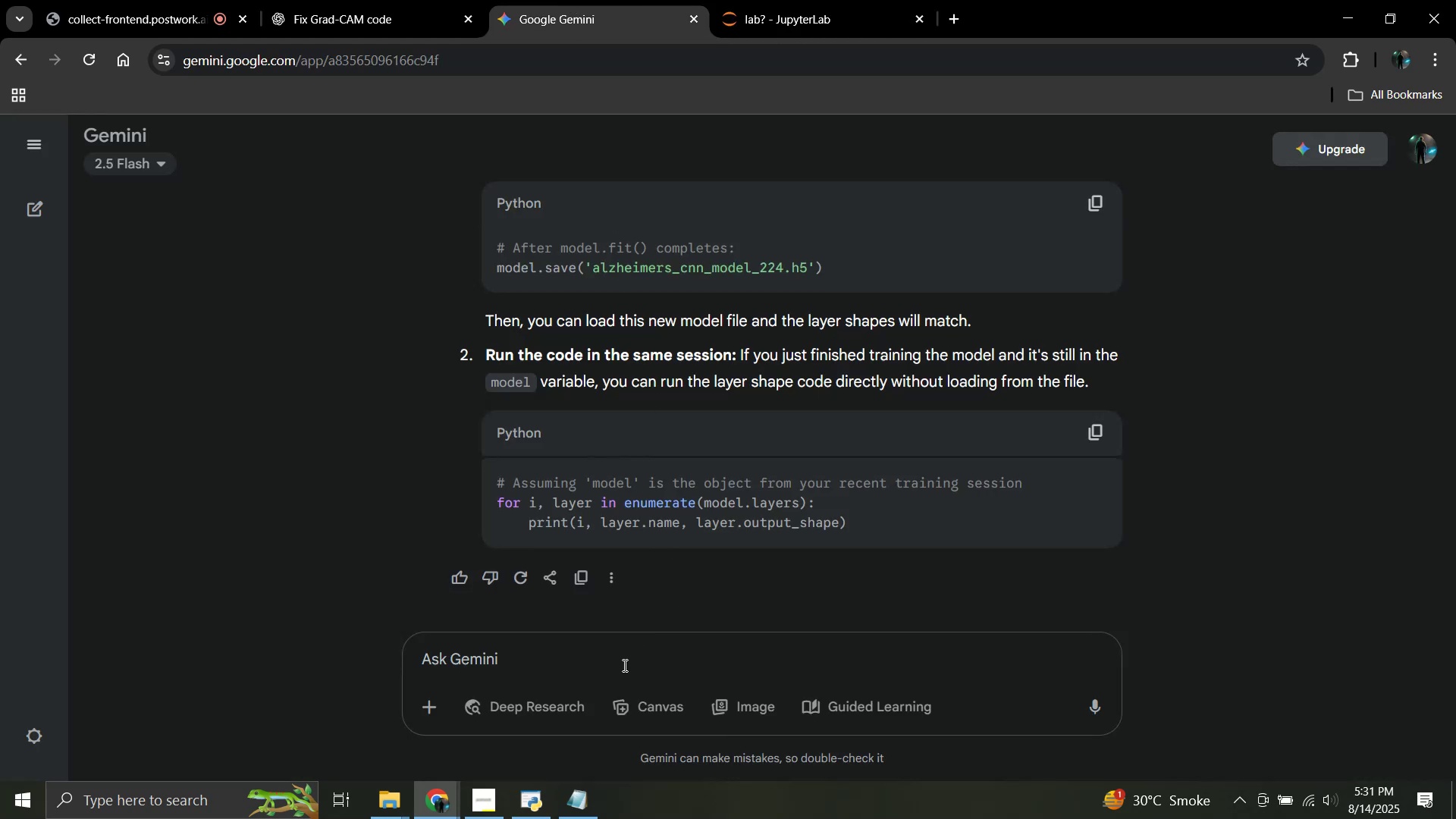 
key(Control+V)
 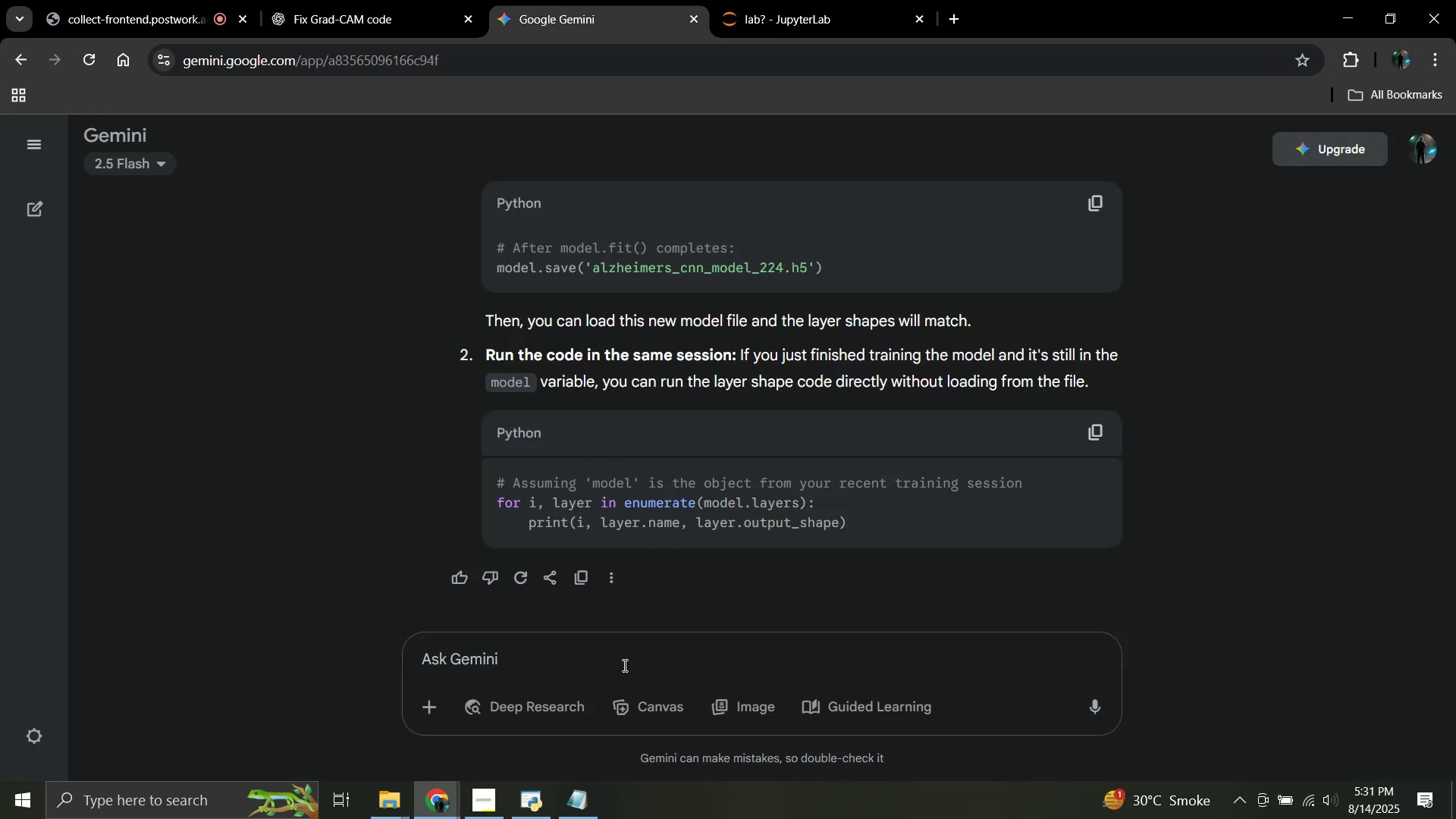 
left_click([623, 665])
 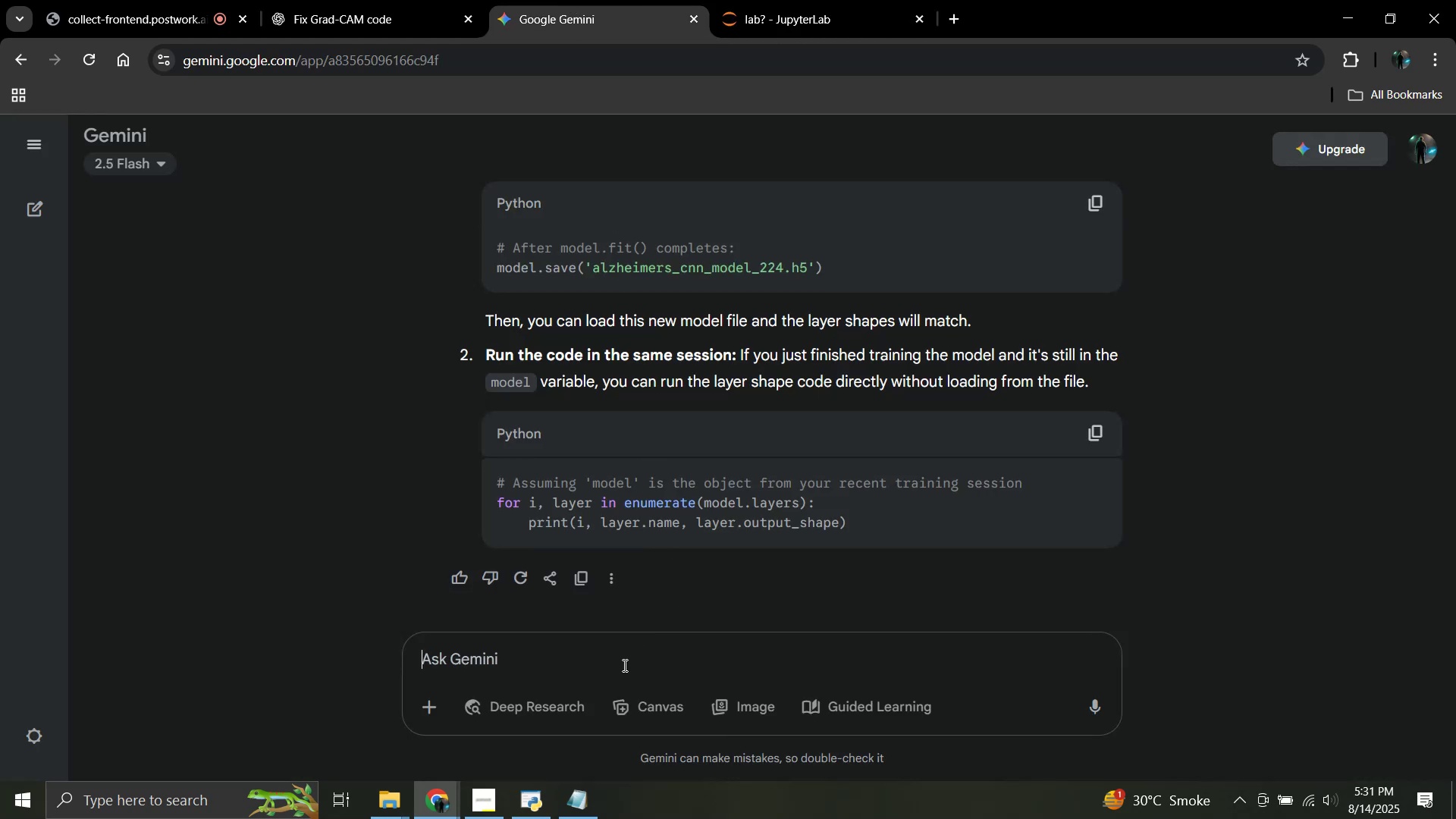 
key(Control+ControlLeft)
 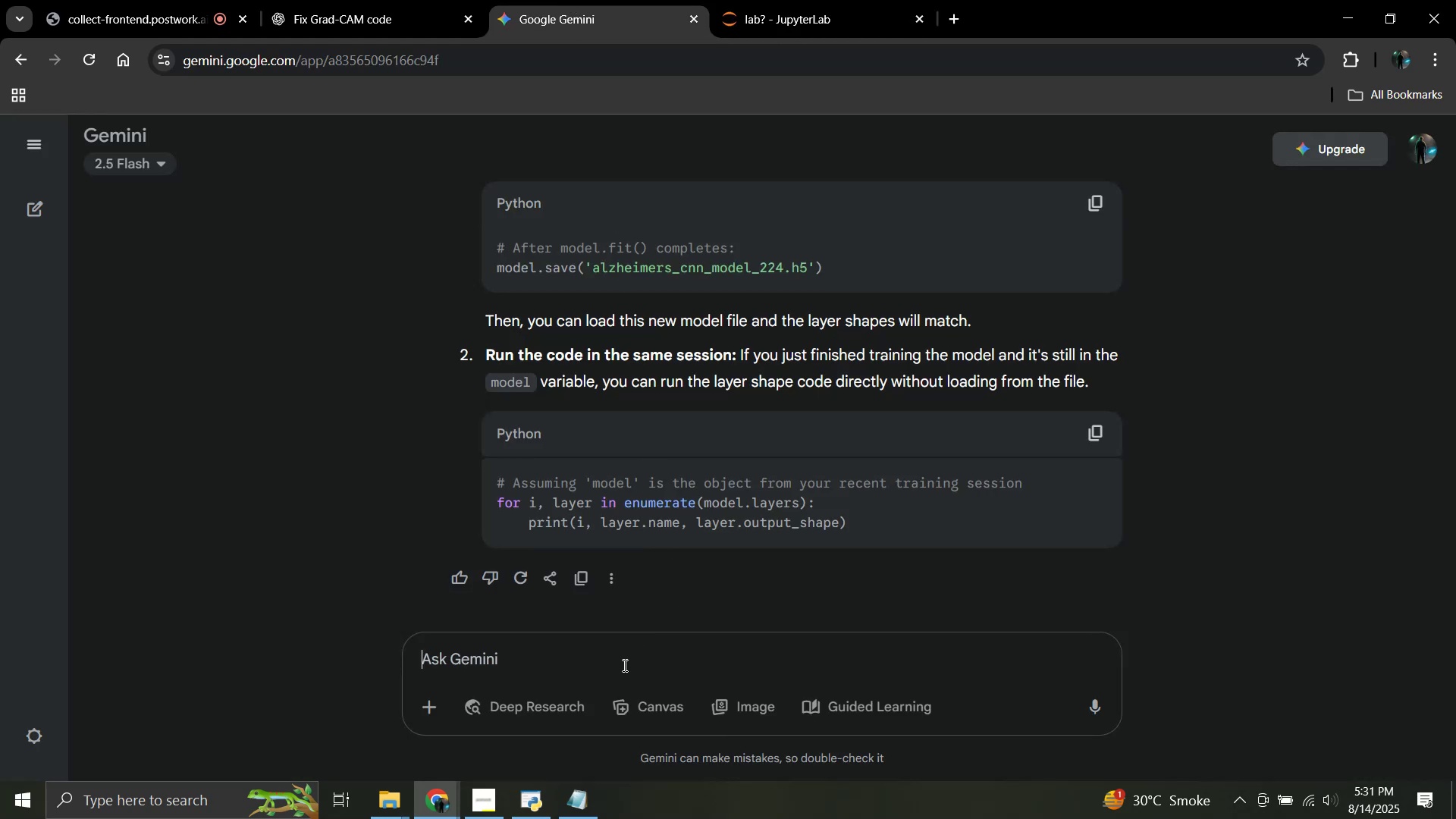 
key(Control+V)
 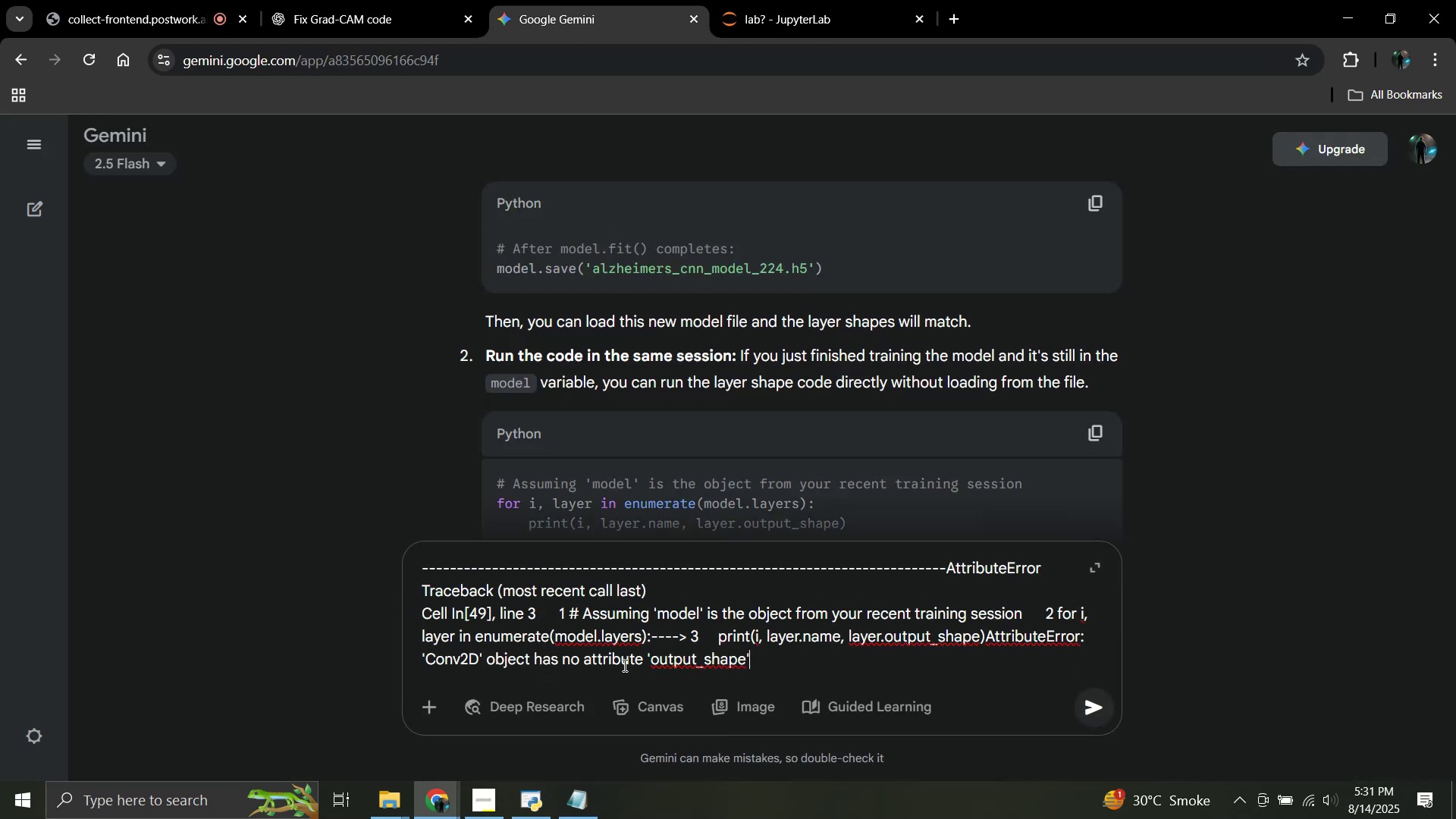 
key(Enter)
 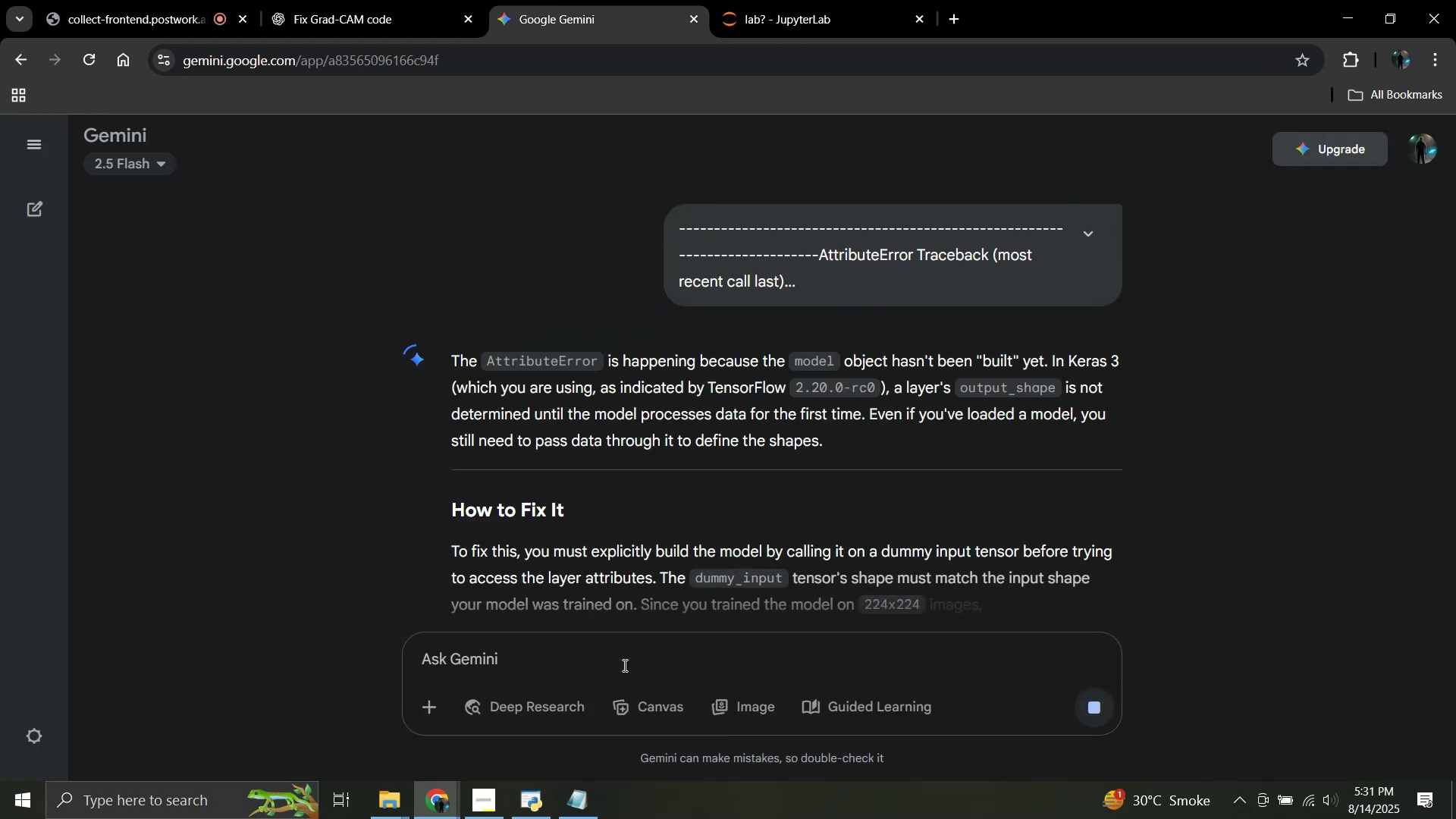 
wait(10.13)
 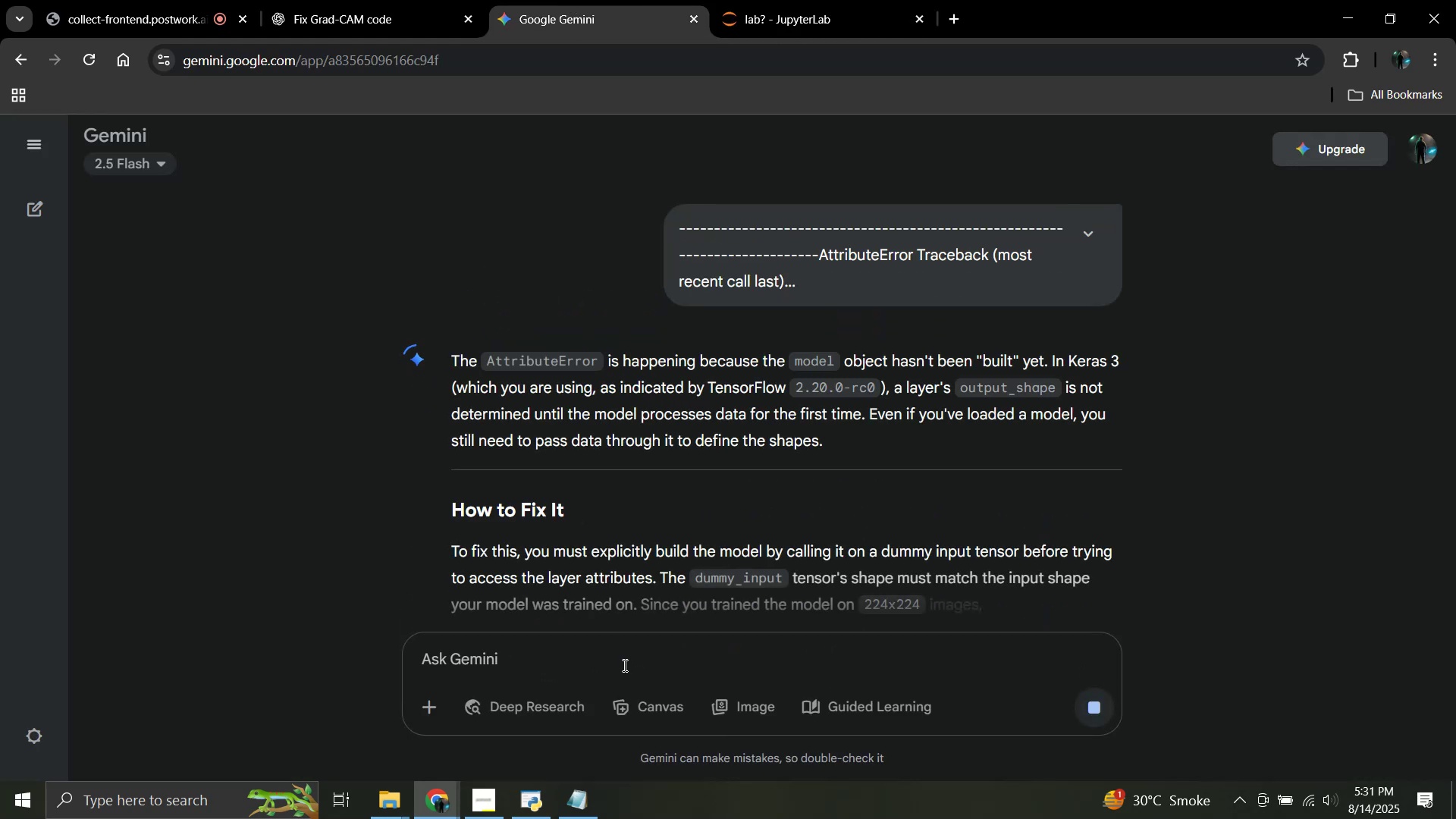 
scroll: coordinate [823, 516], scroll_direction: down, amount: 7.0
 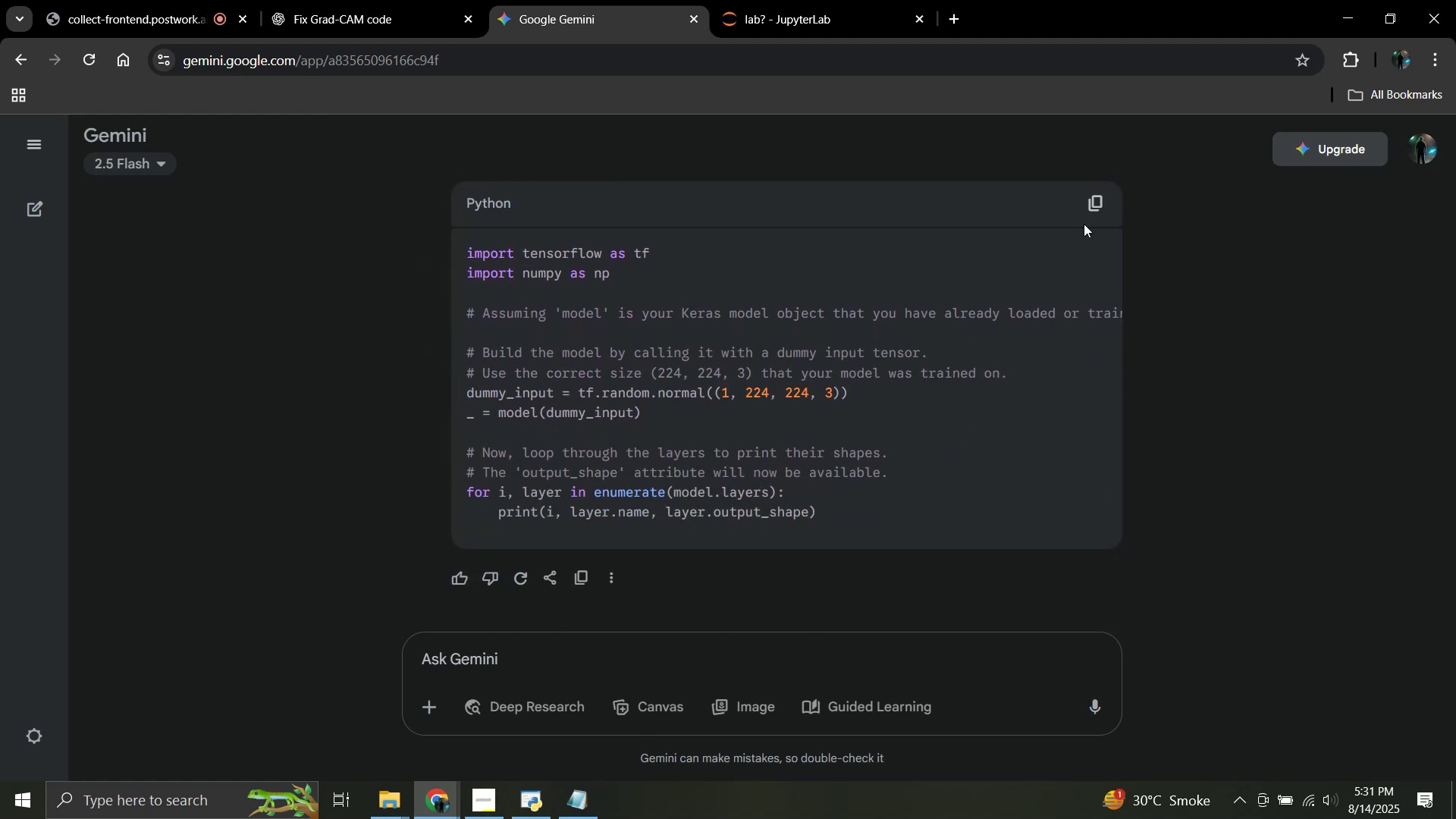 
left_click([1095, 202])
 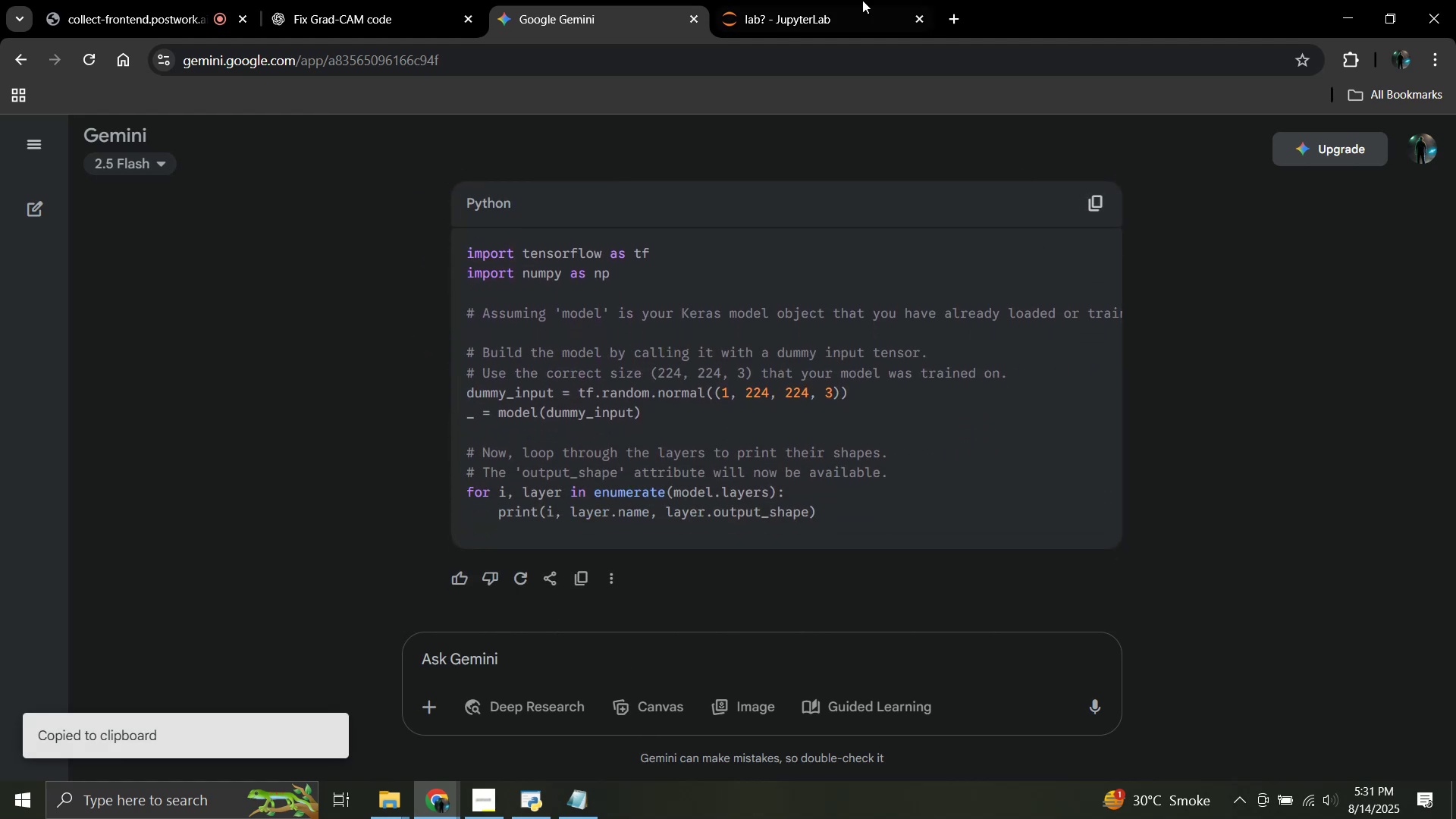 
left_click([848, 0])
 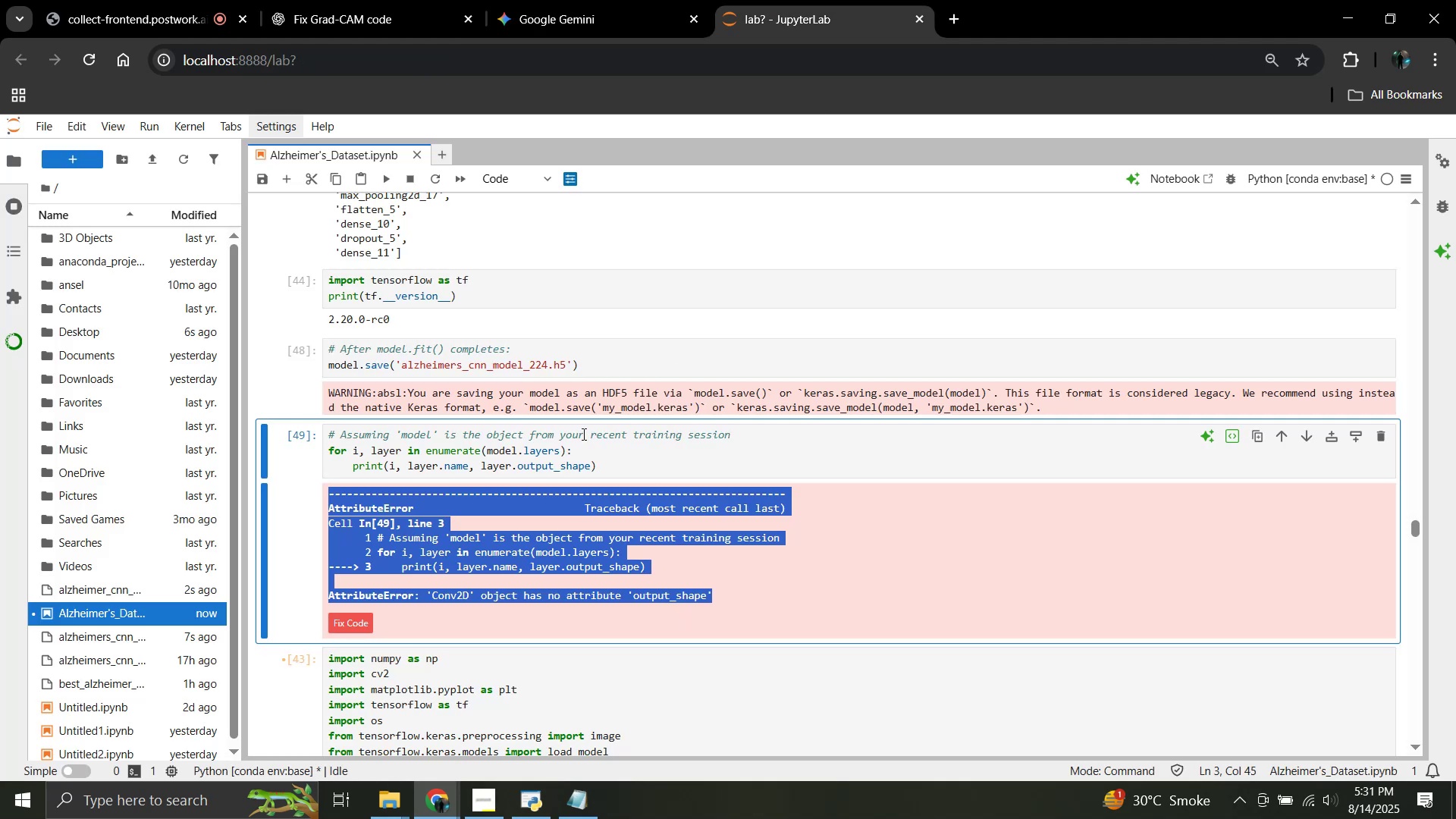 
left_click_drag(start_coordinate=[612, 475], to_coordinate=[458, 455])
 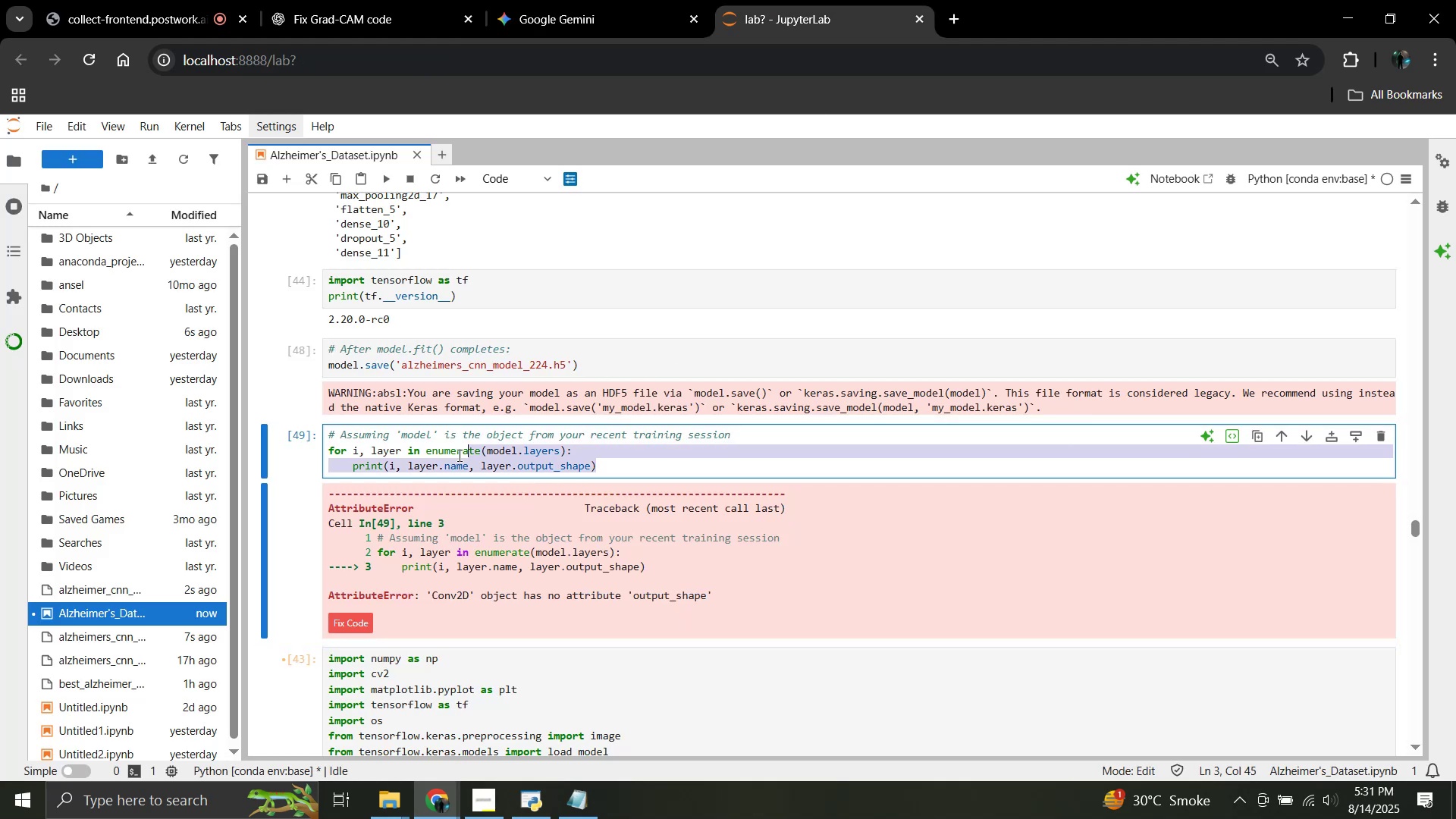 
left_click_drag(start_coordinate=[436, 453], to_coordinate=[381, 439])
 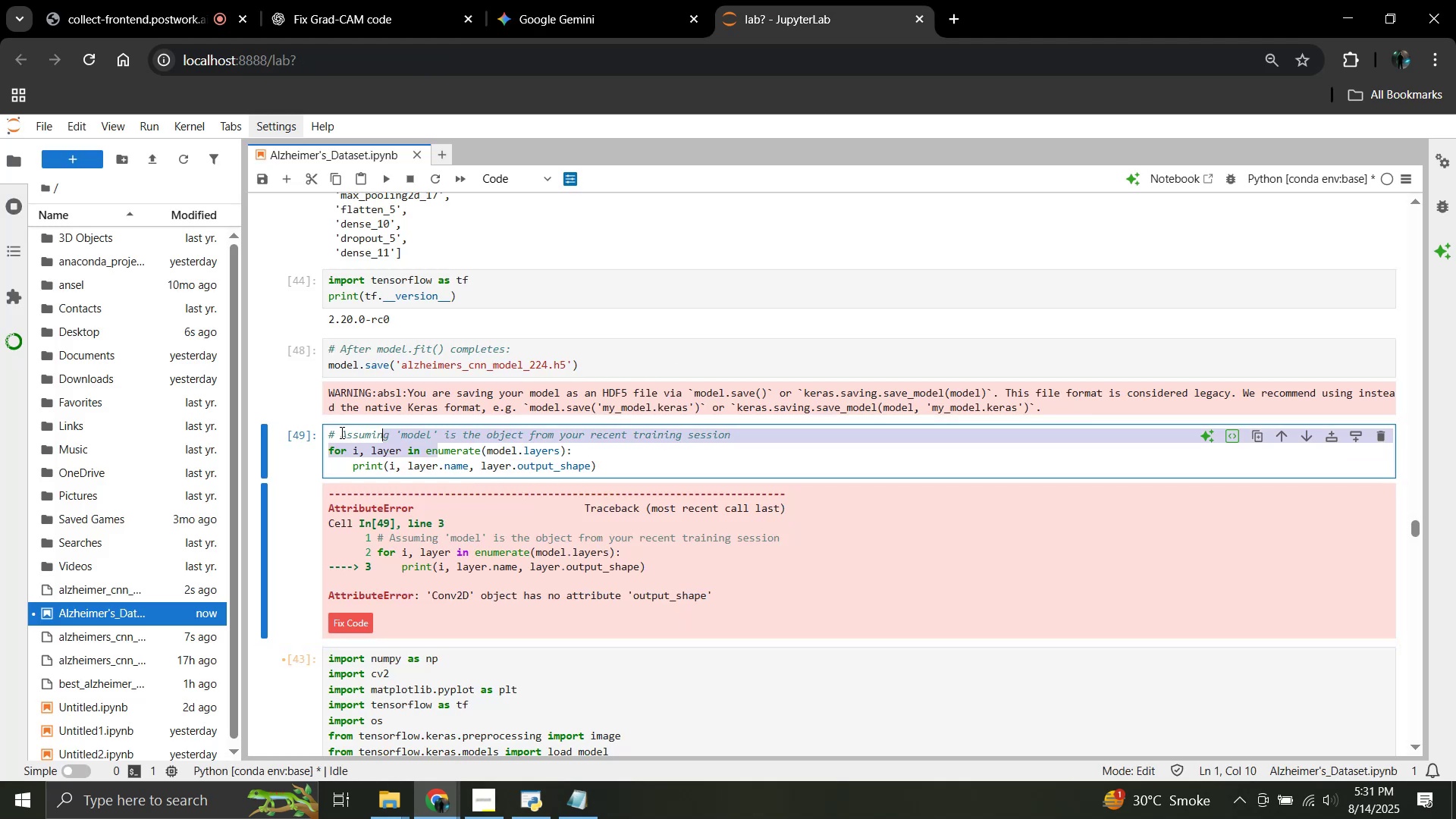 
triple_click([330, 432])
 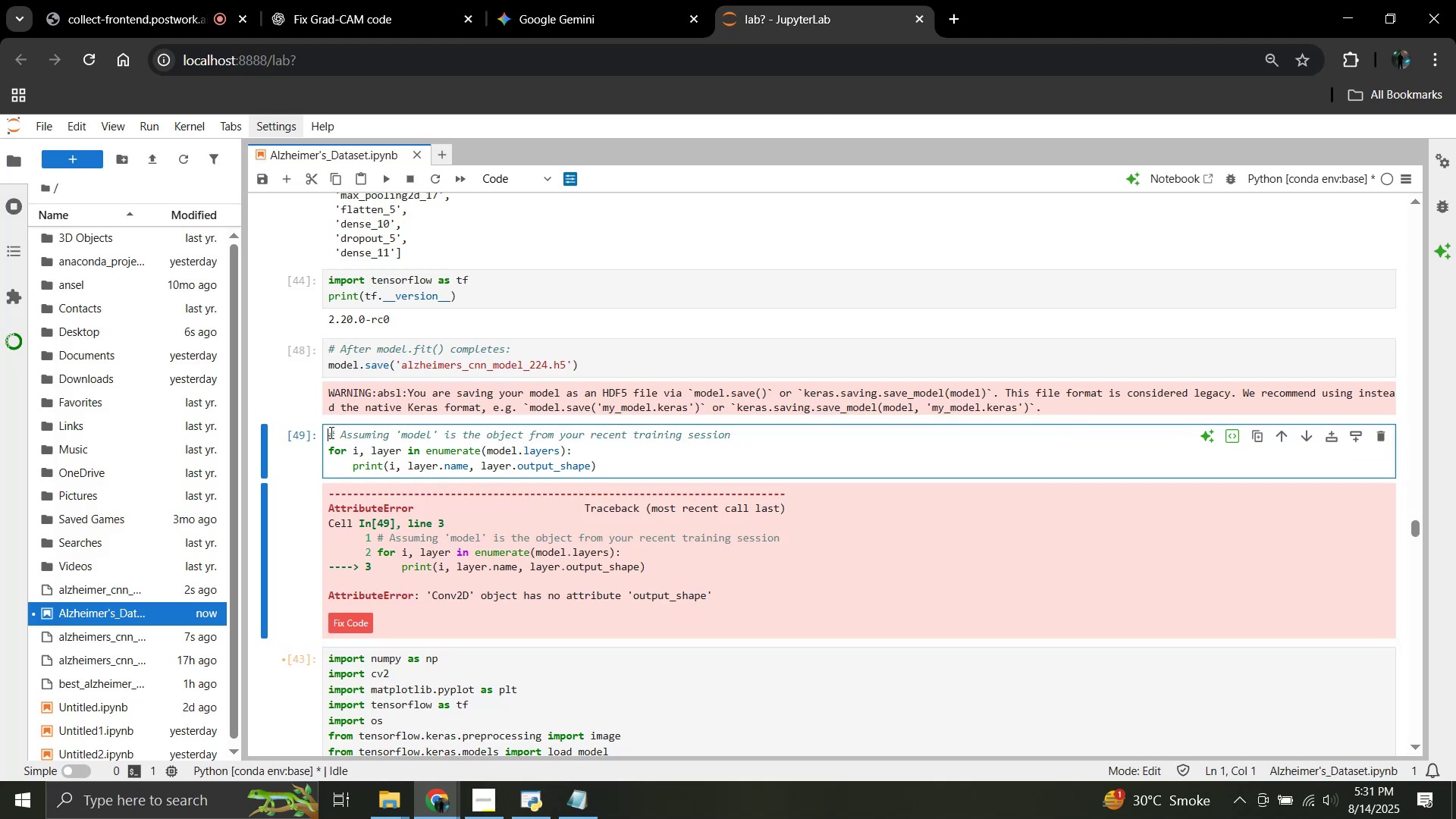 
left_click_drag(start_coordinate=[330, 432], to_coordinate=[333, 436])
 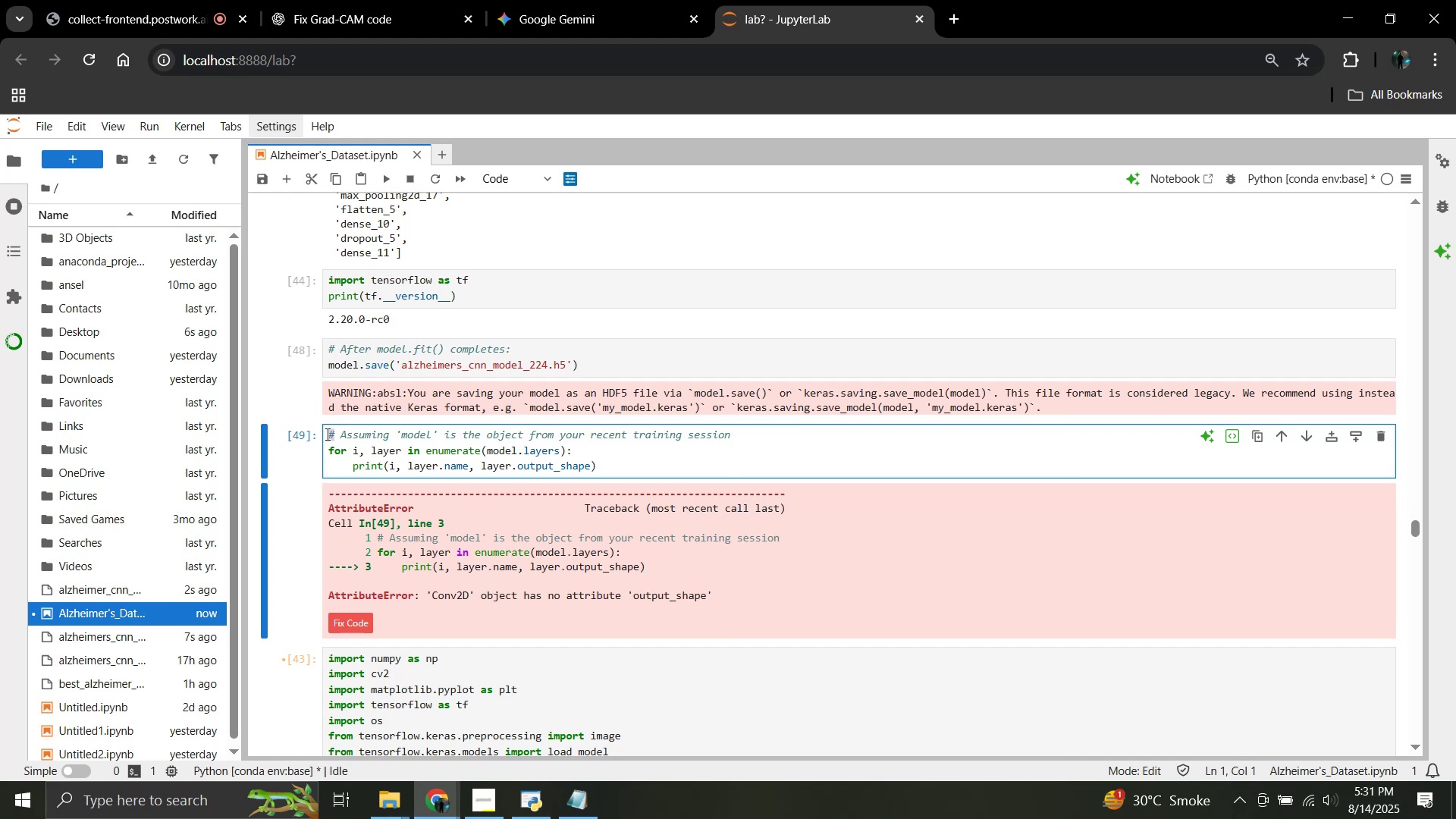 
left_click_drag(start_coordinate=[338, 434], to_coordinate=[643, 472])
 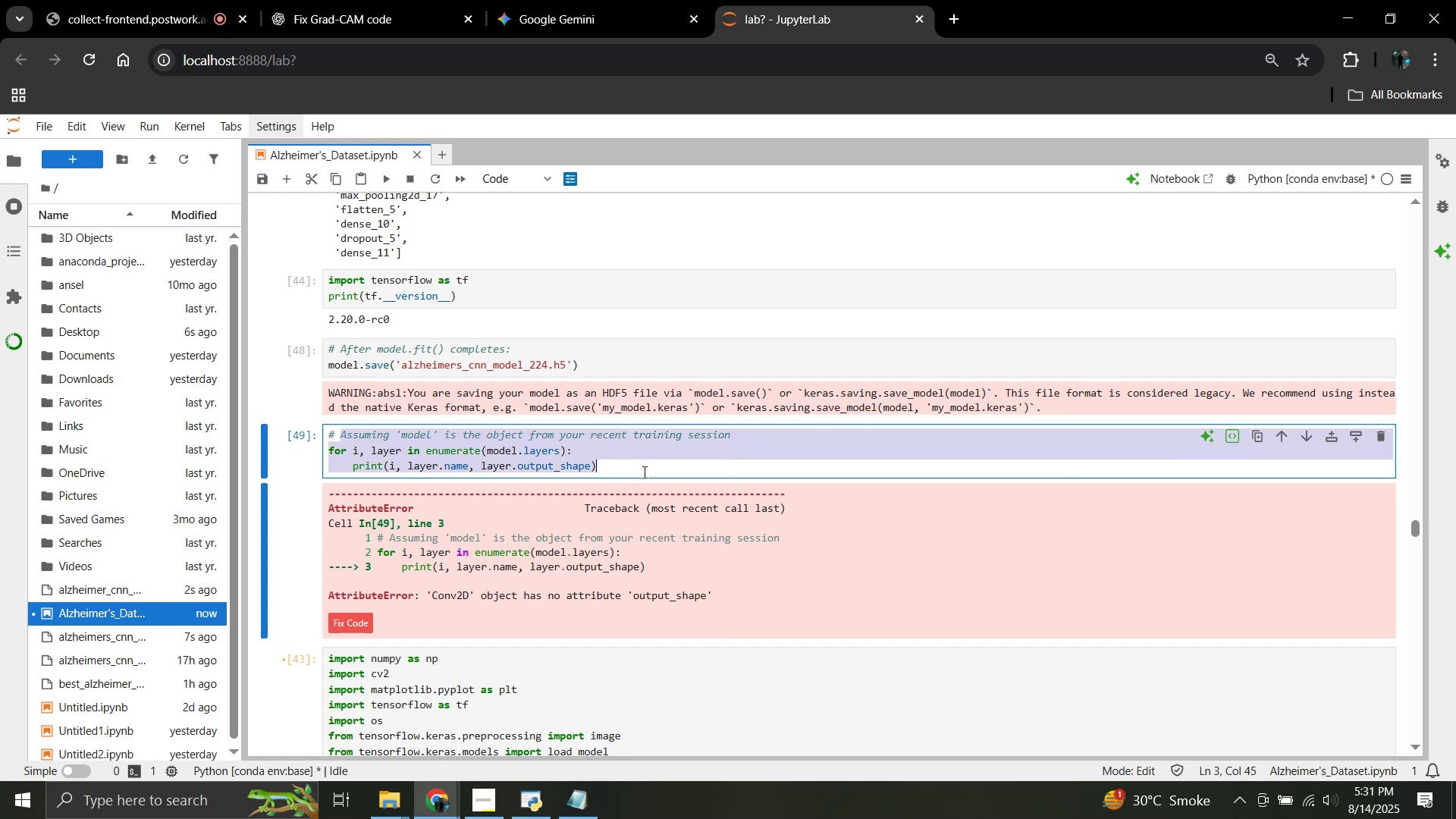 
key(Control+V)
 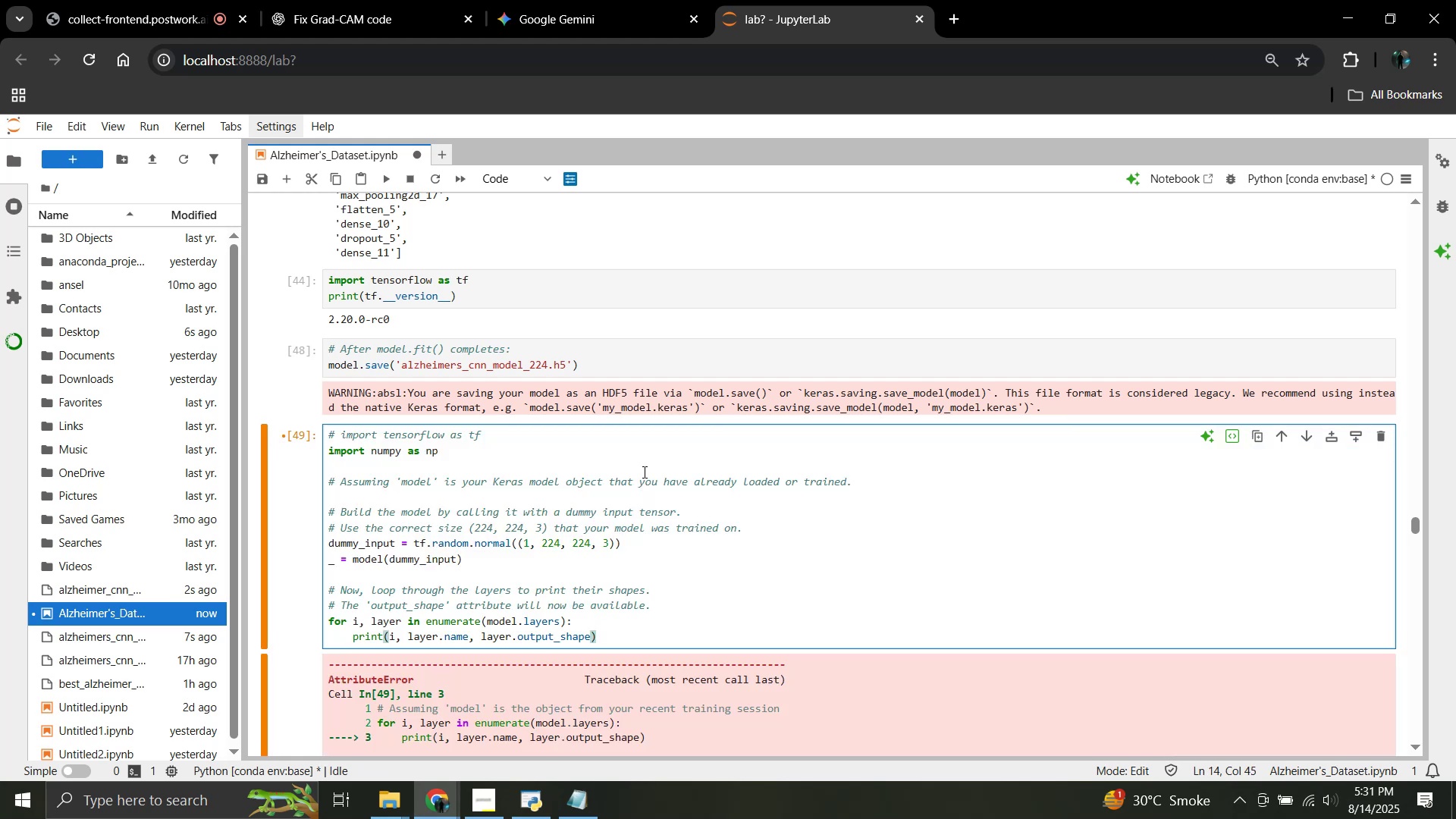 
key(Shift+ShiftRight)
 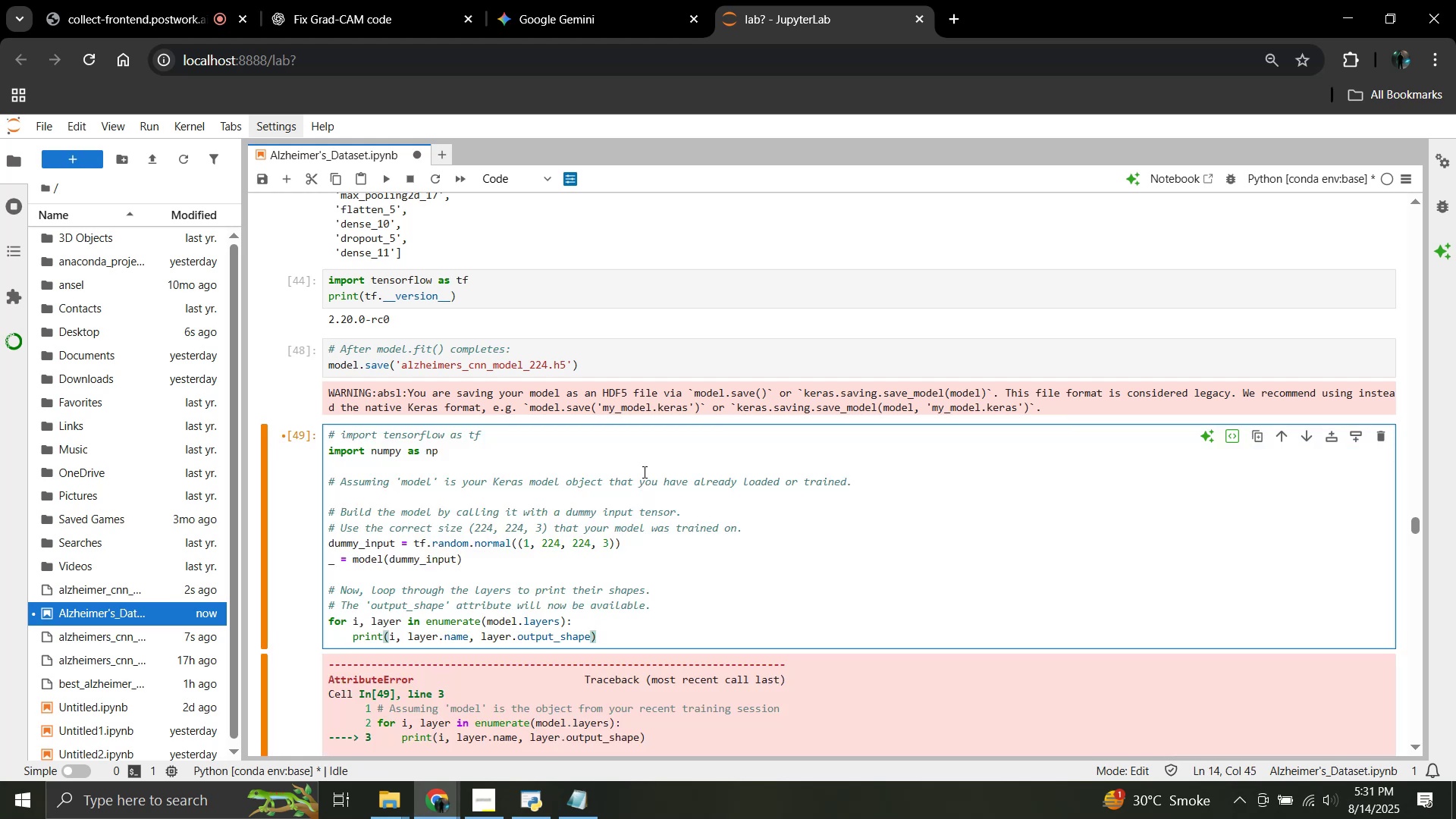 
key(Shift+Enter)
 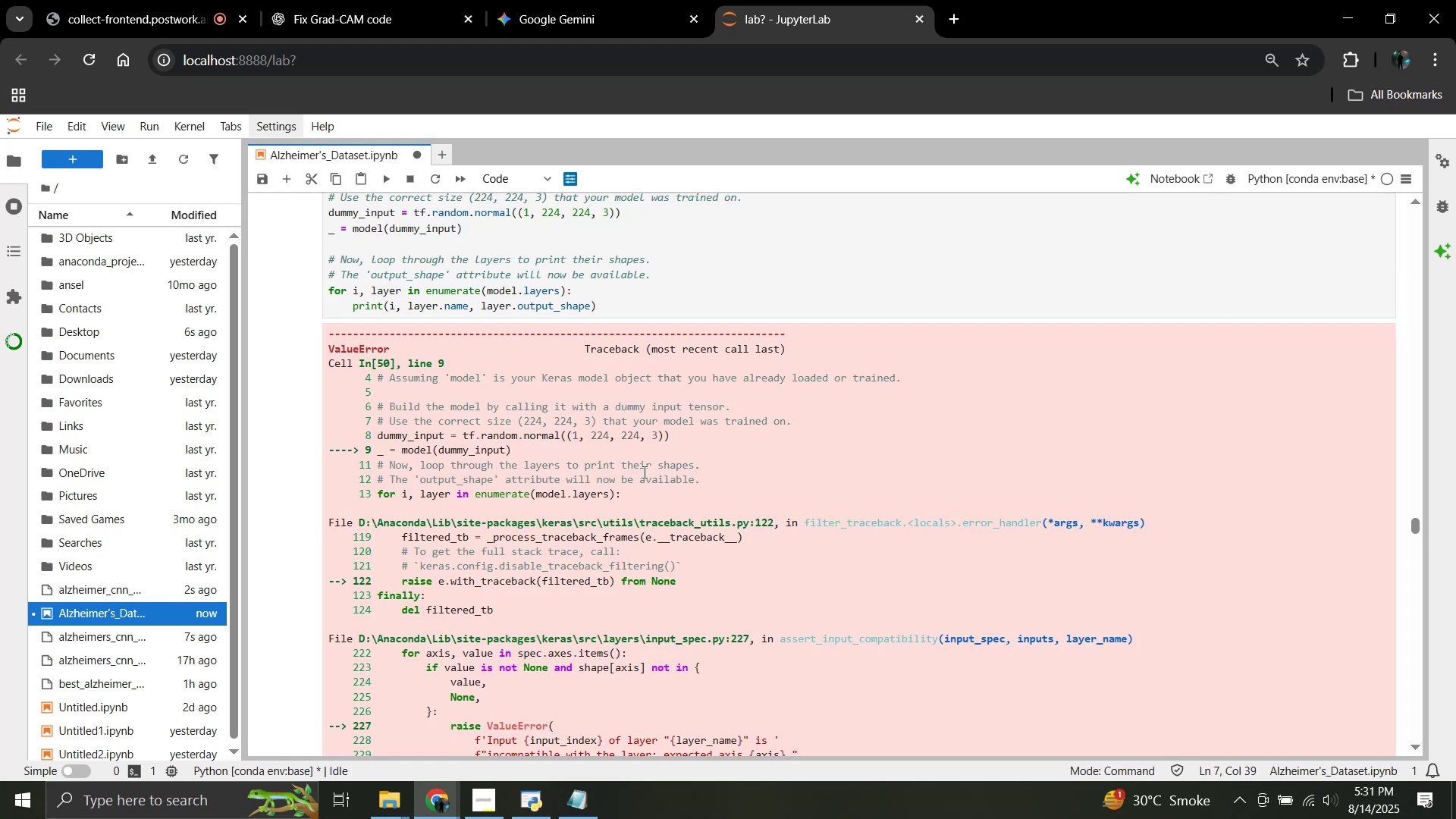 
scroll: coordinate [647, 471], scroll_direction: up, amount: 2.0
 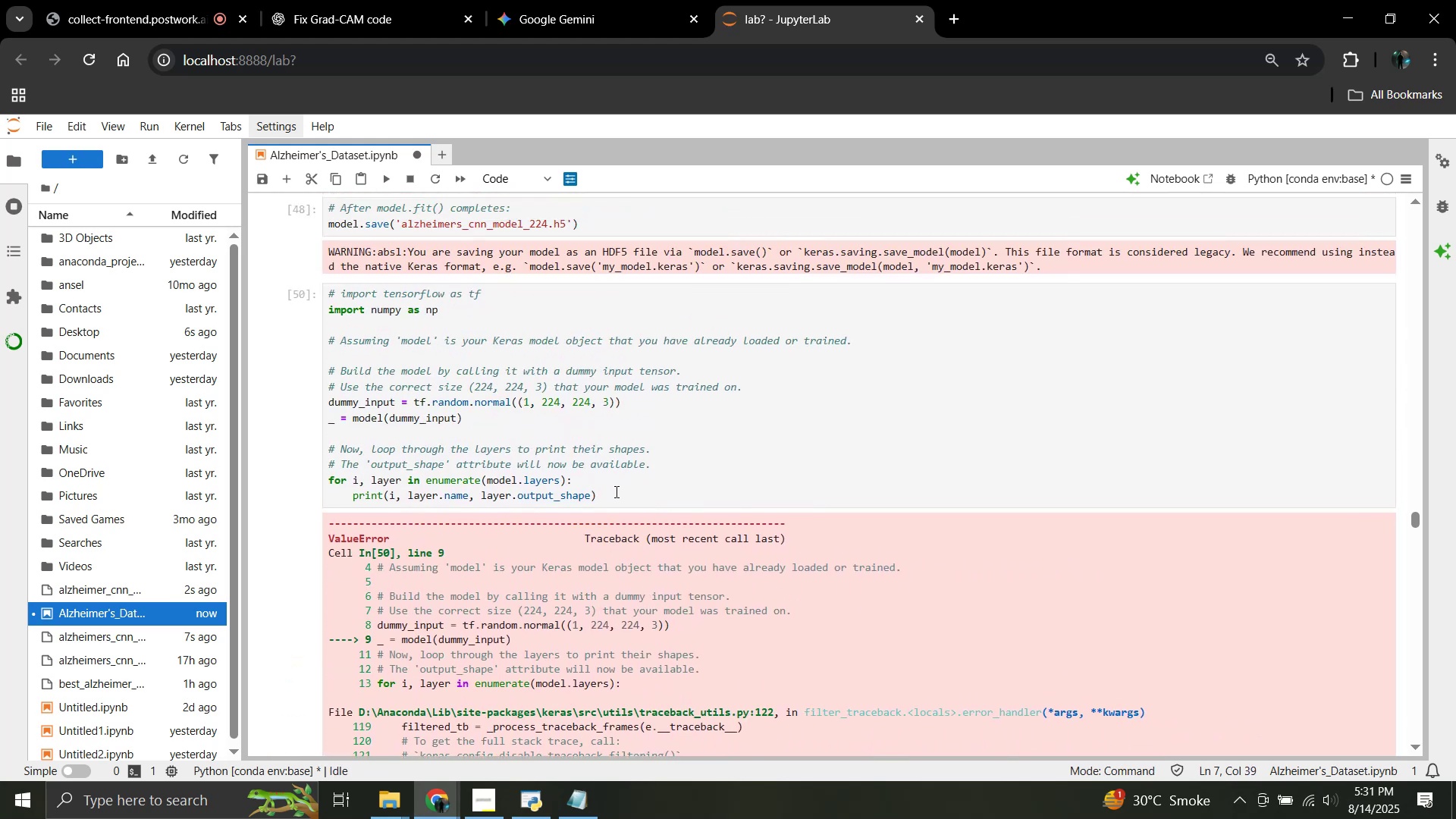 
left_click_drag(start_coordinate=[595, 495], to_coordinate=[329, 295])
 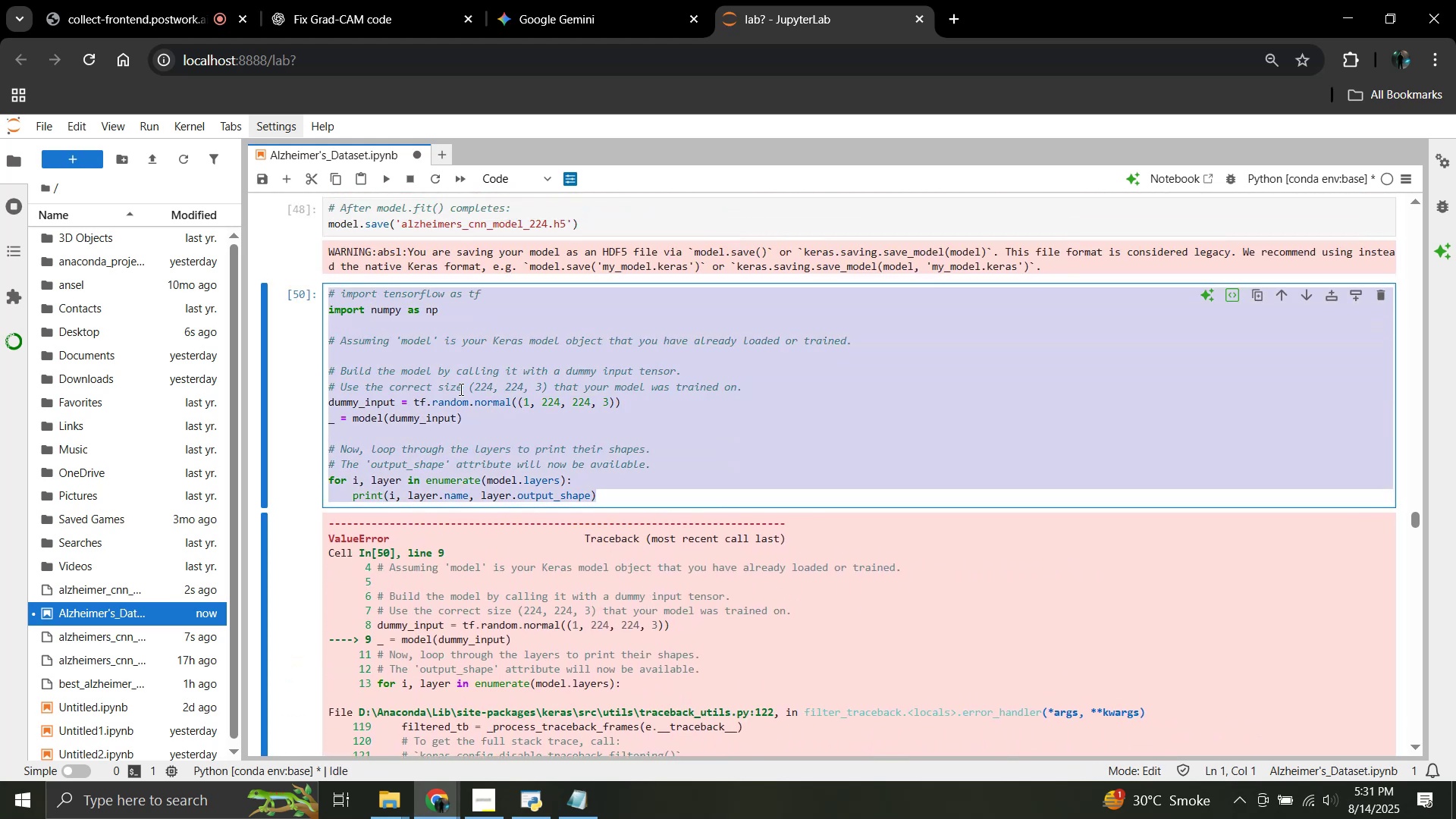 
key(Backspace)
 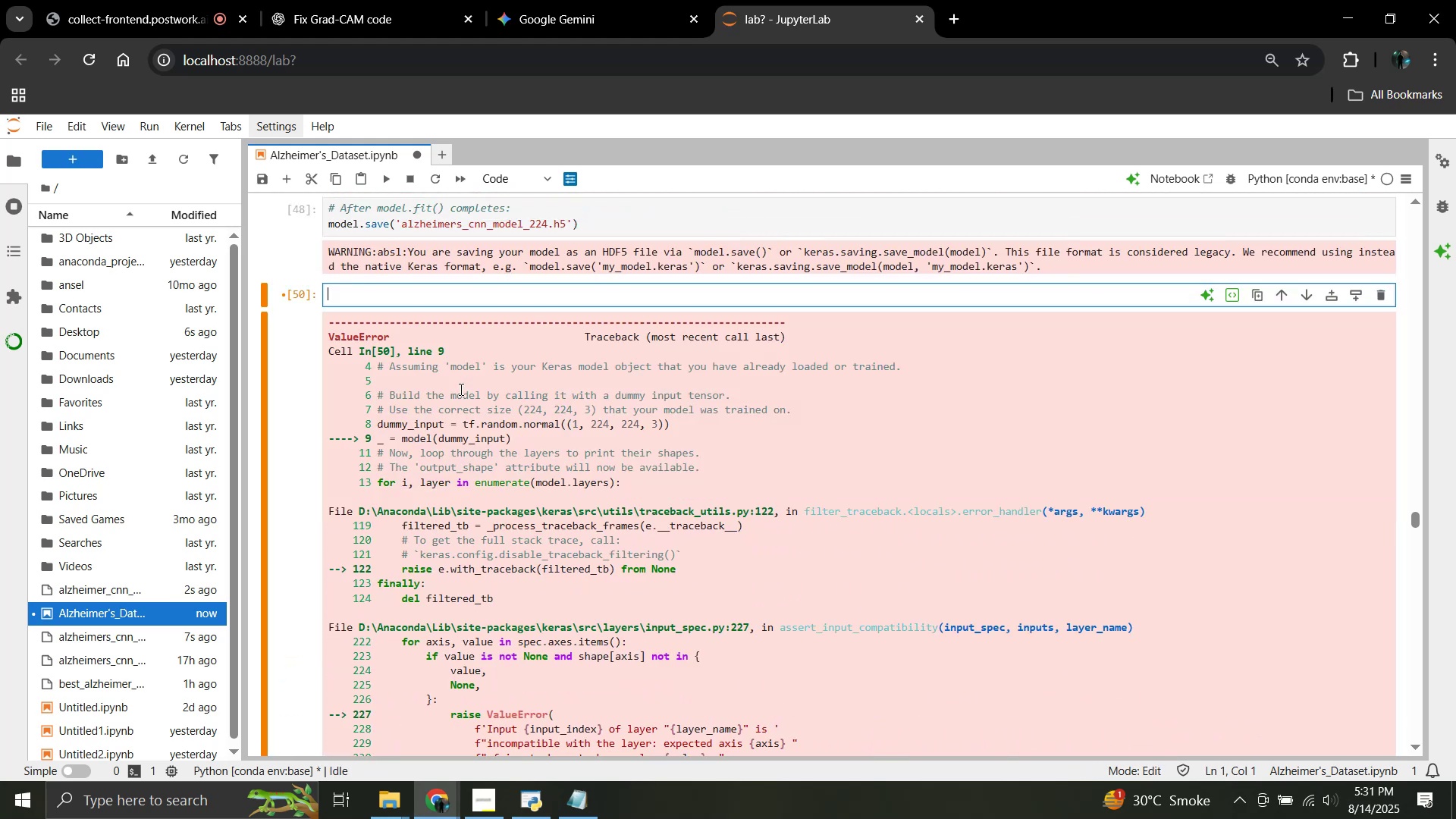 
key(Shift+ShiftRight)
 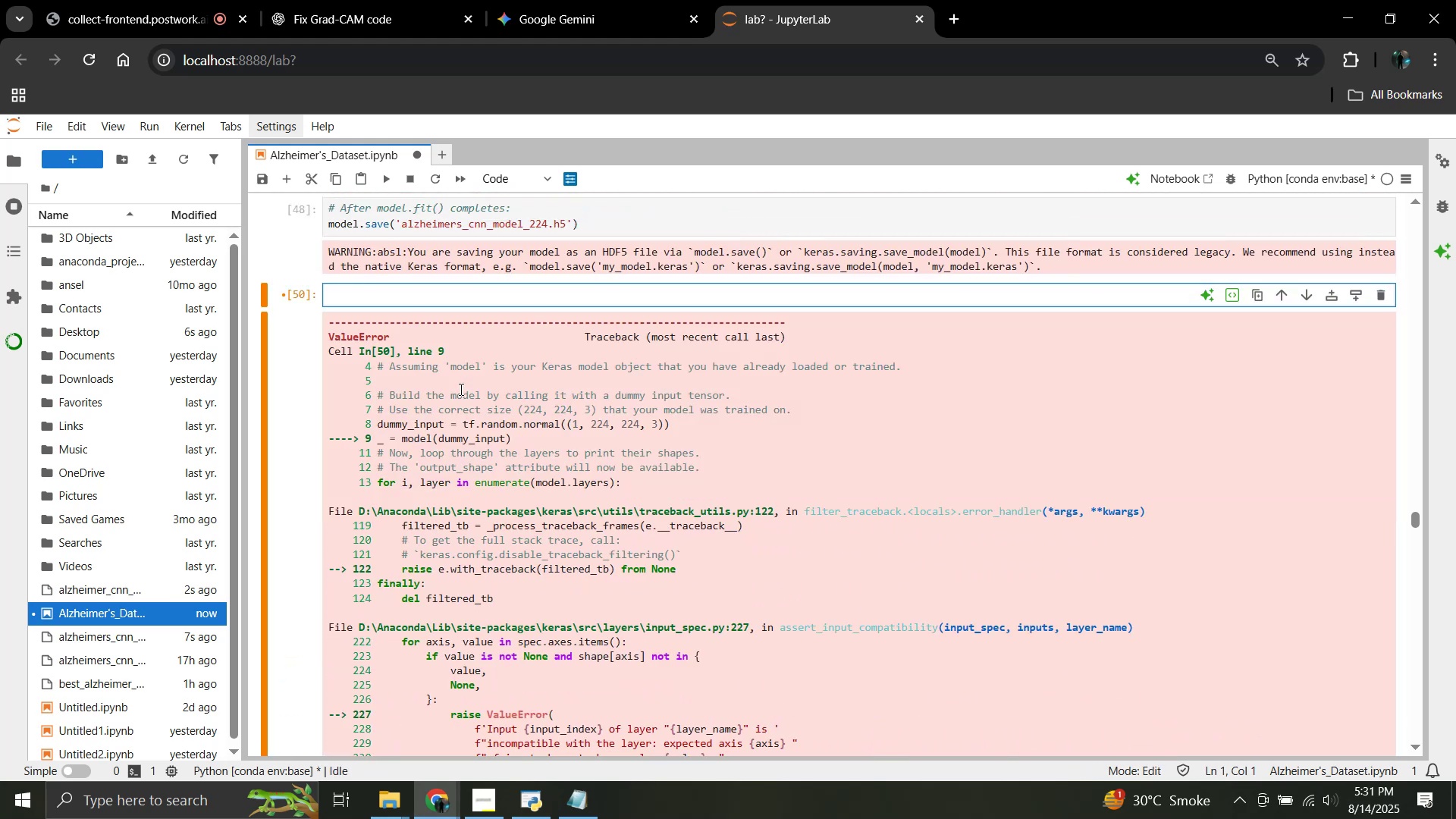 
key(Shift+Enter)
 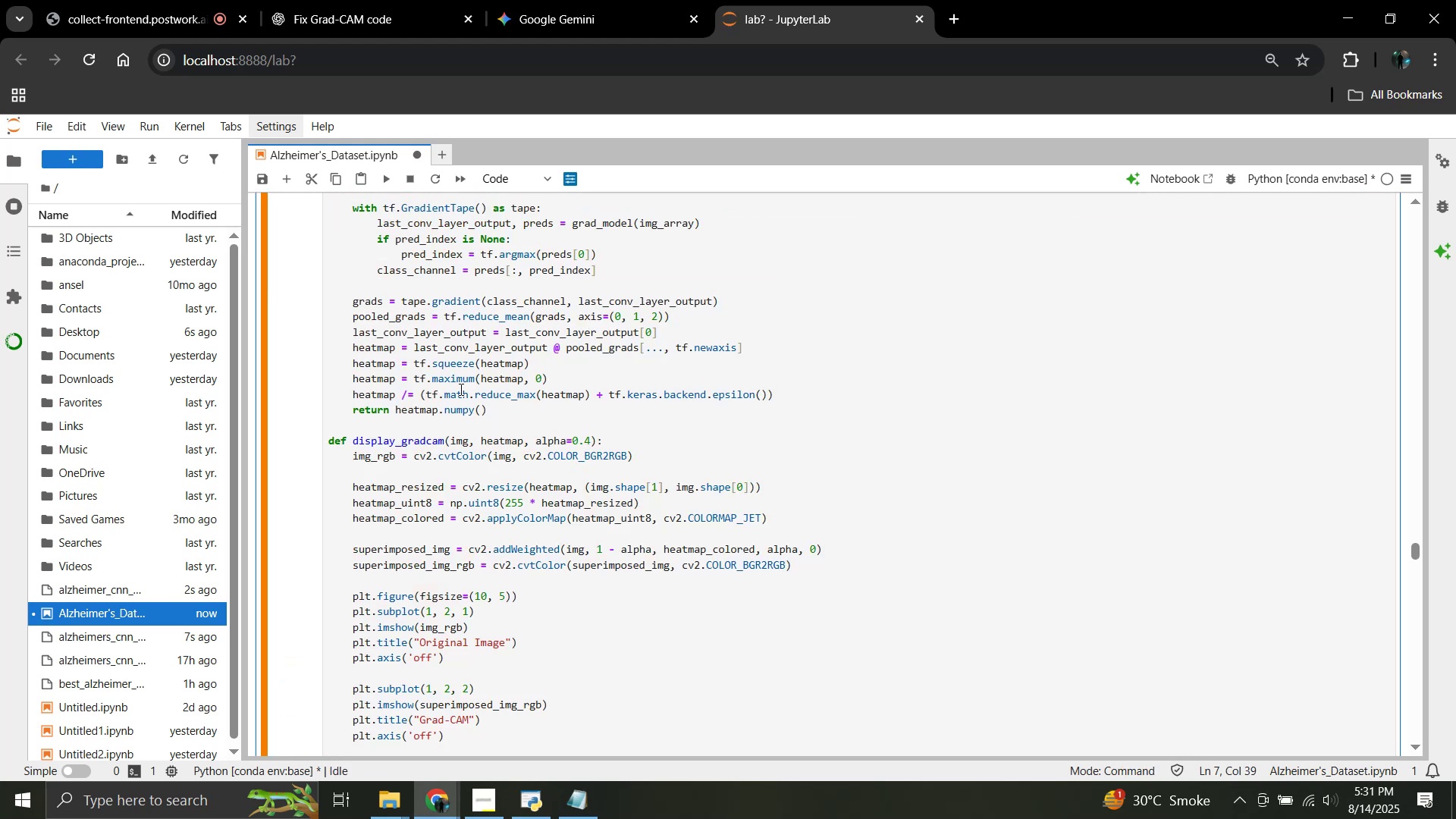 
scroll: coordinate [460, 389], scroll_direction: up, amount: 7.0
 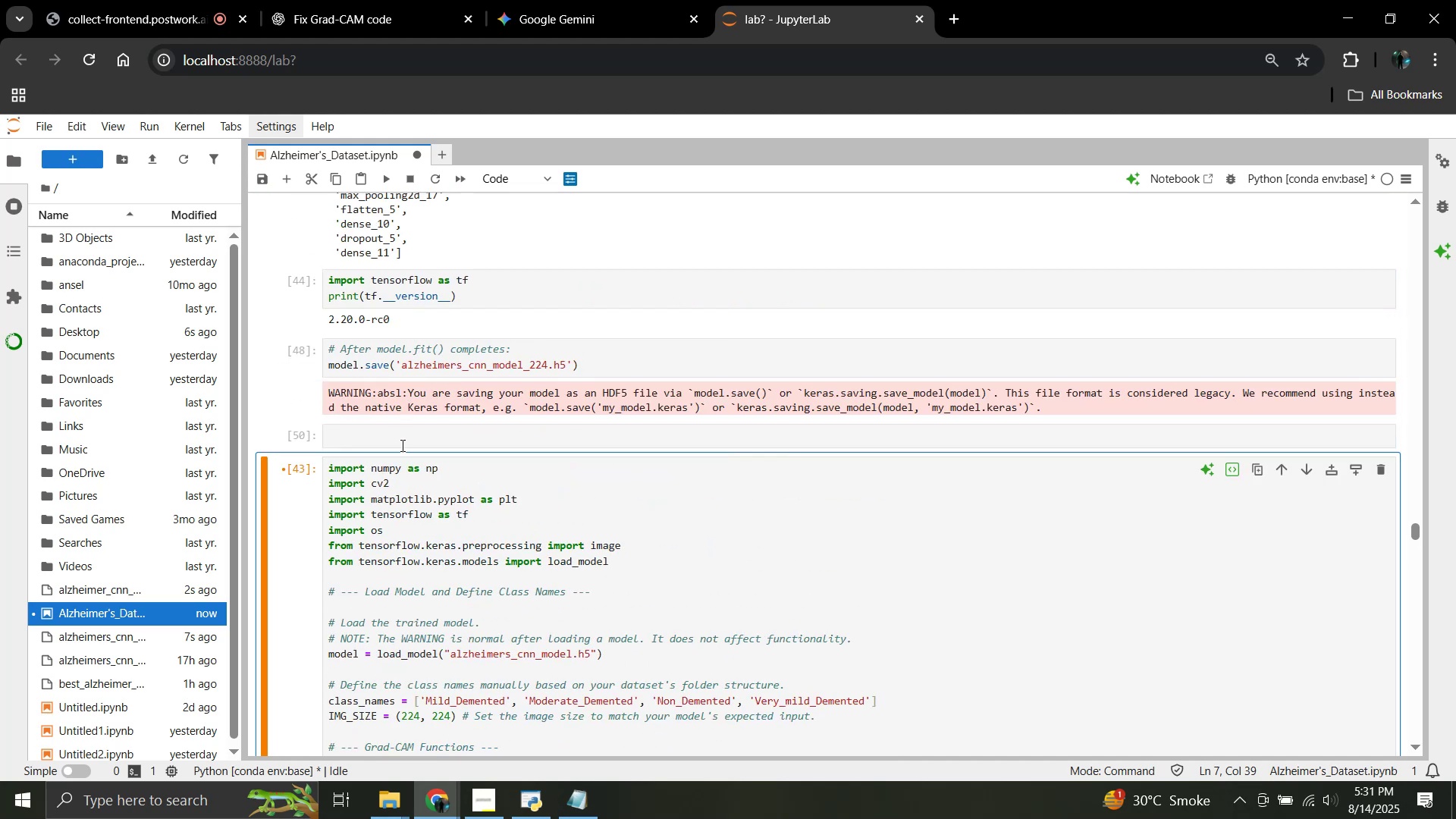 
left_click([405, 448])
 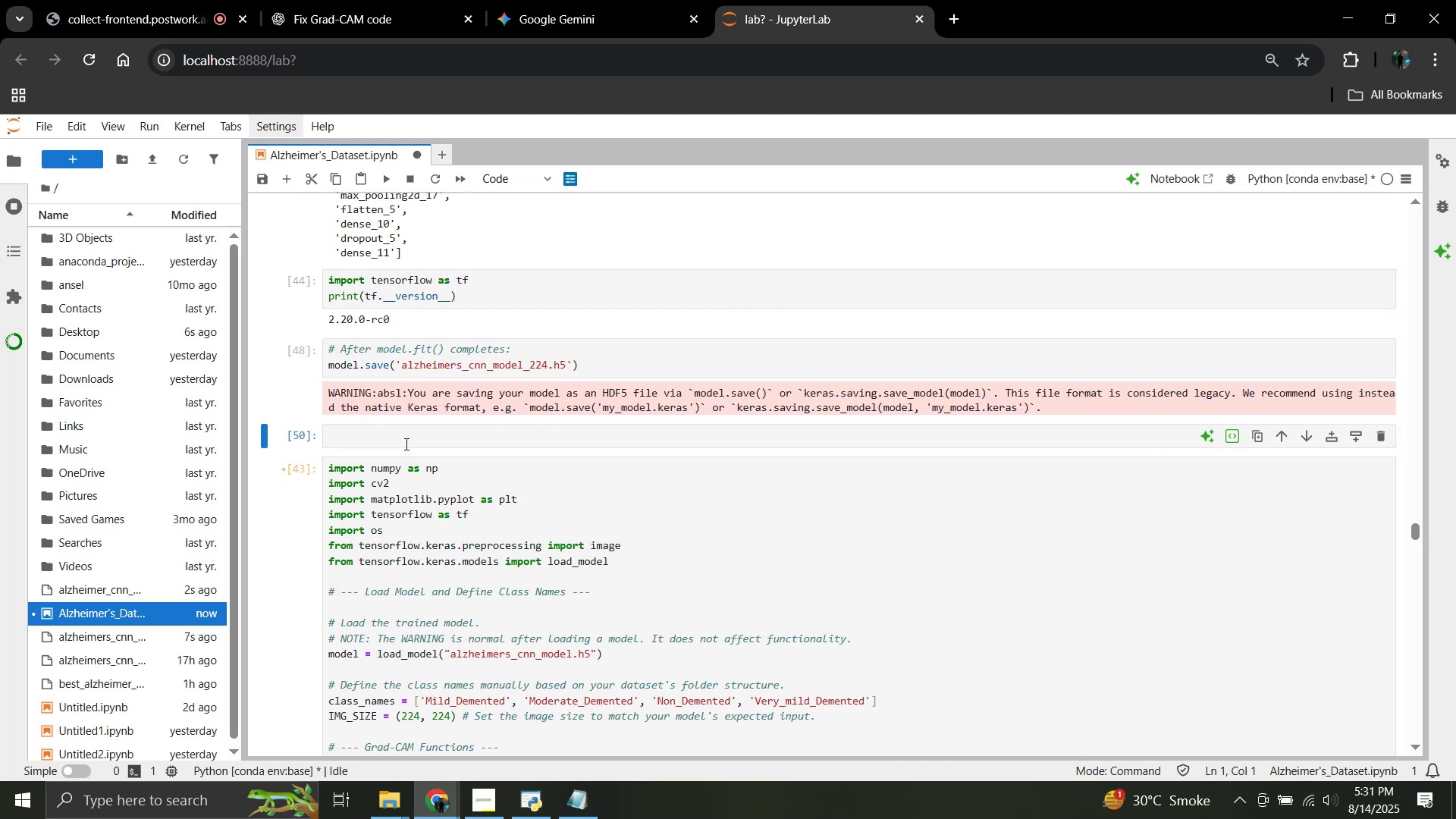 
left_click([405, 439])
 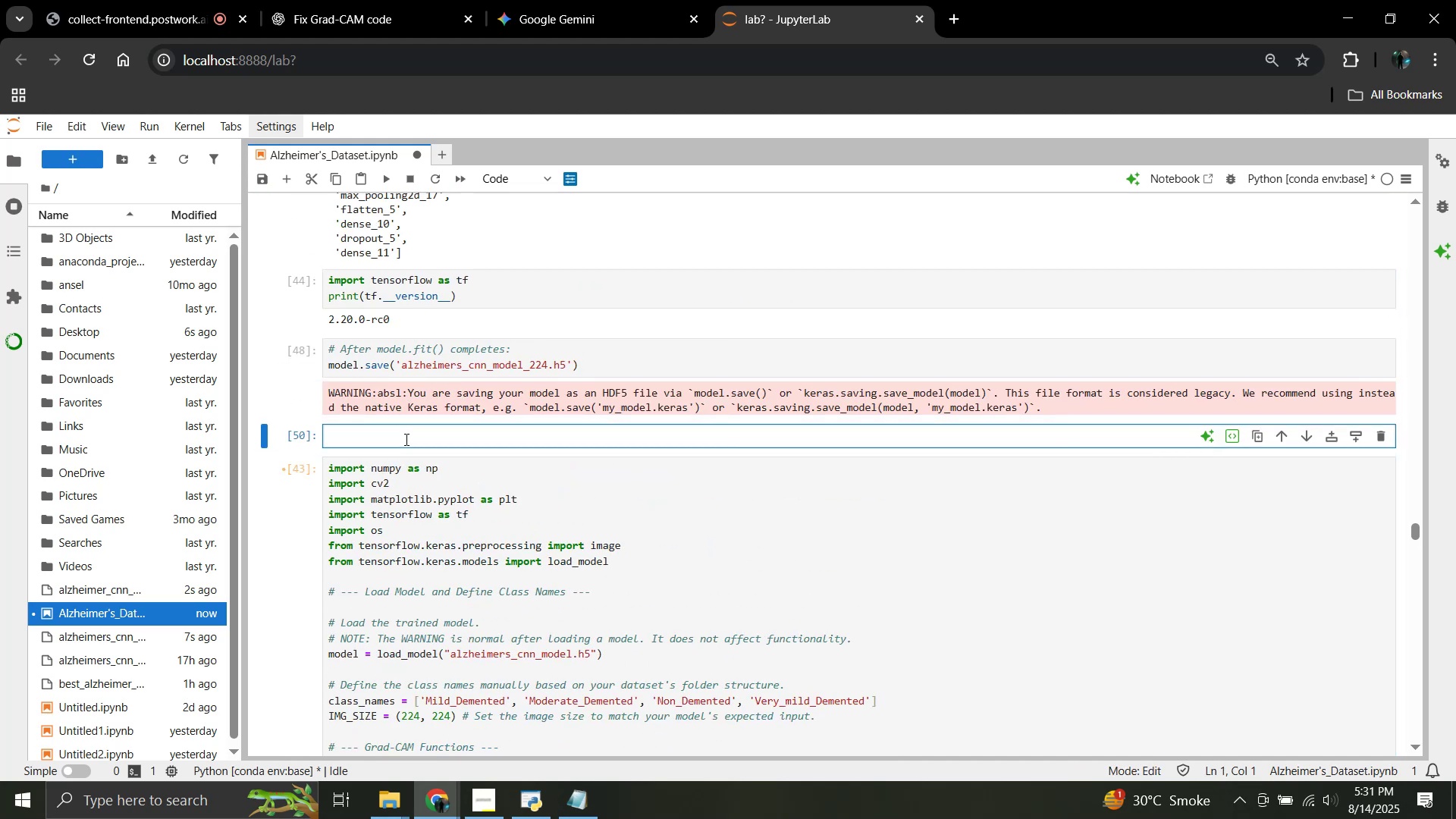 
wait(7.98)
 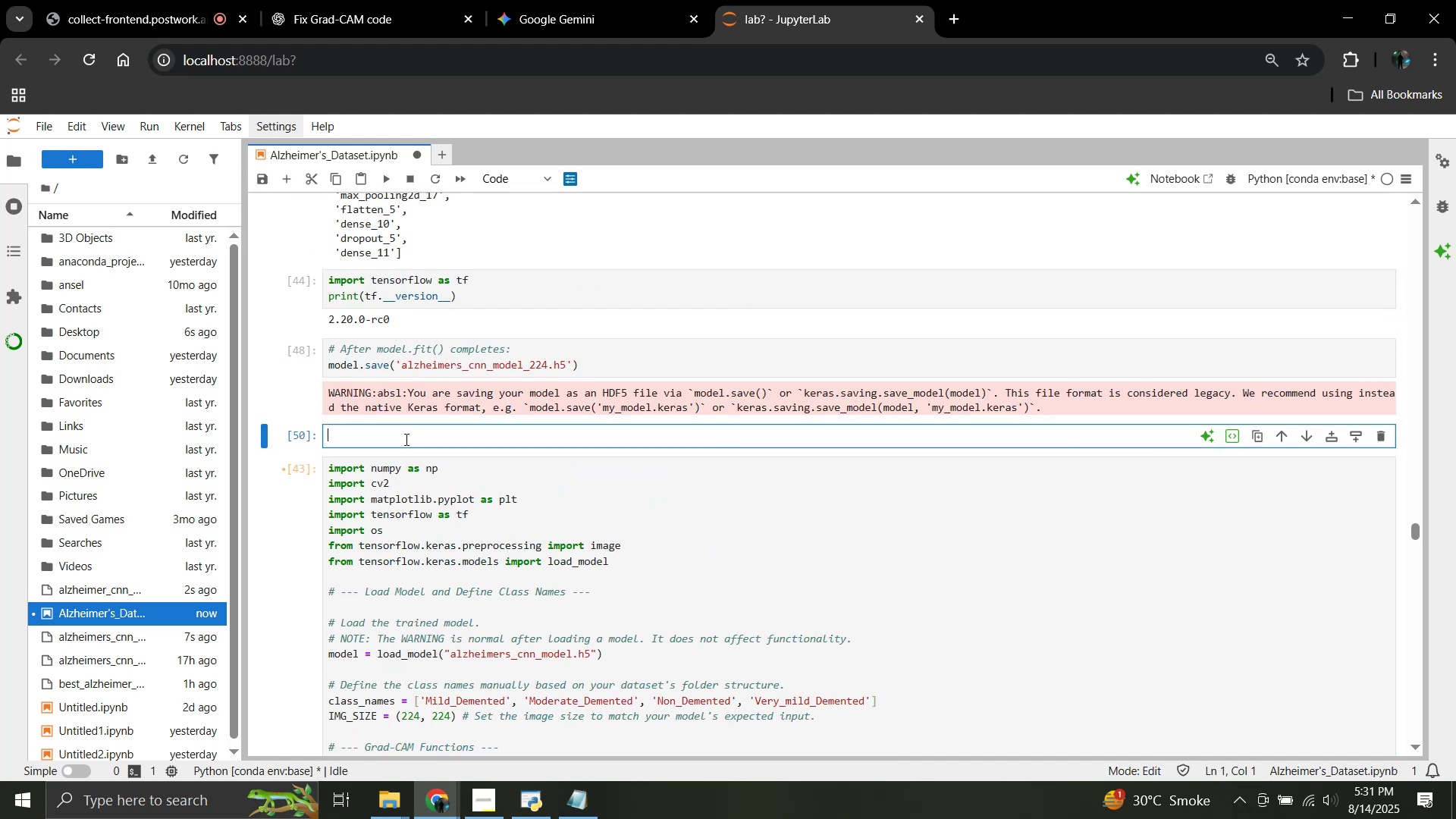 
scroll: coordinate [426, 410], scroll_direction: up, amount: 113.0
 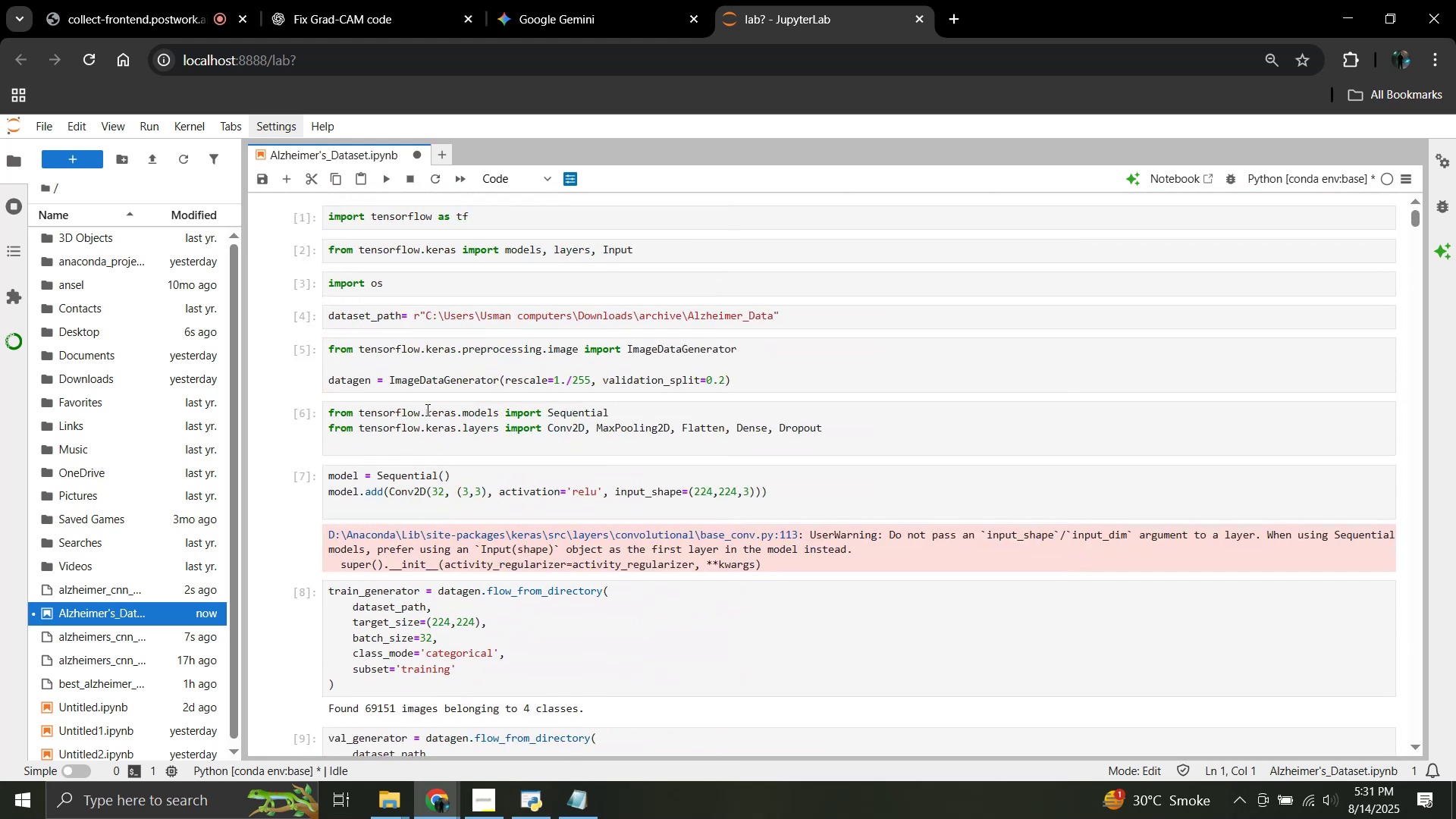 
scroll: coordinate [426, 410], scroll_direction: down, amount: 3.0
 